 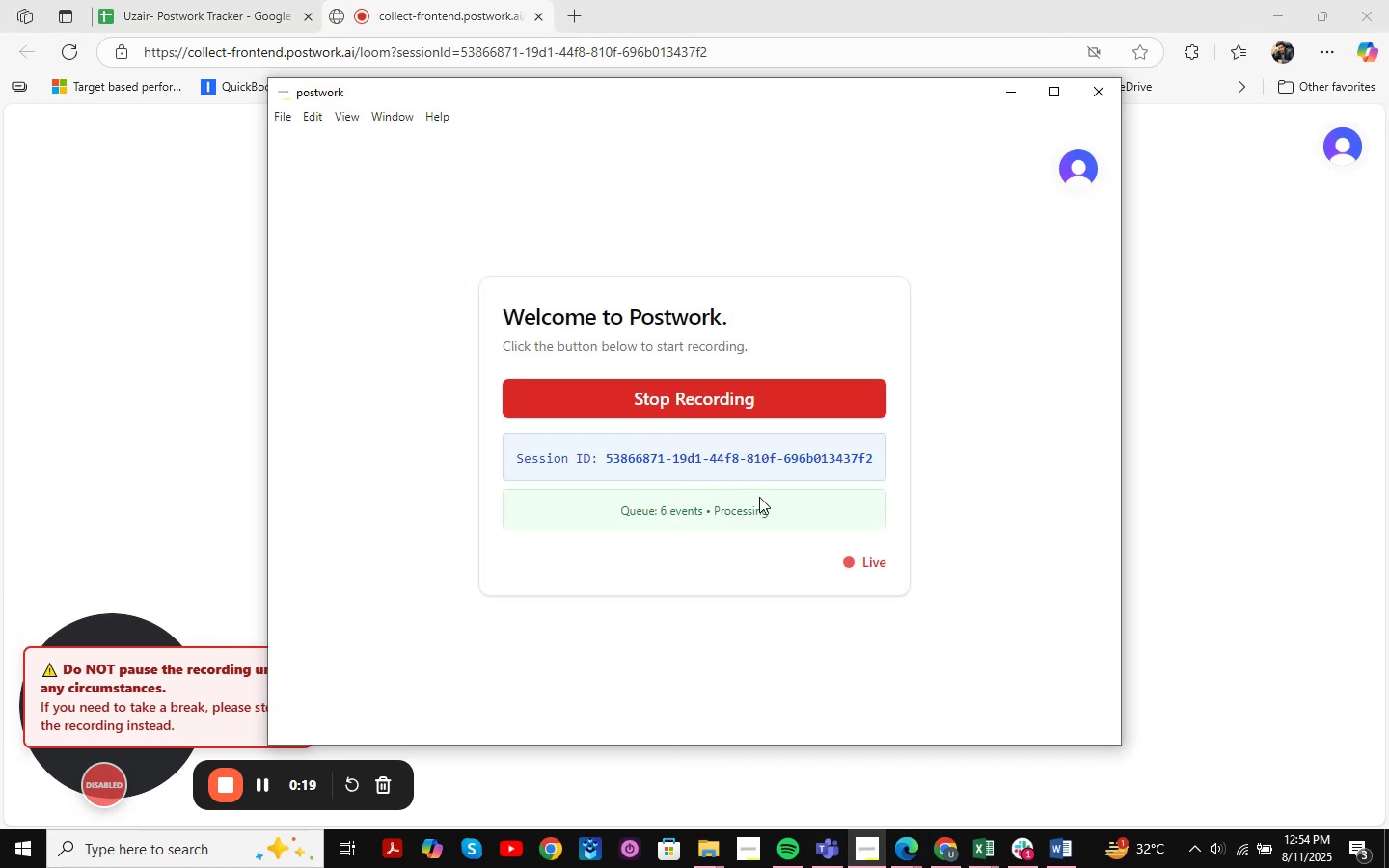 
left_click_drag(start_coordinate=[607, 462], to_coordinate=[908, 457])
 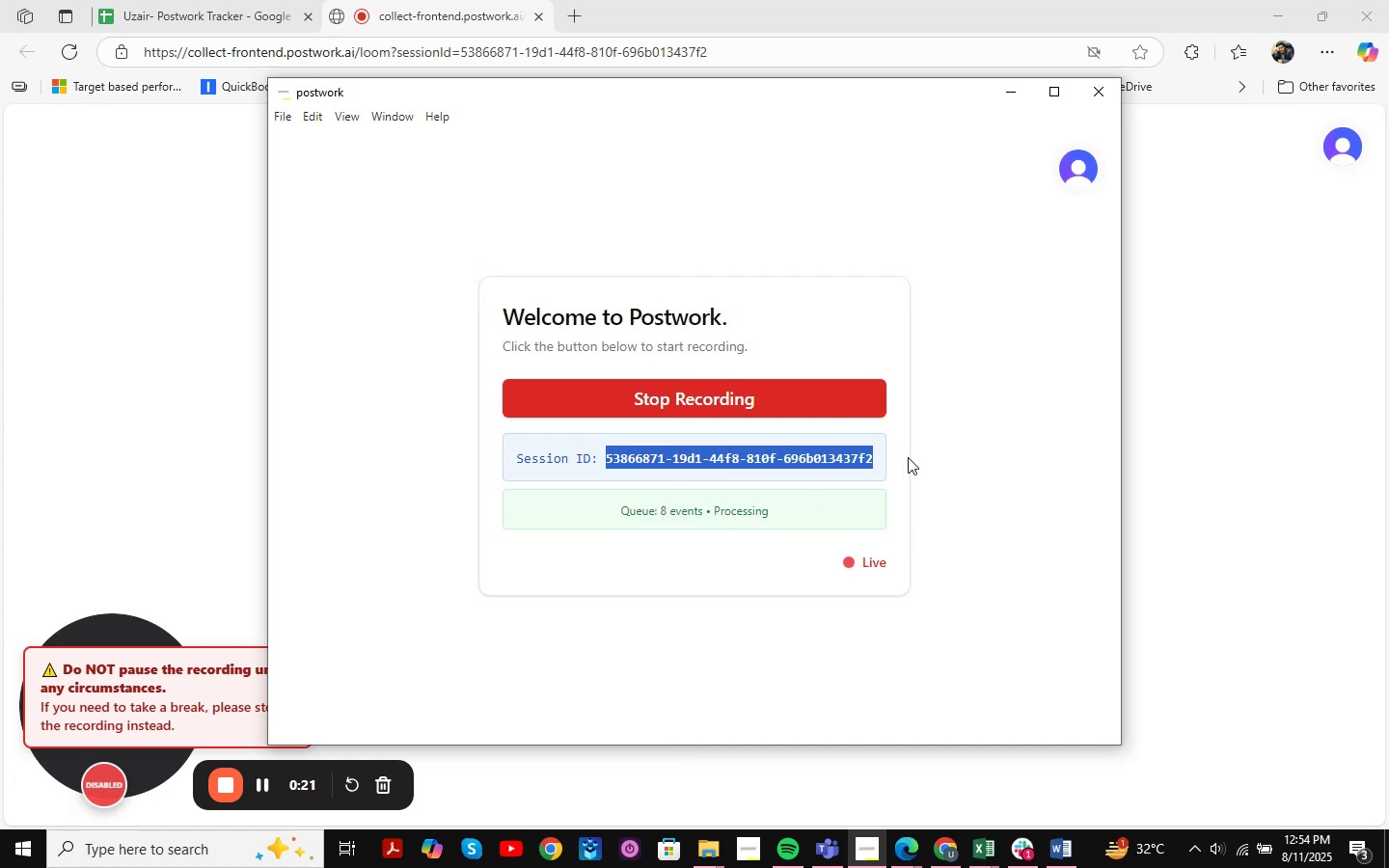 
key(Control+C)
 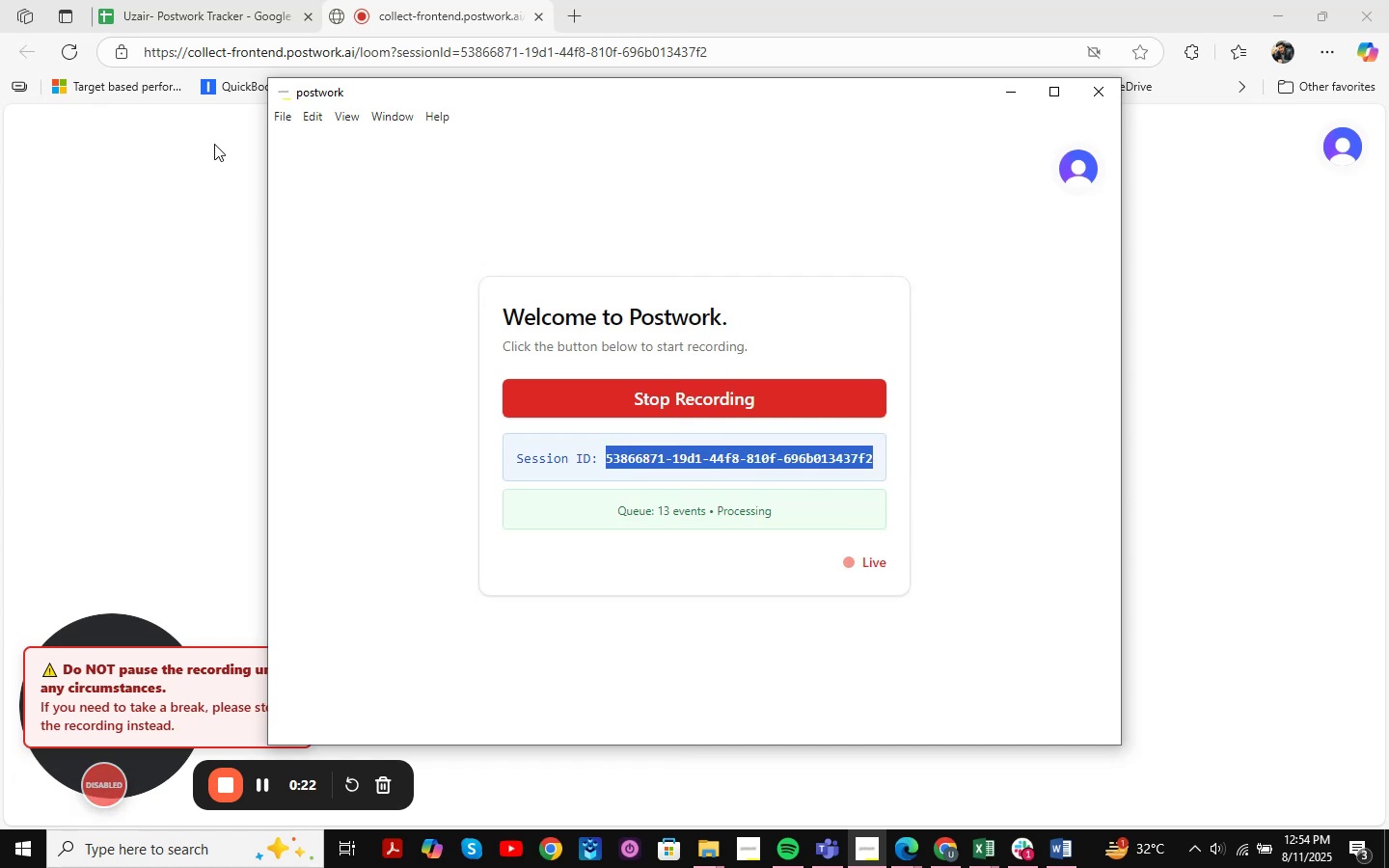 
left_click([205, 0])
 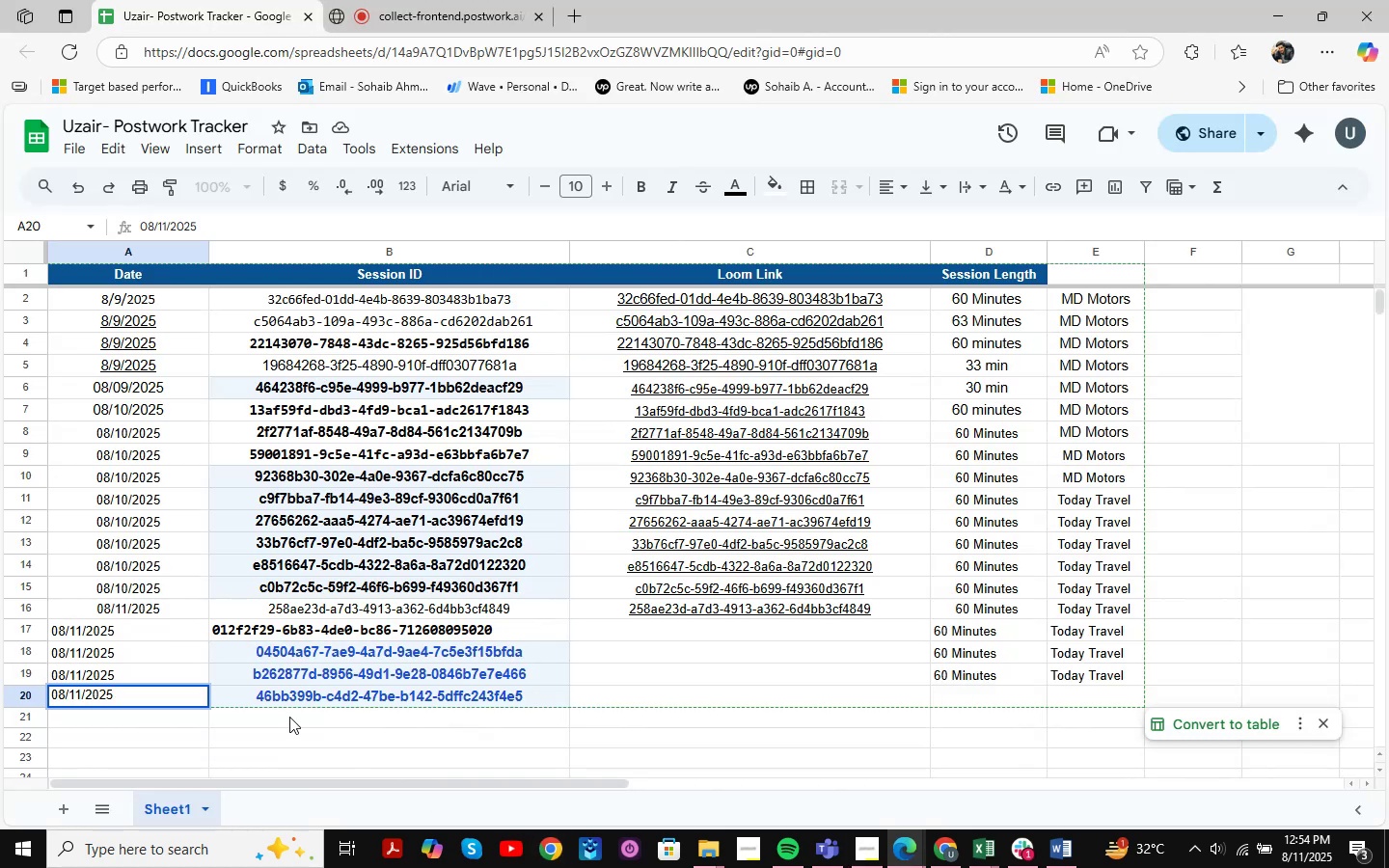 
left_click([275, 713])
 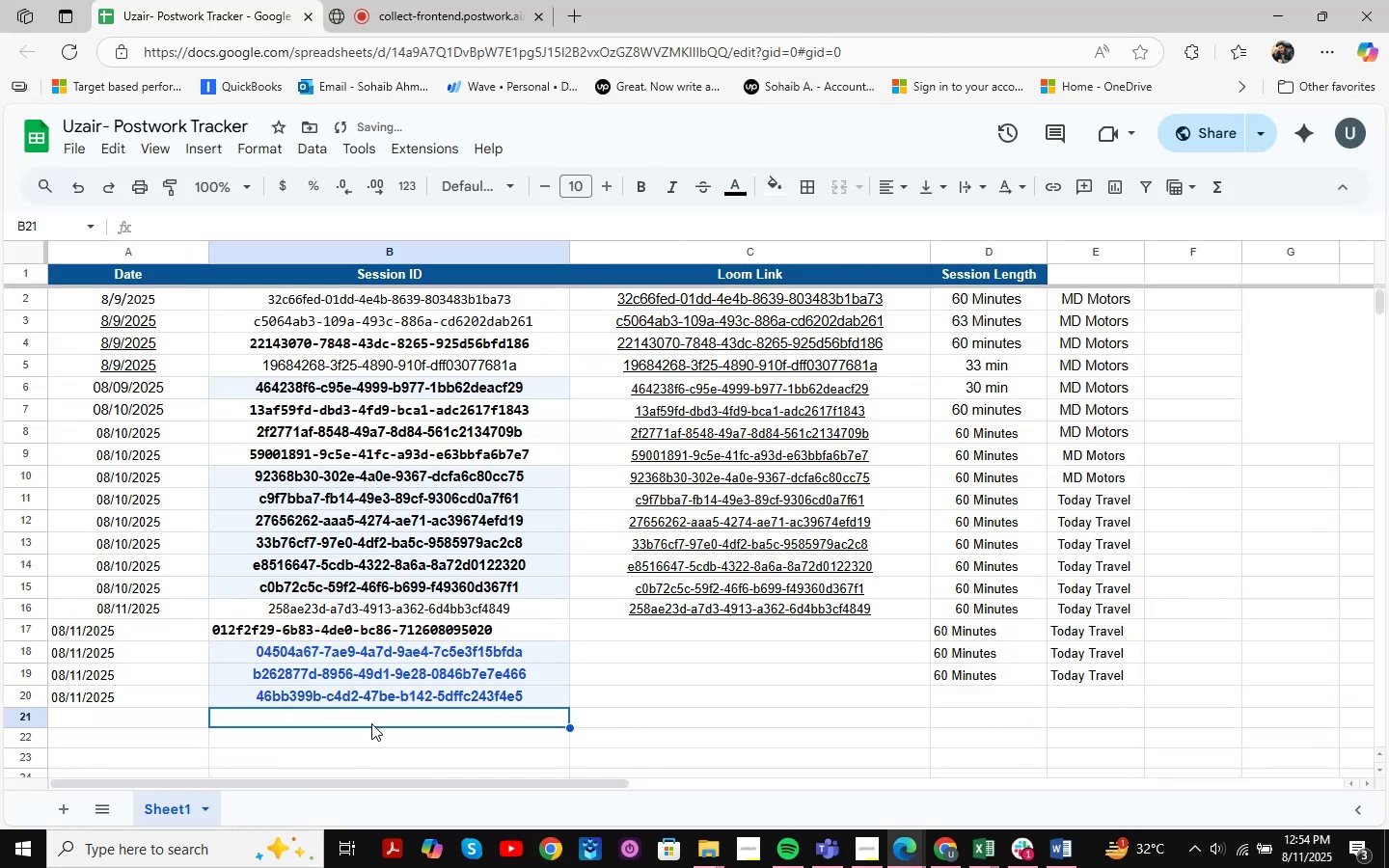 
key(Control+V)
 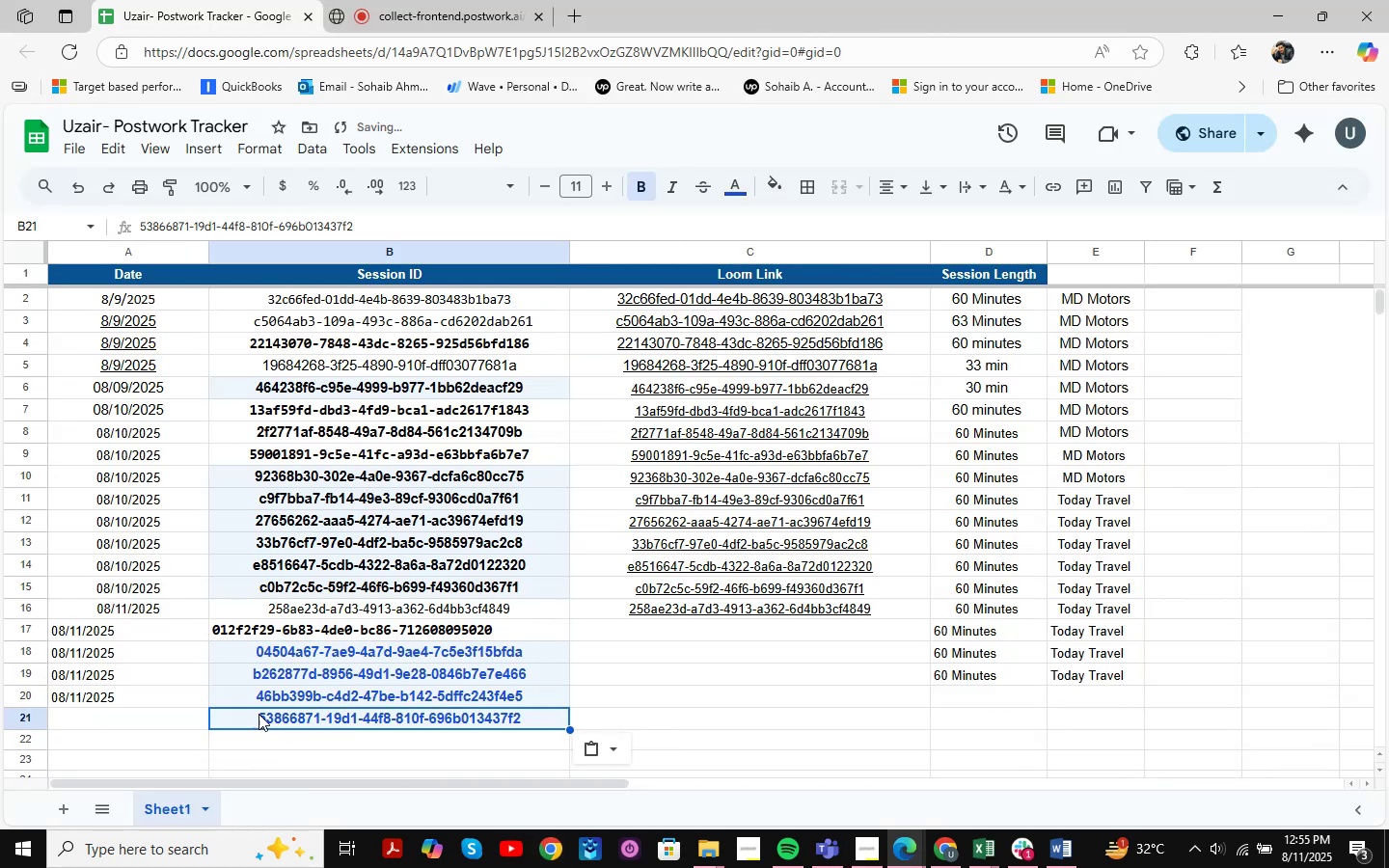 
left_click([159, 712])
 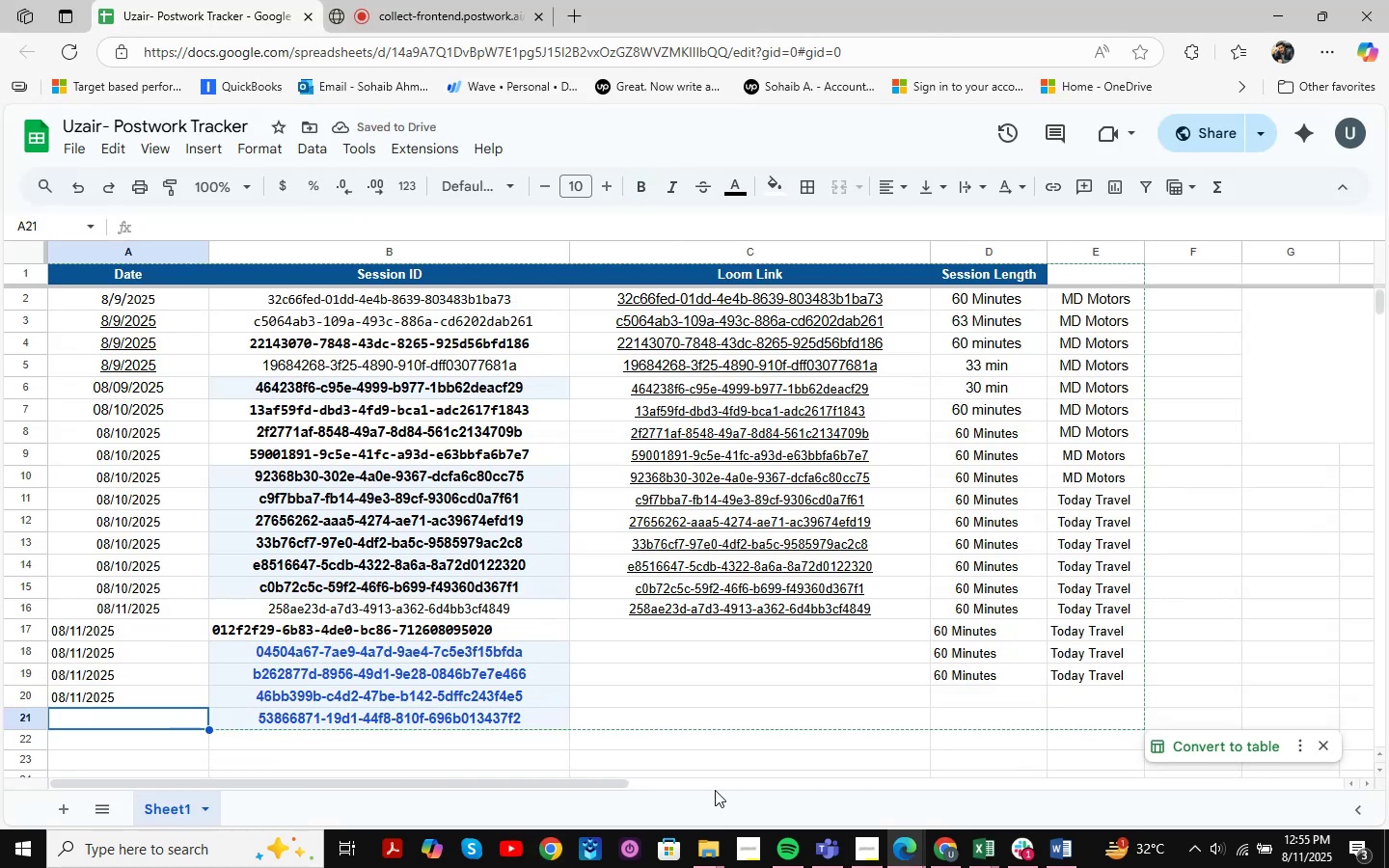 
key(Numpad0)
 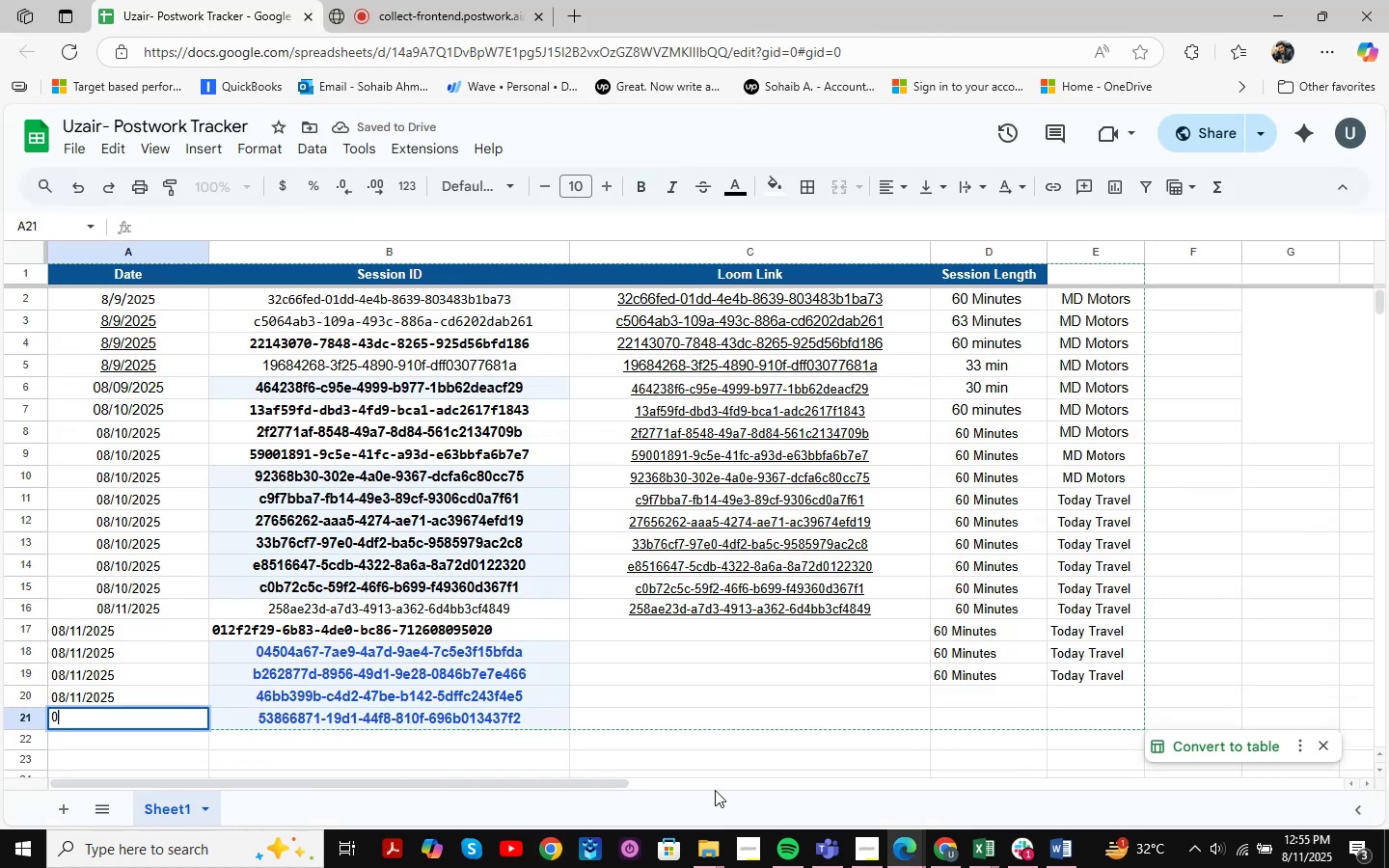 
key(Numpad8)
 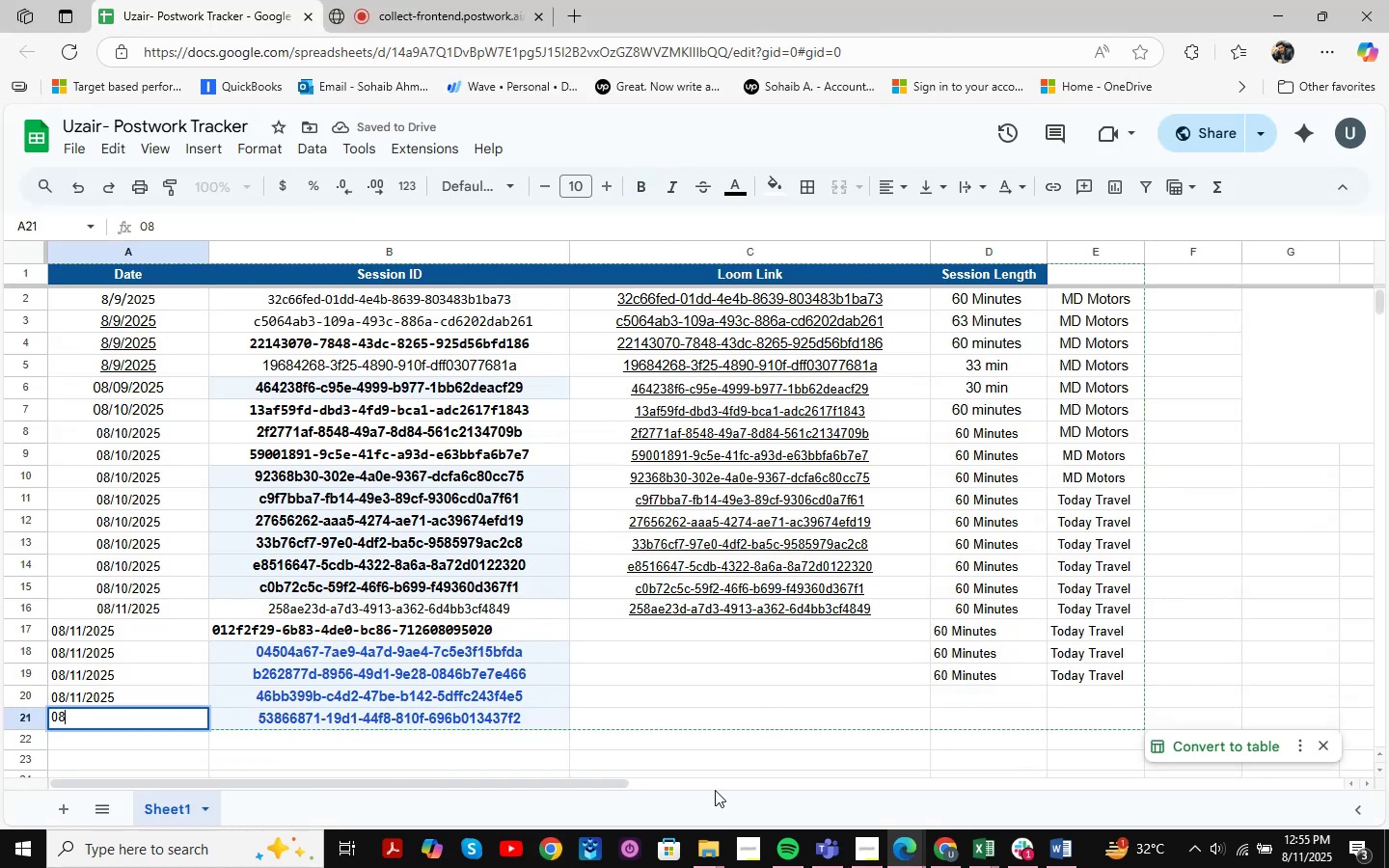 
key(NumpadDivide)
 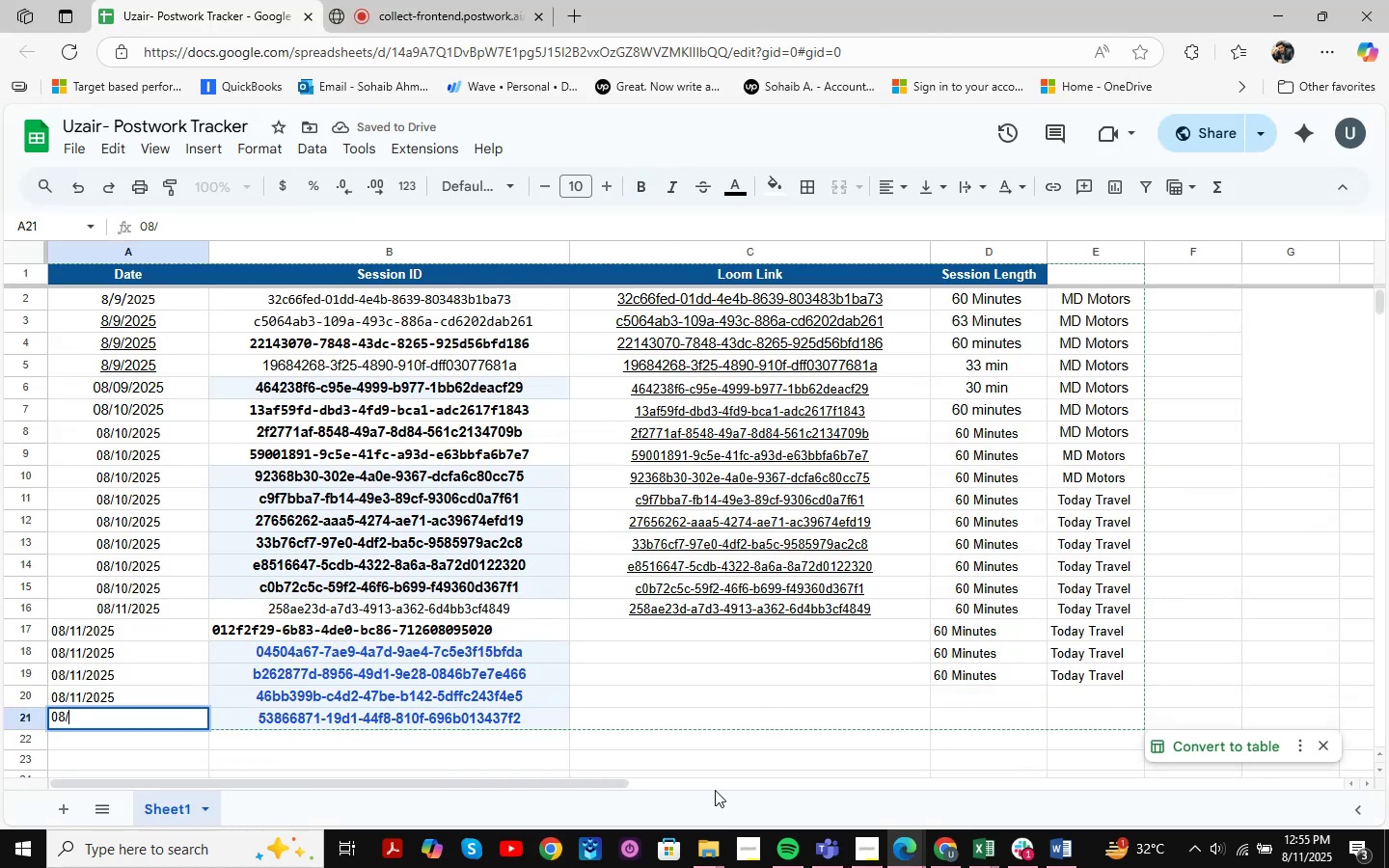 
key(Numpad1)
 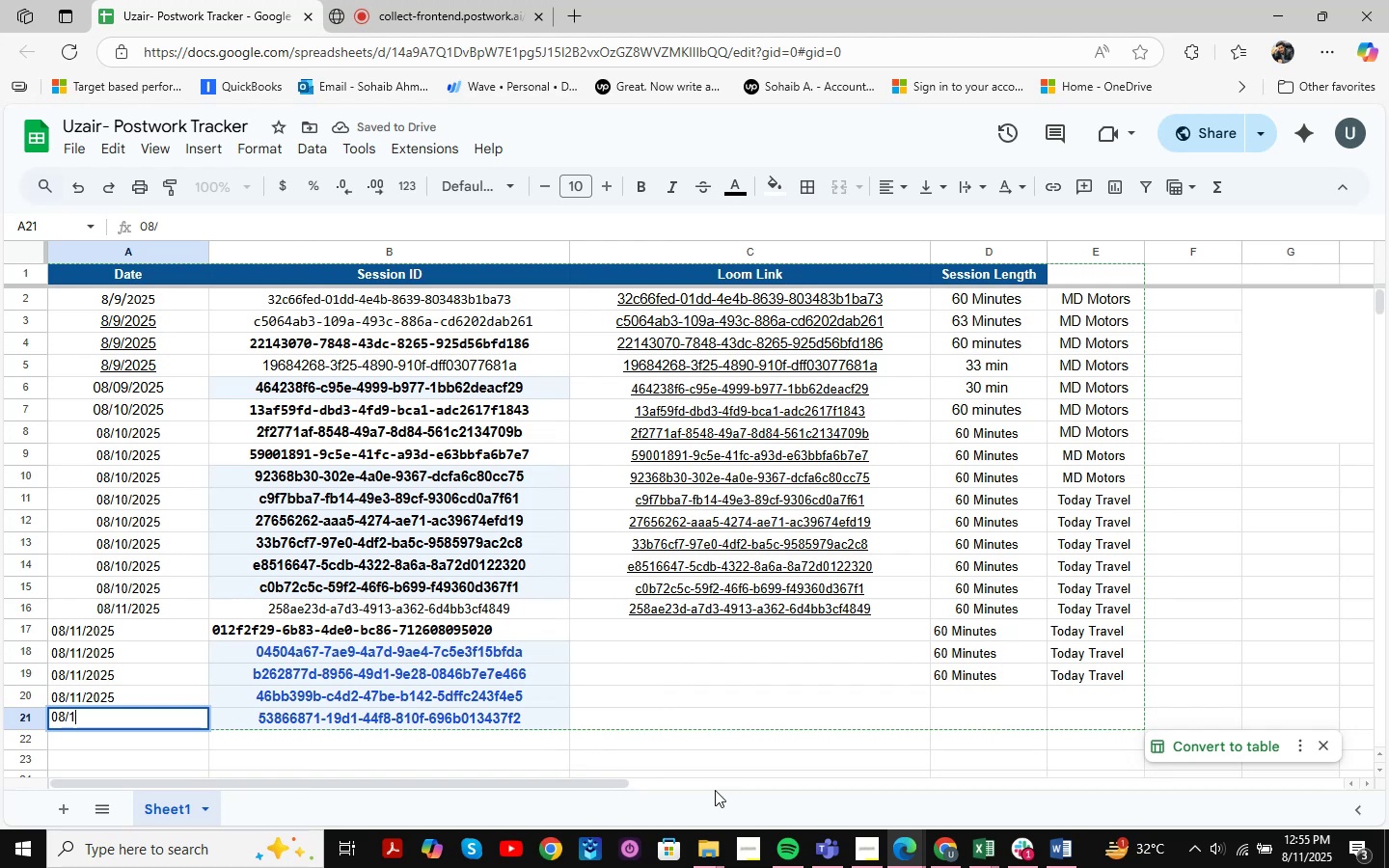 
key(Numpad1)
 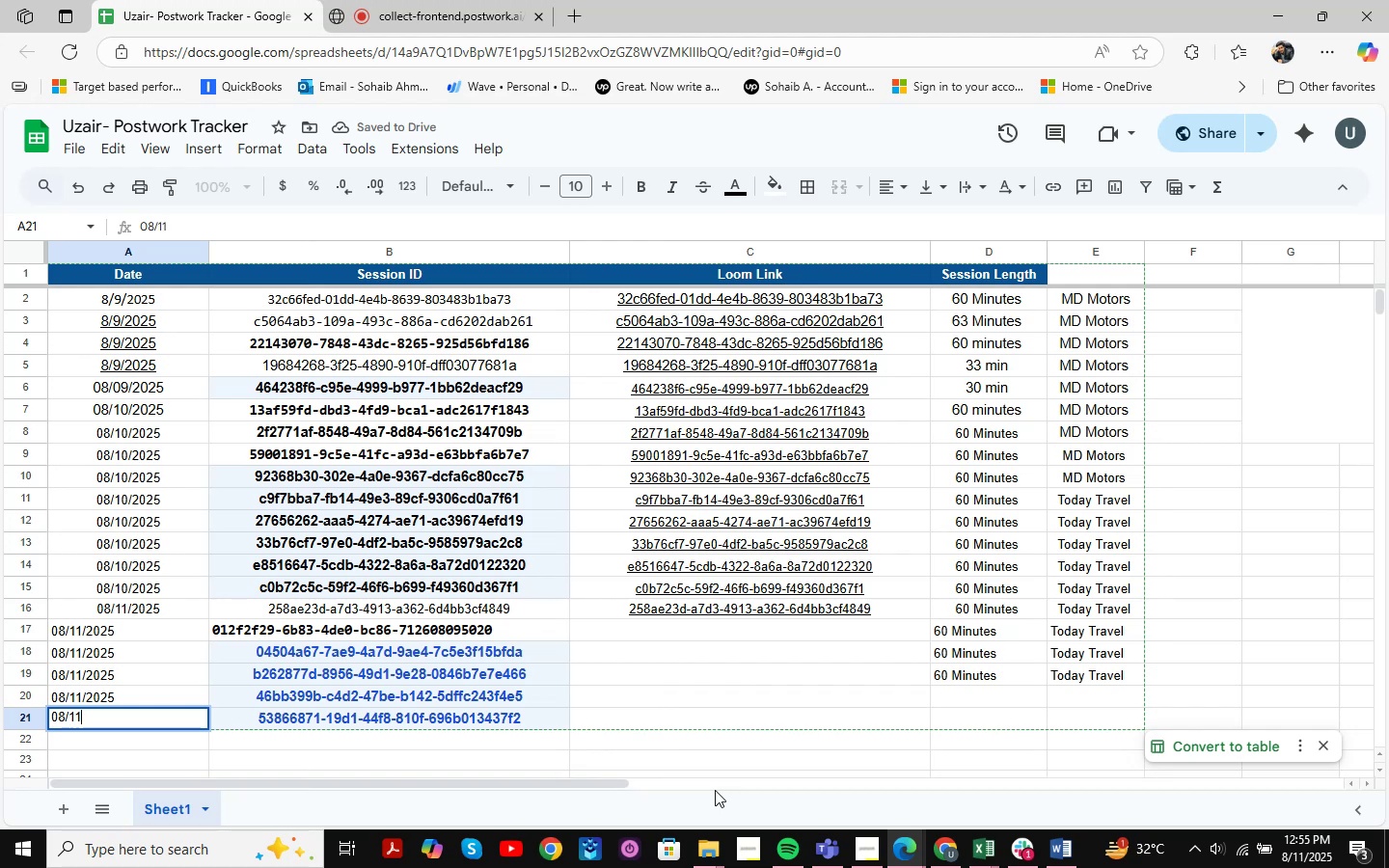 
key(NumpadDivide)
 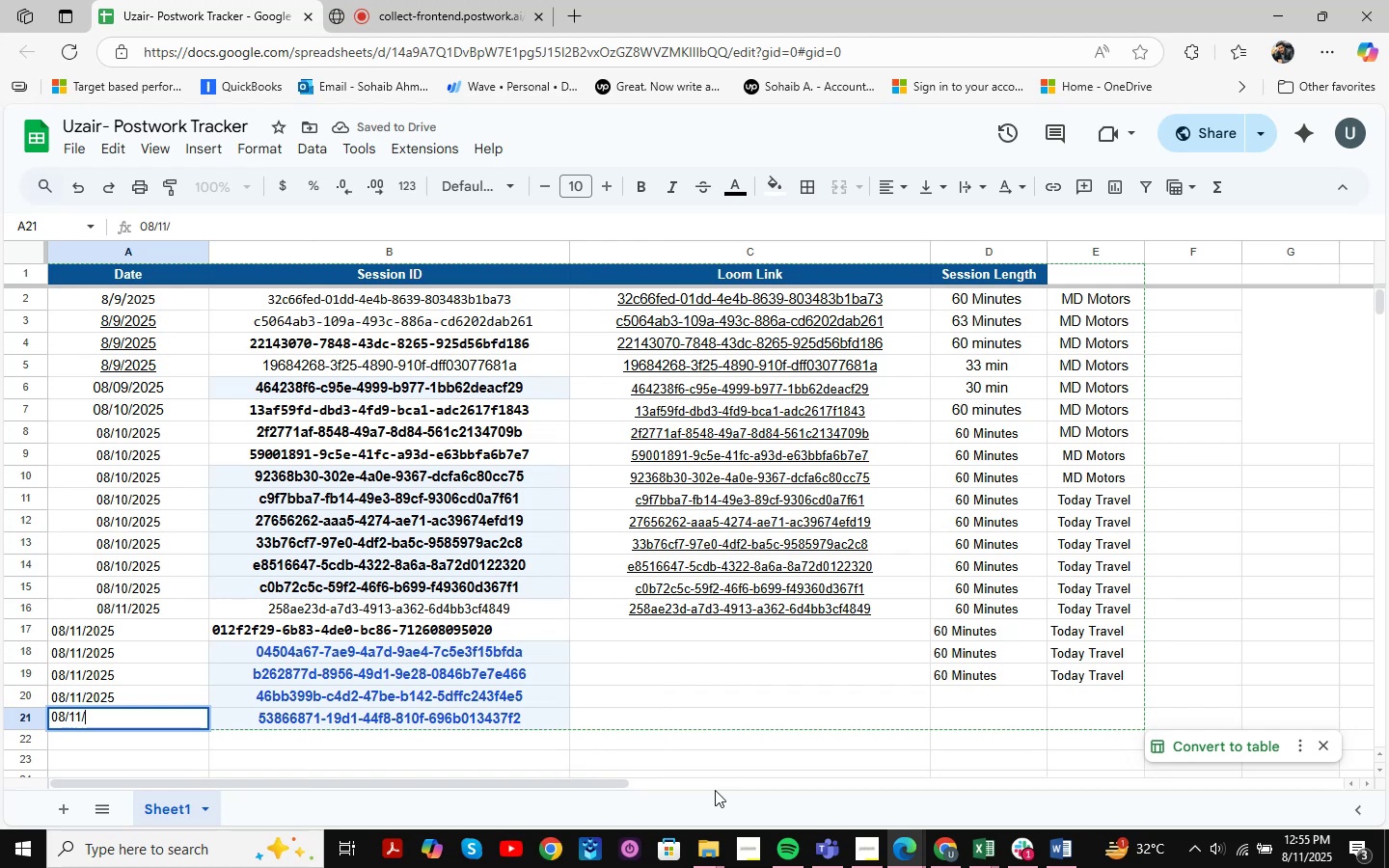 
key(Numpad2)
 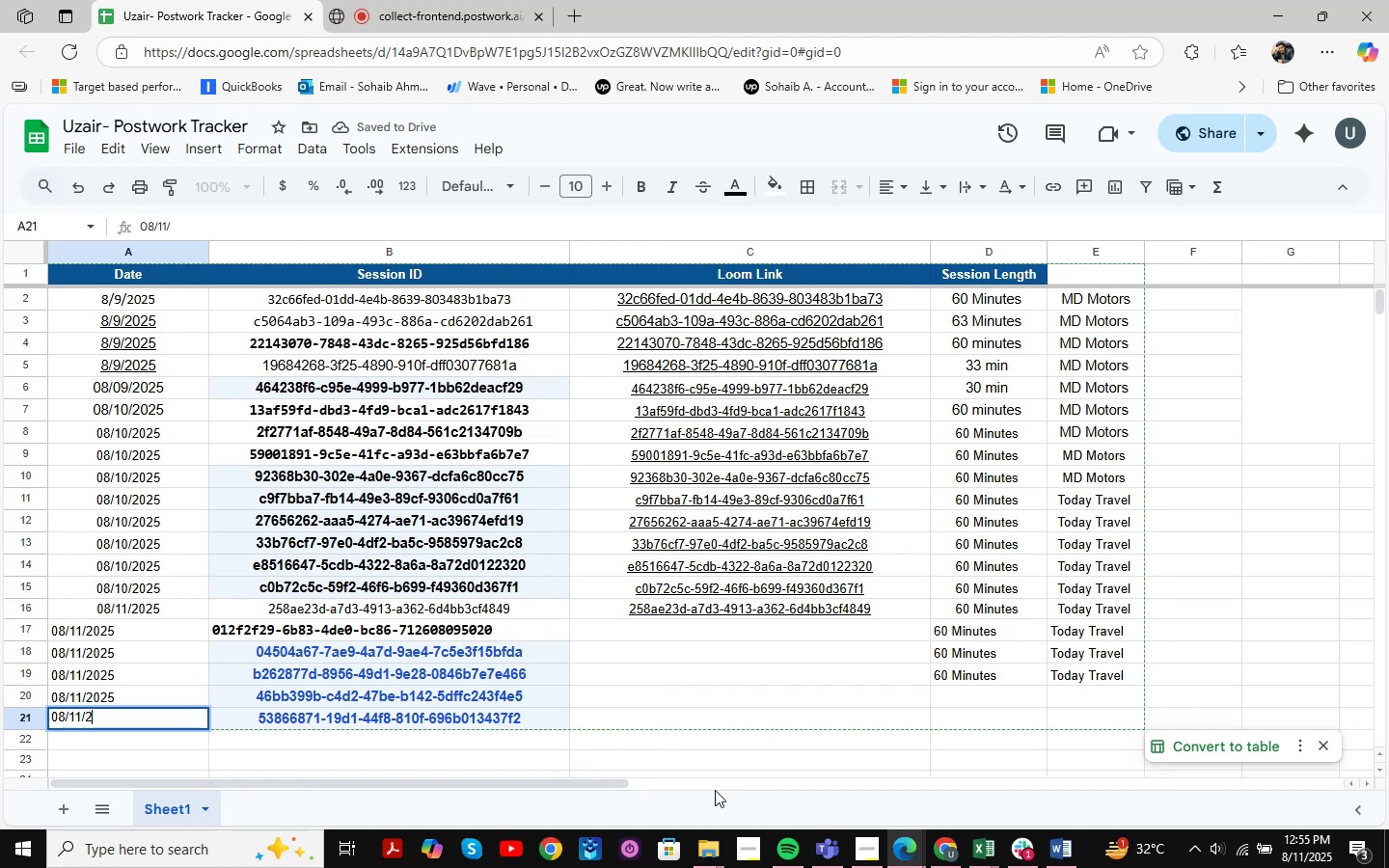 
key(Numpad0)
 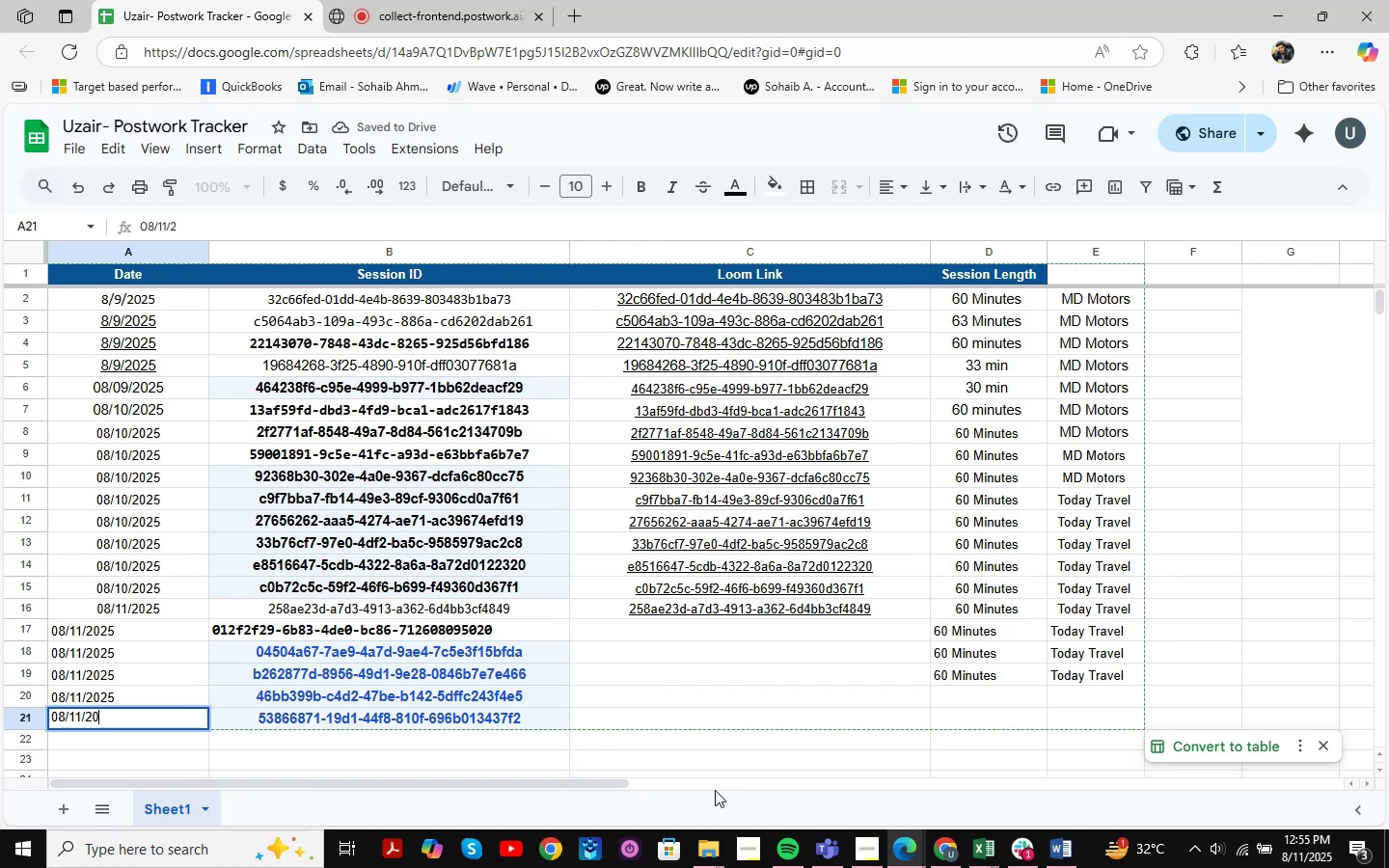 
key(Numpad2)
 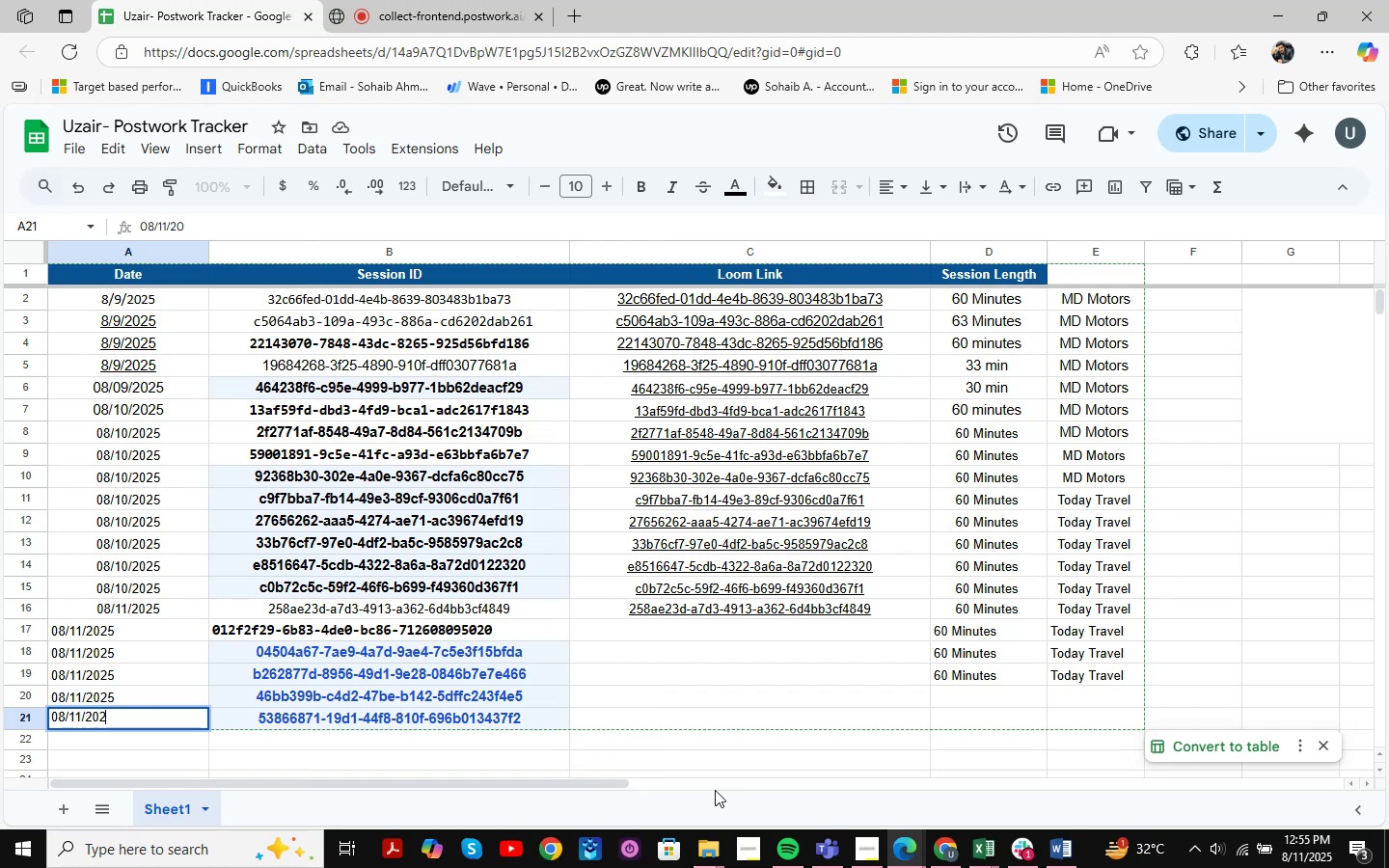 
key(Numpad5)
 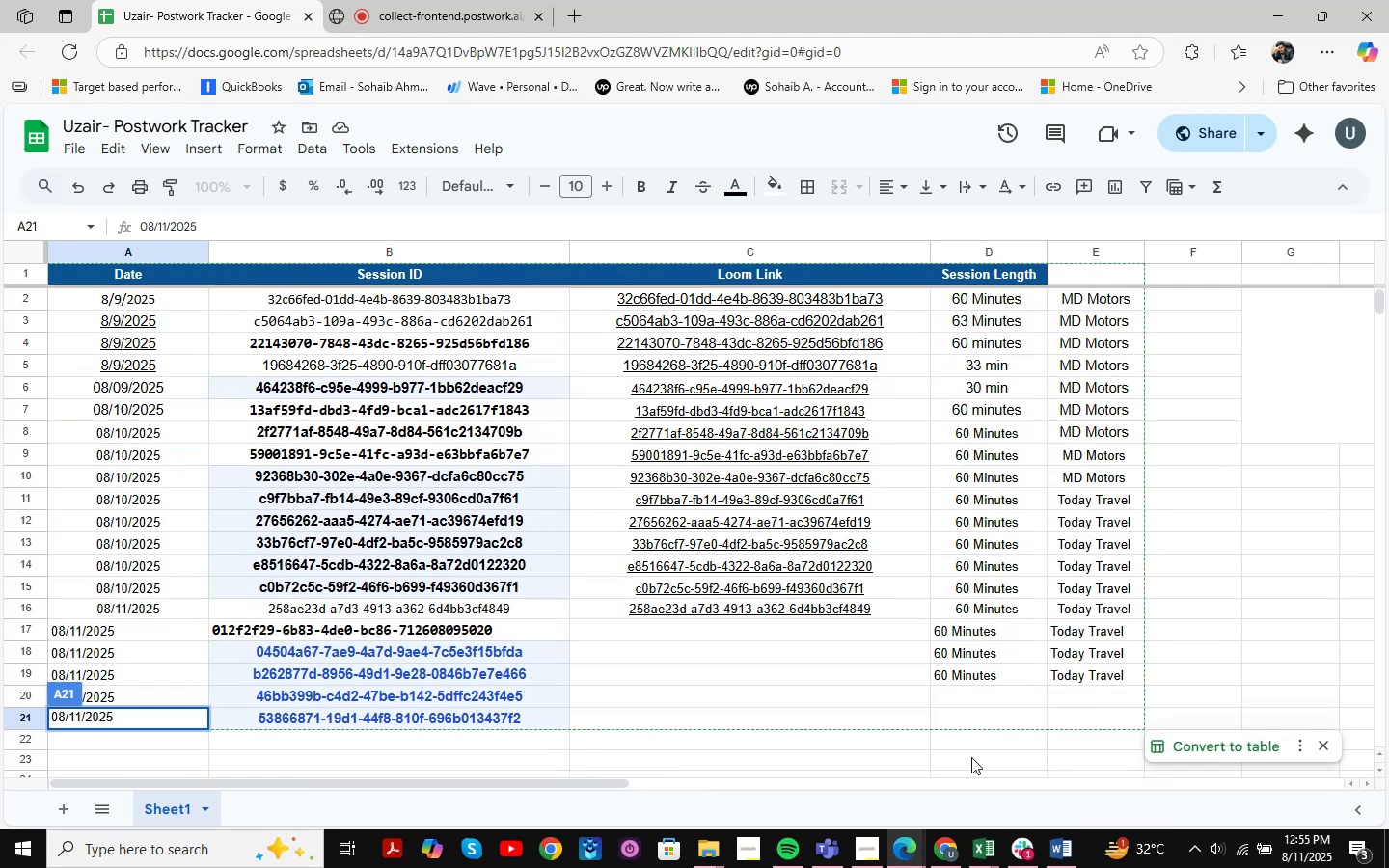 
left_click([670, 711])
 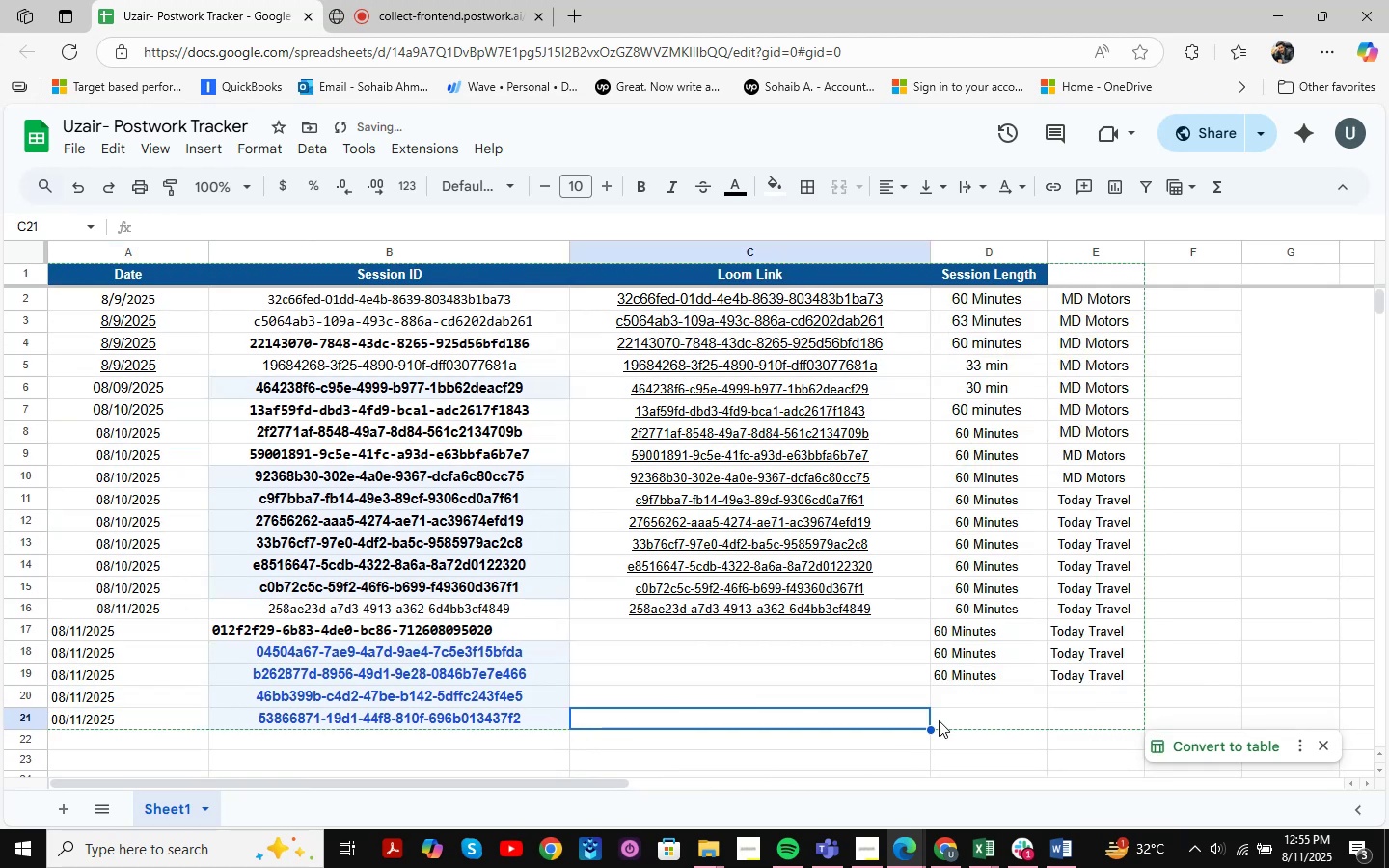 
left_click([978, 712])
 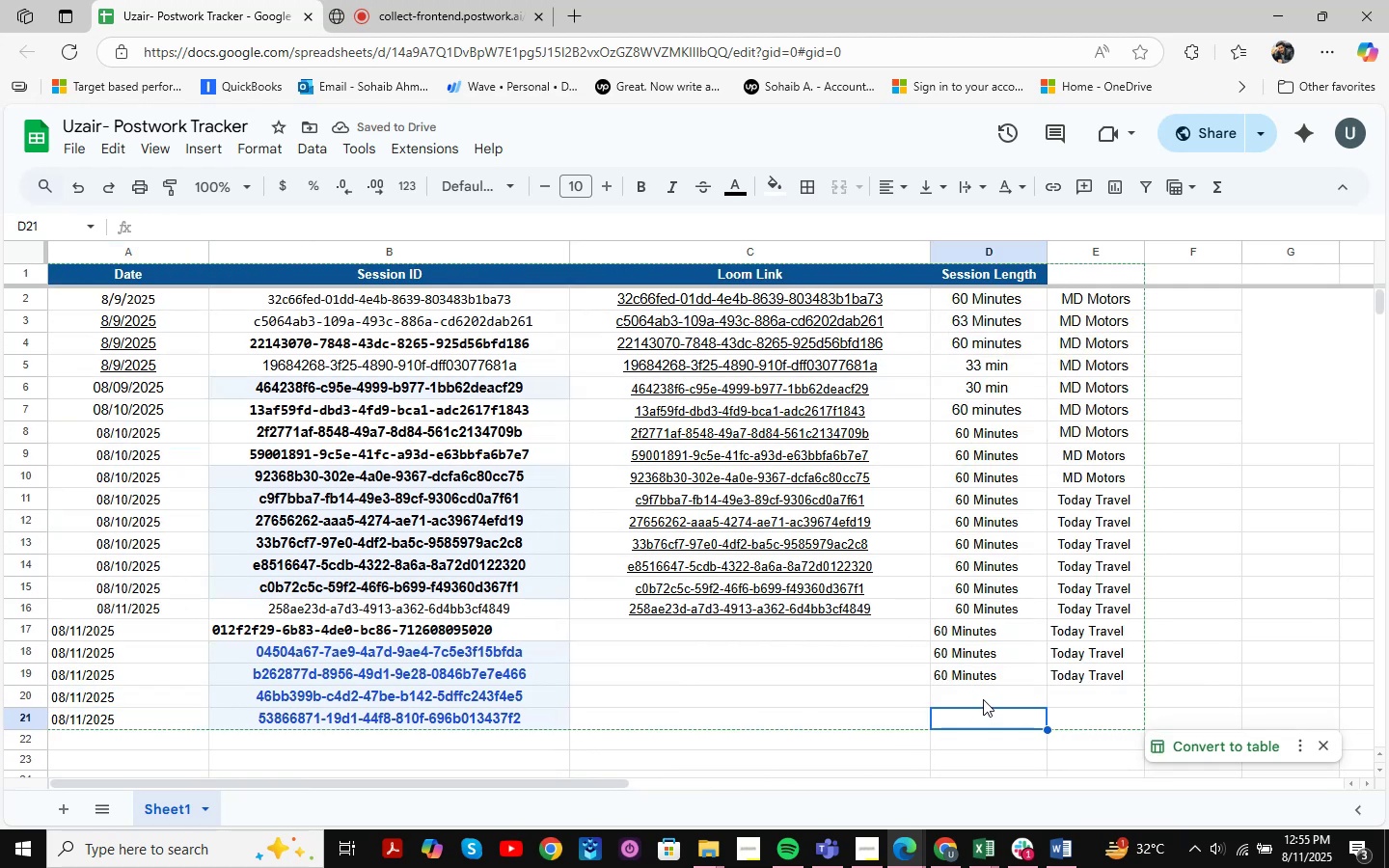 
left_click([983, 696])
 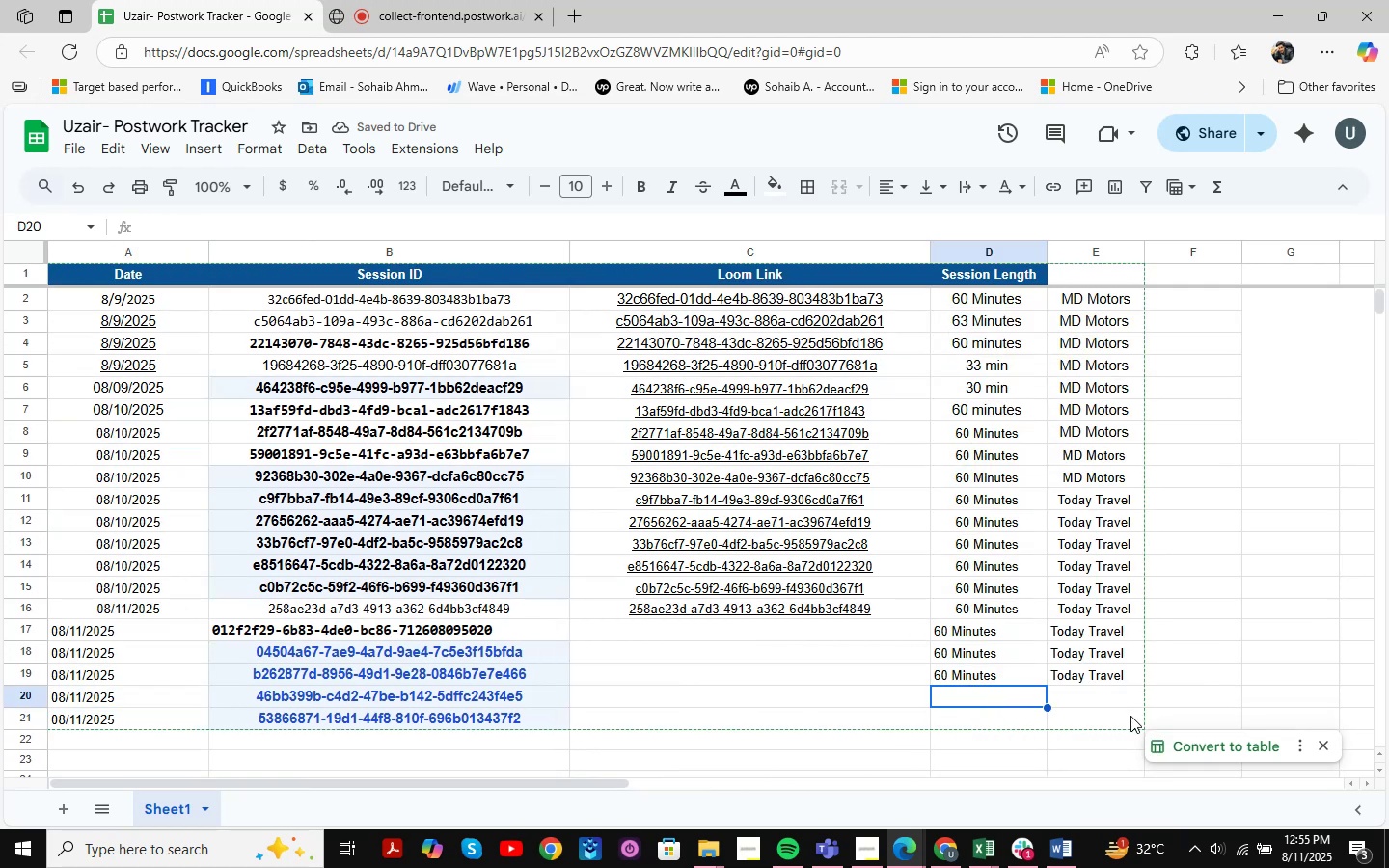 
type(60 Minutes )
 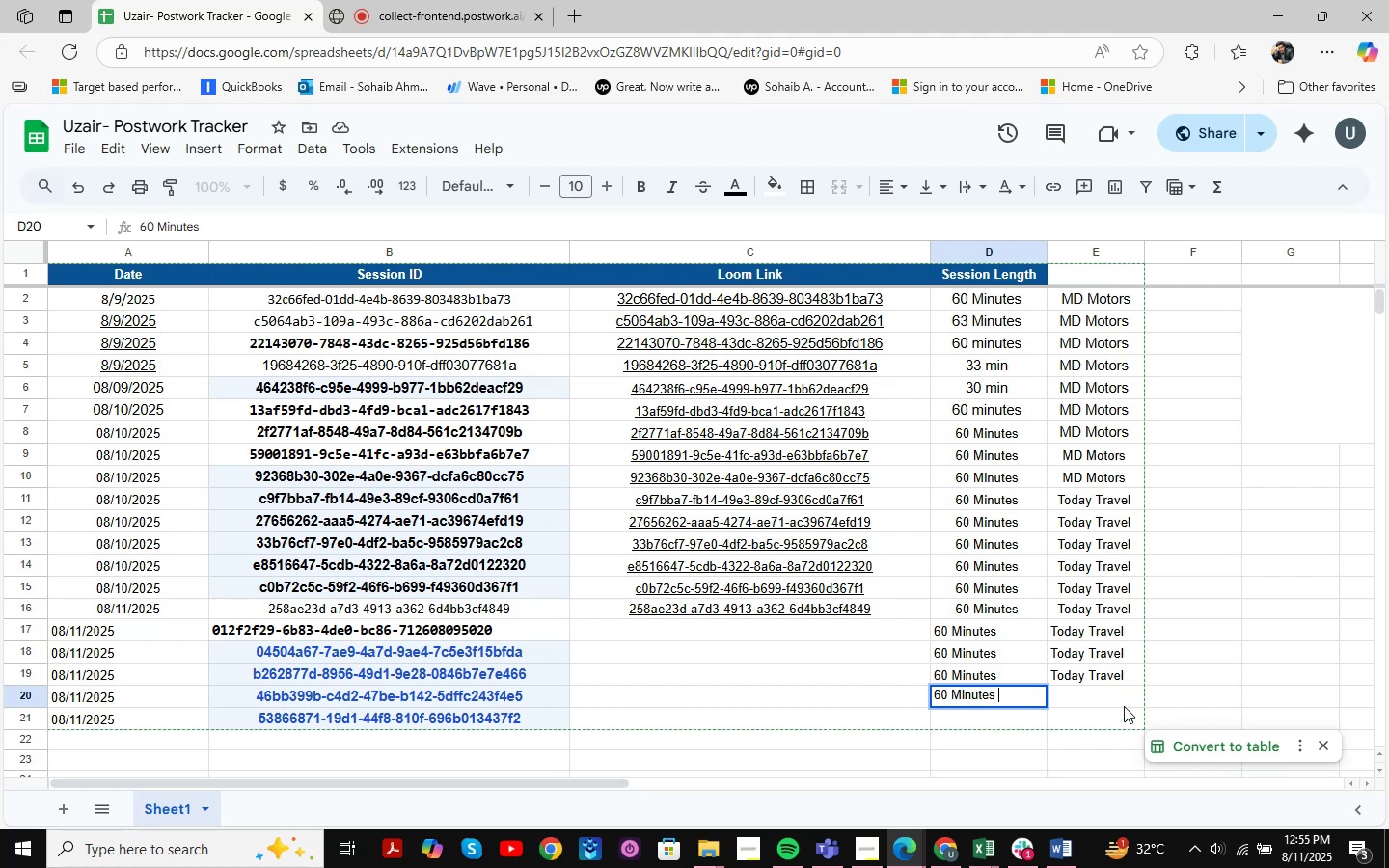 
left_click([1107, 694])
 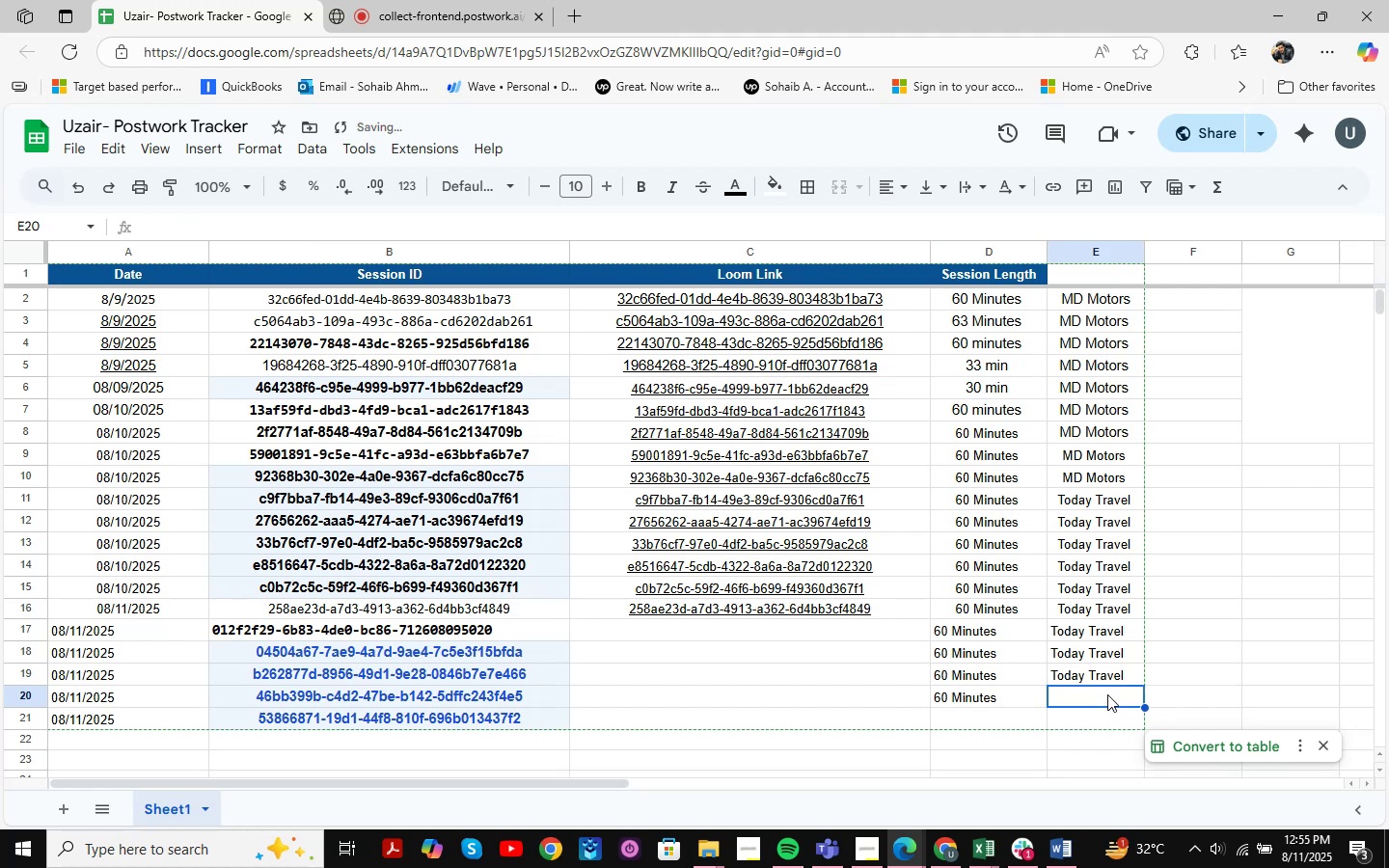 
type(Today )
 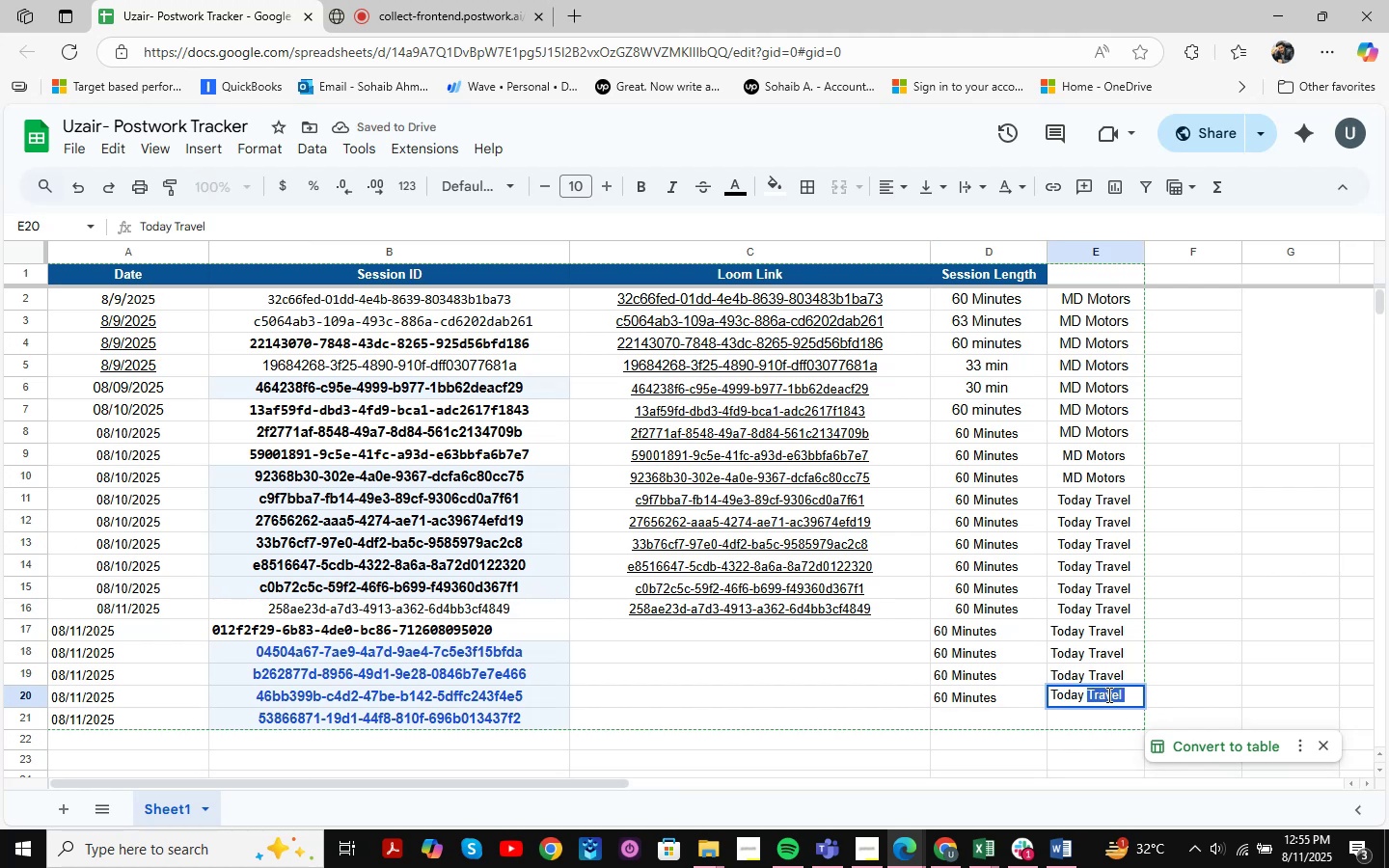 
key(Enter)
 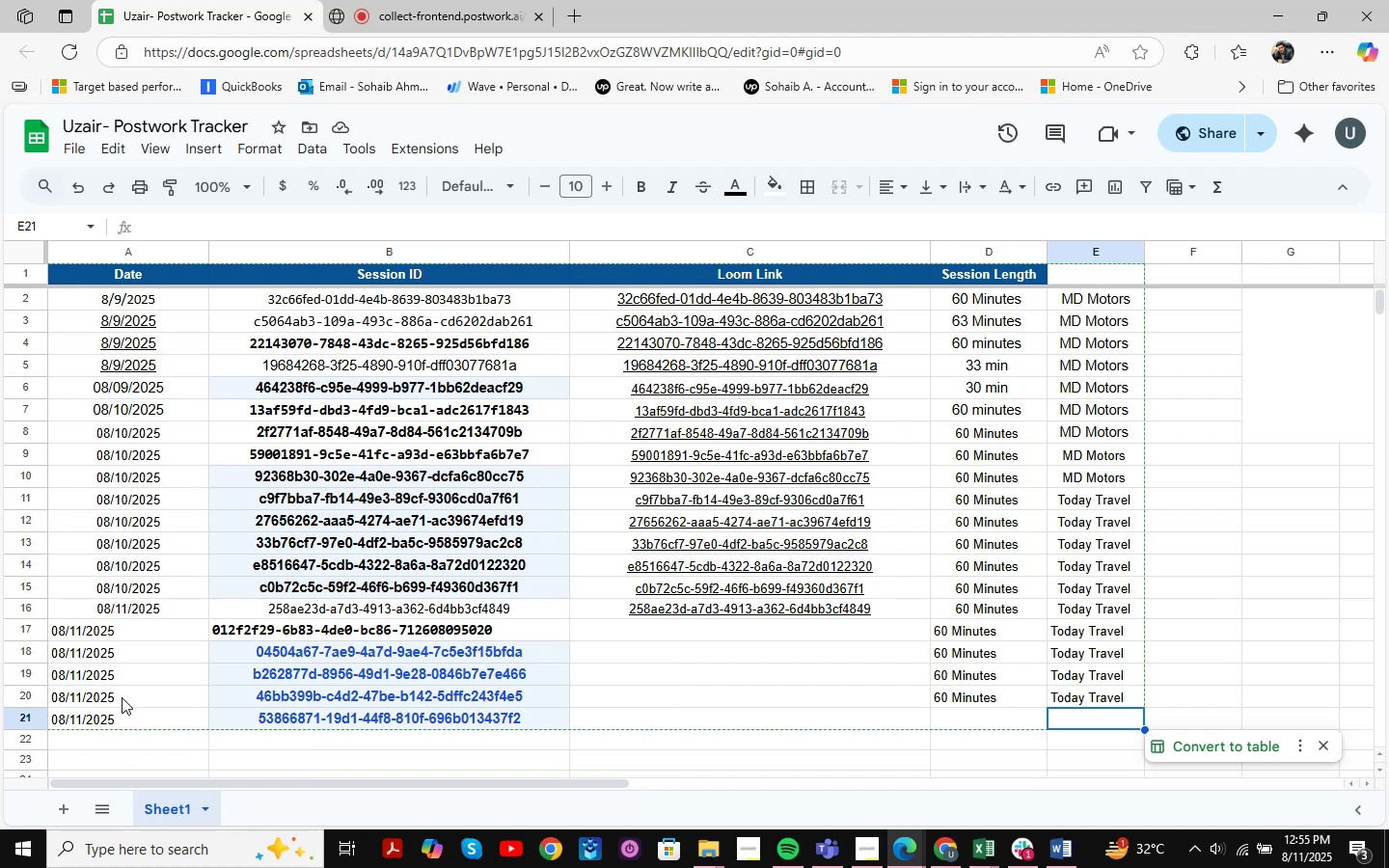 
wait(17.71)
 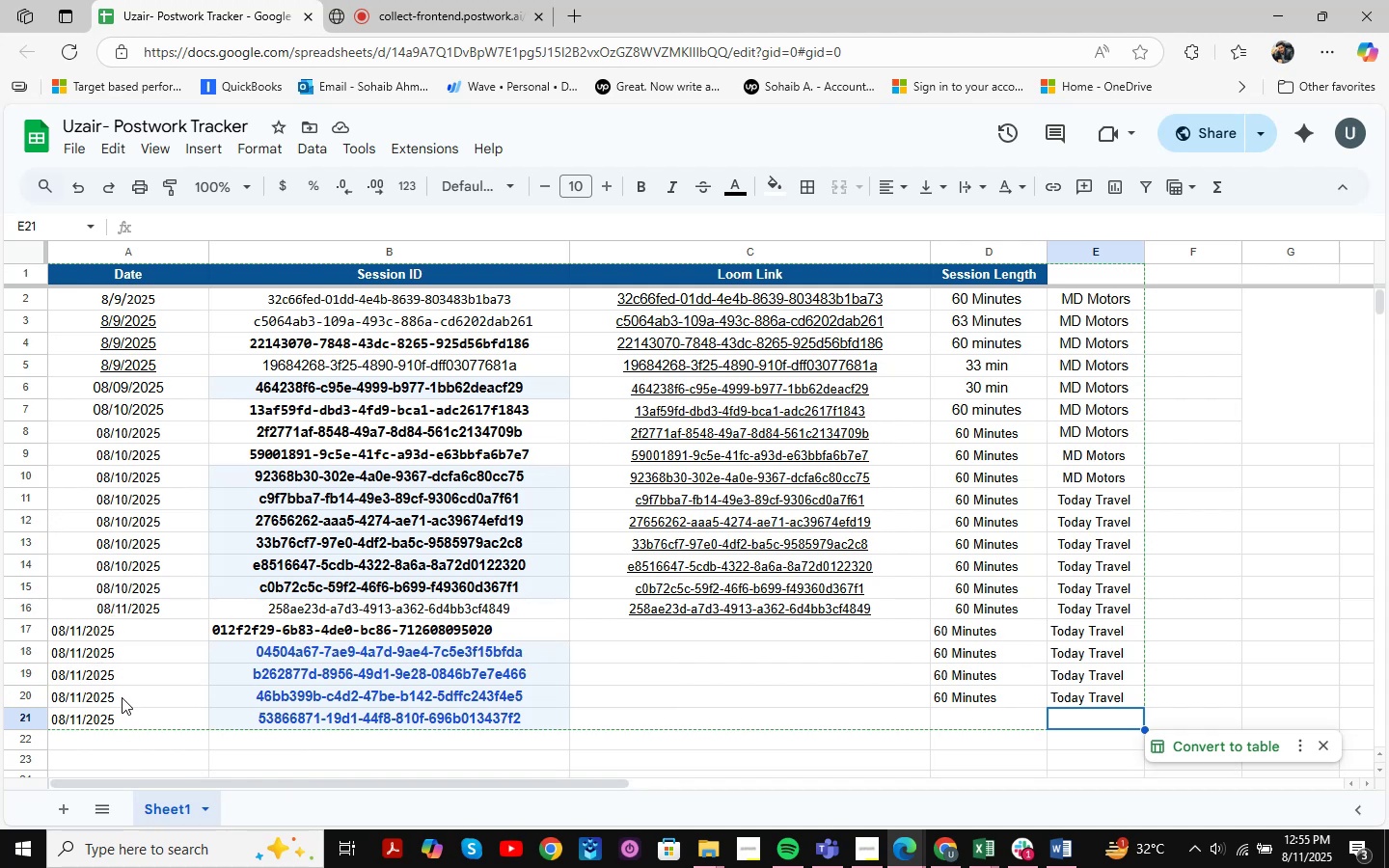 
scroll: coordinate [1269, 665], scroll_direction: down, amount: 2.0
 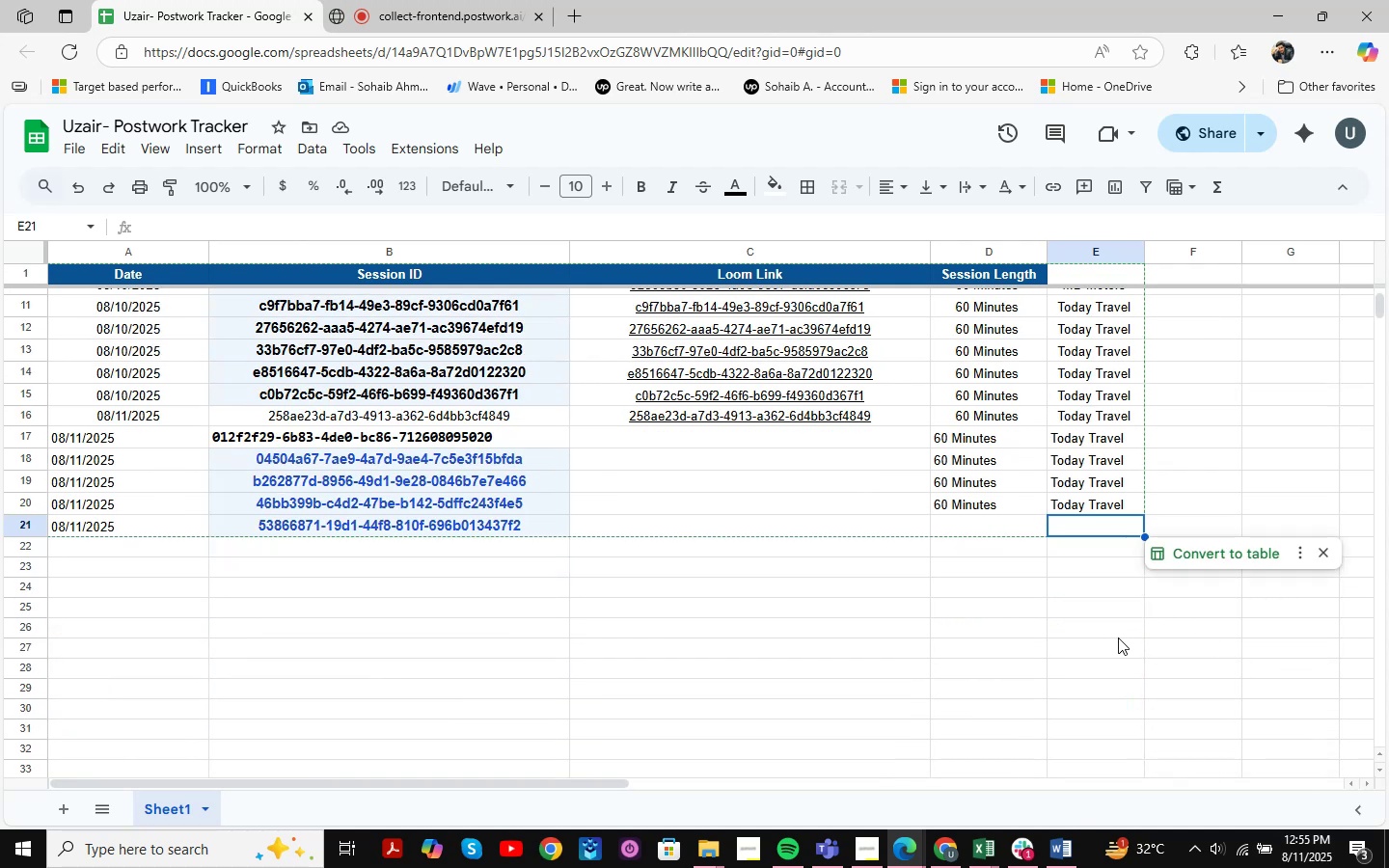 
scroll: coordinate [1049, 585], scroll_direction: up, amount: 2.0
 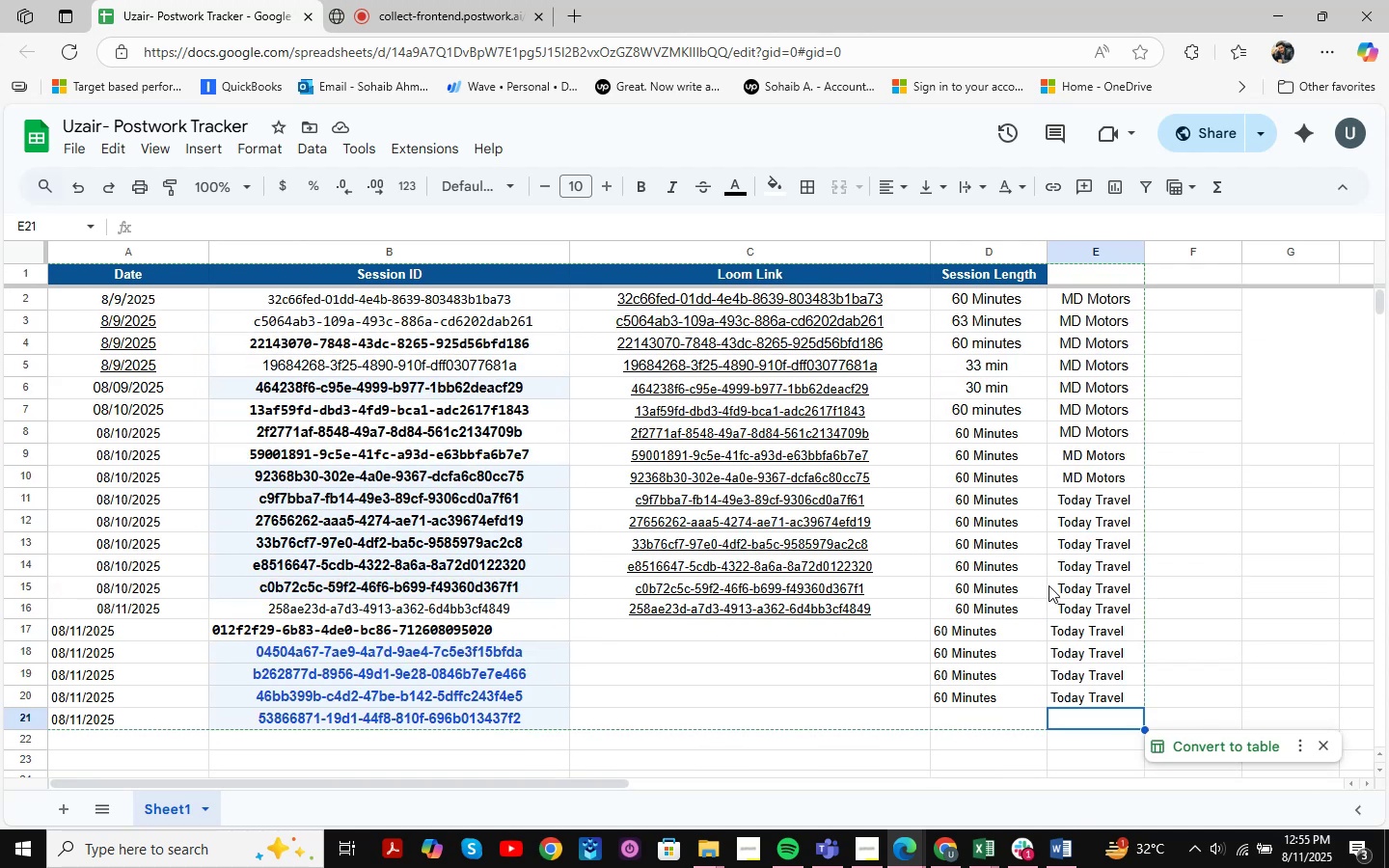 
scroll: coordinate [1049, 585], scroll_direction: down, amount: 1.0
 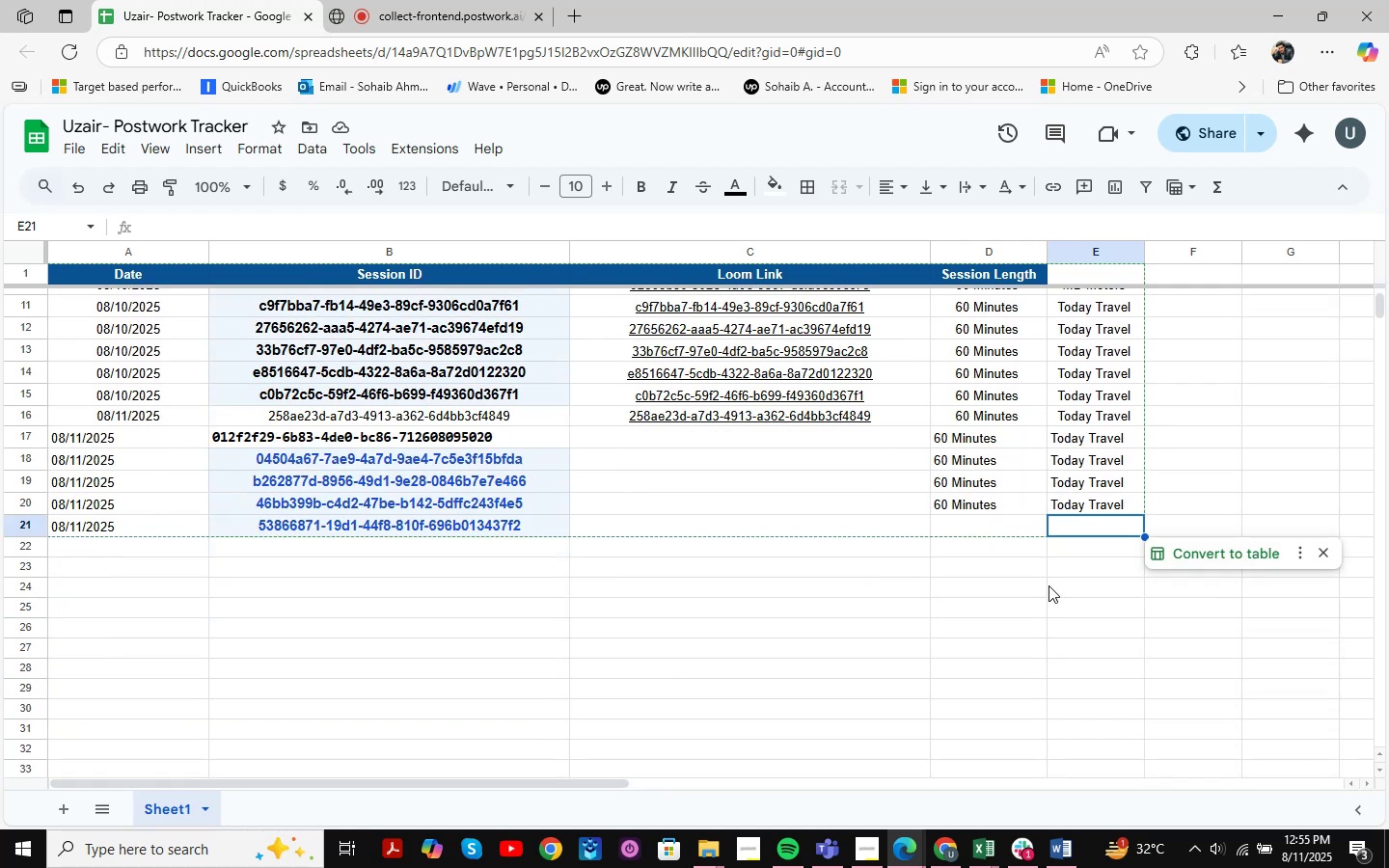 
scroll: coordinate [1049, 585], scroll_direction: up, amount: 6.0
 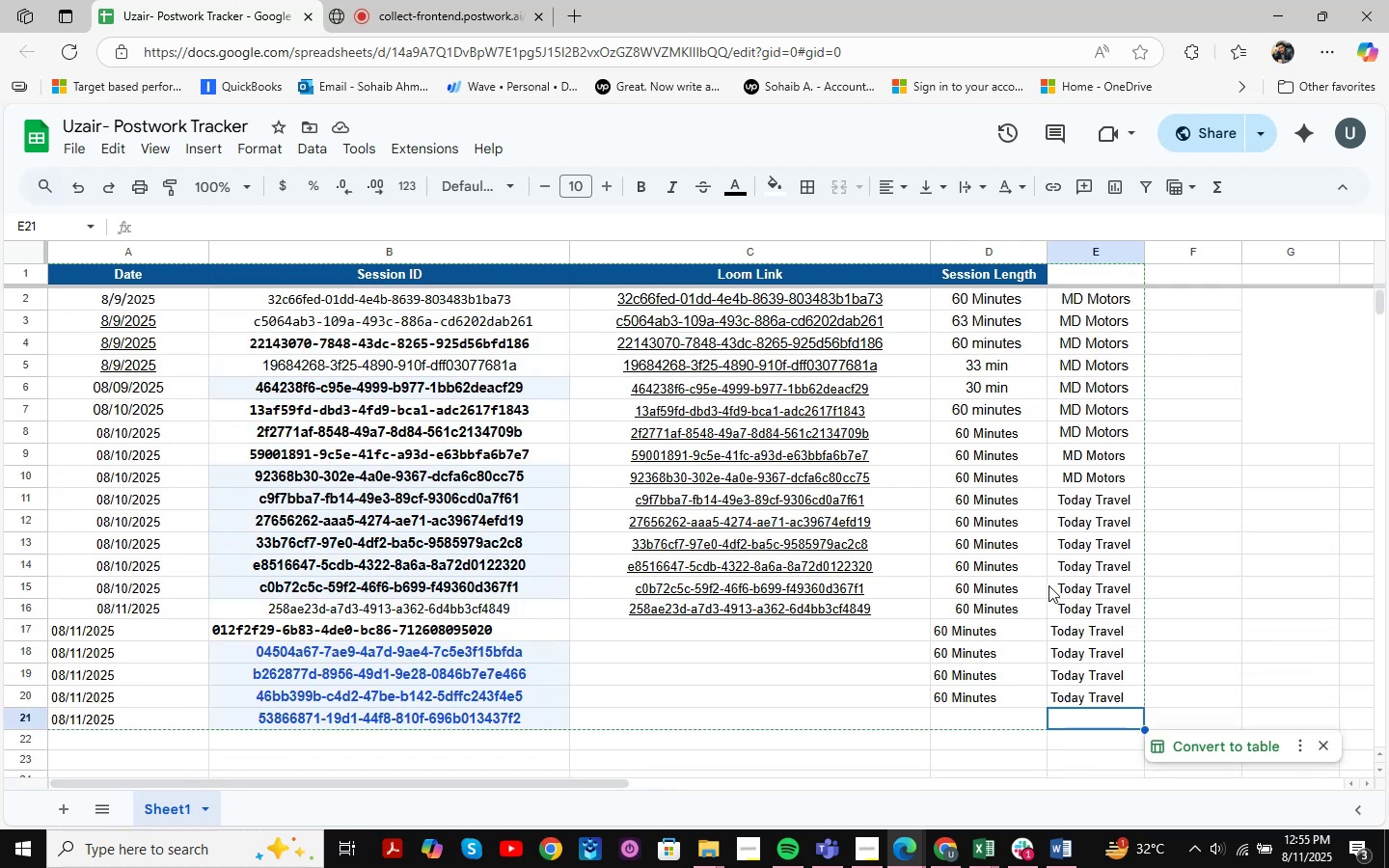 
scroll: coordinate [1058, 577], scroll_direction: none, amount: 0.0
 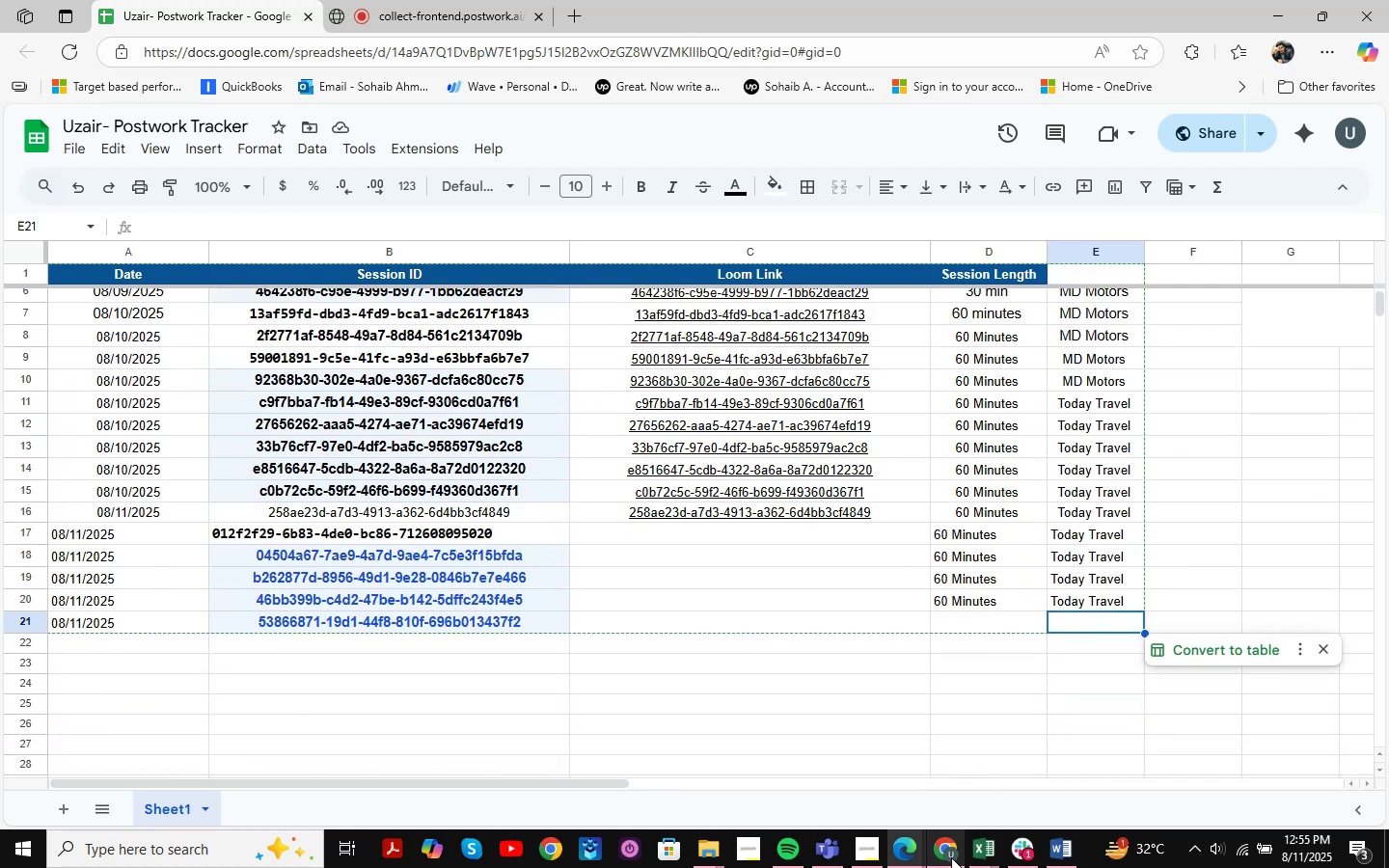 
left_click([988, 849])
 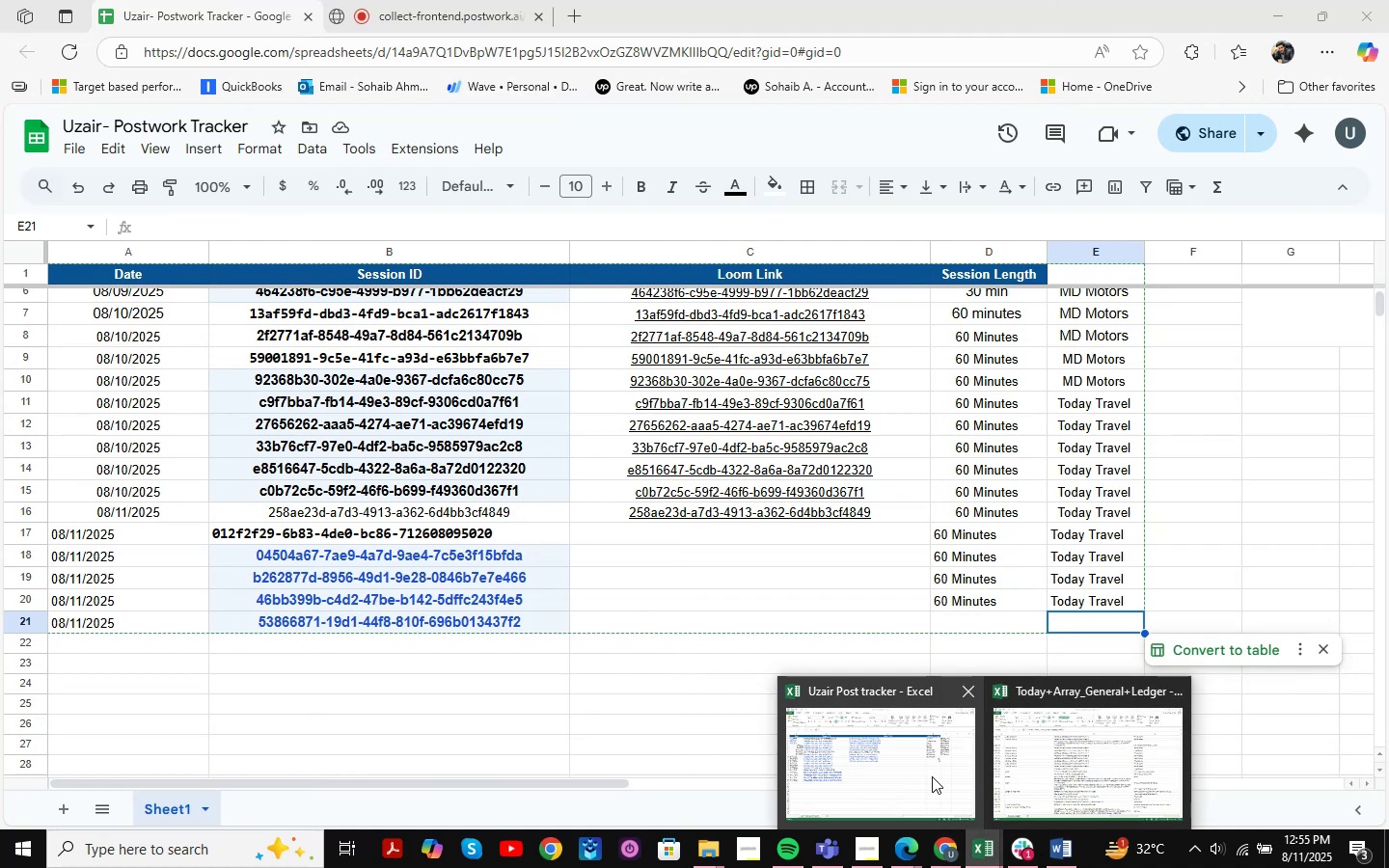 
left_click([932, 776])
 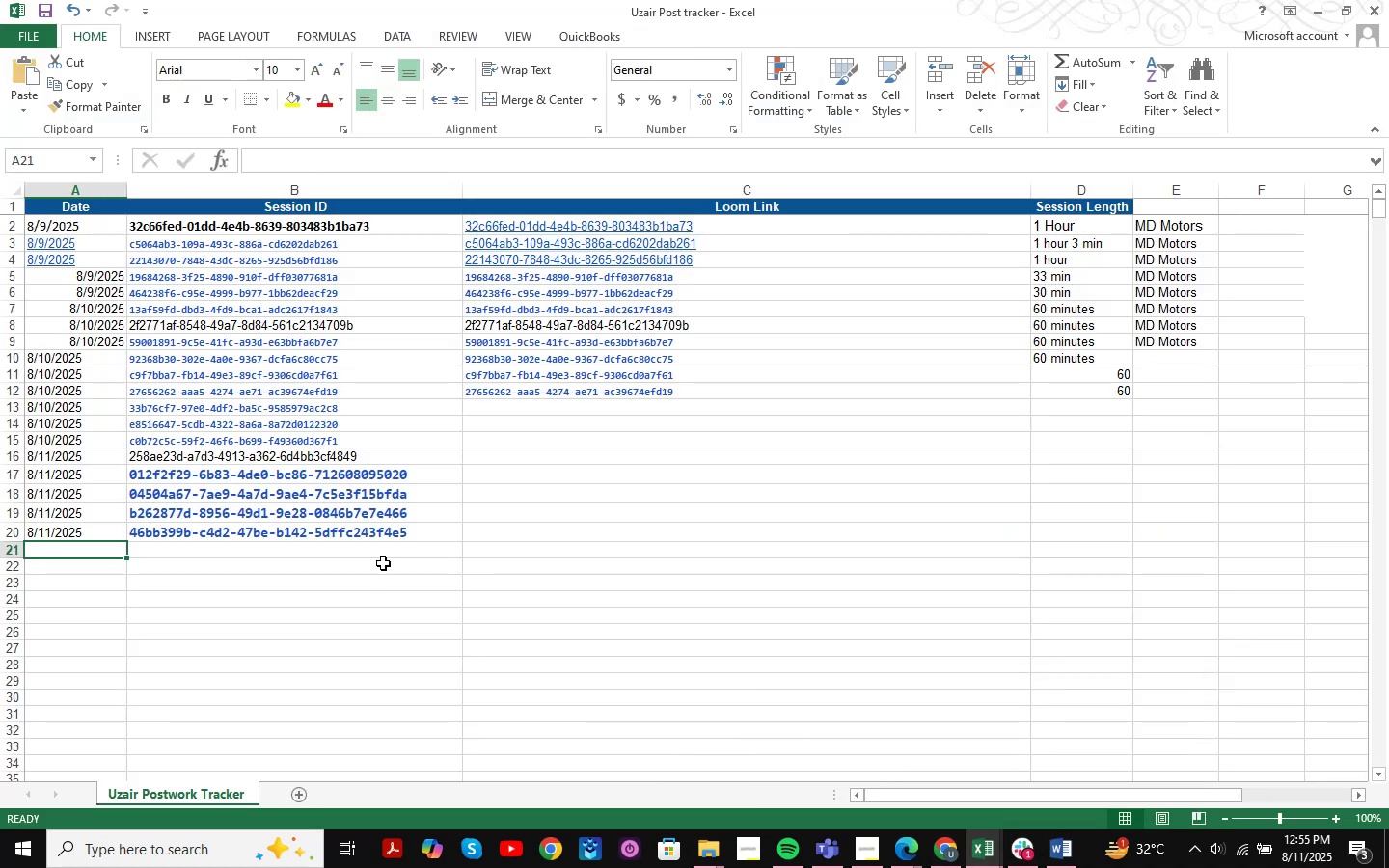 
left_click([383, 564])
 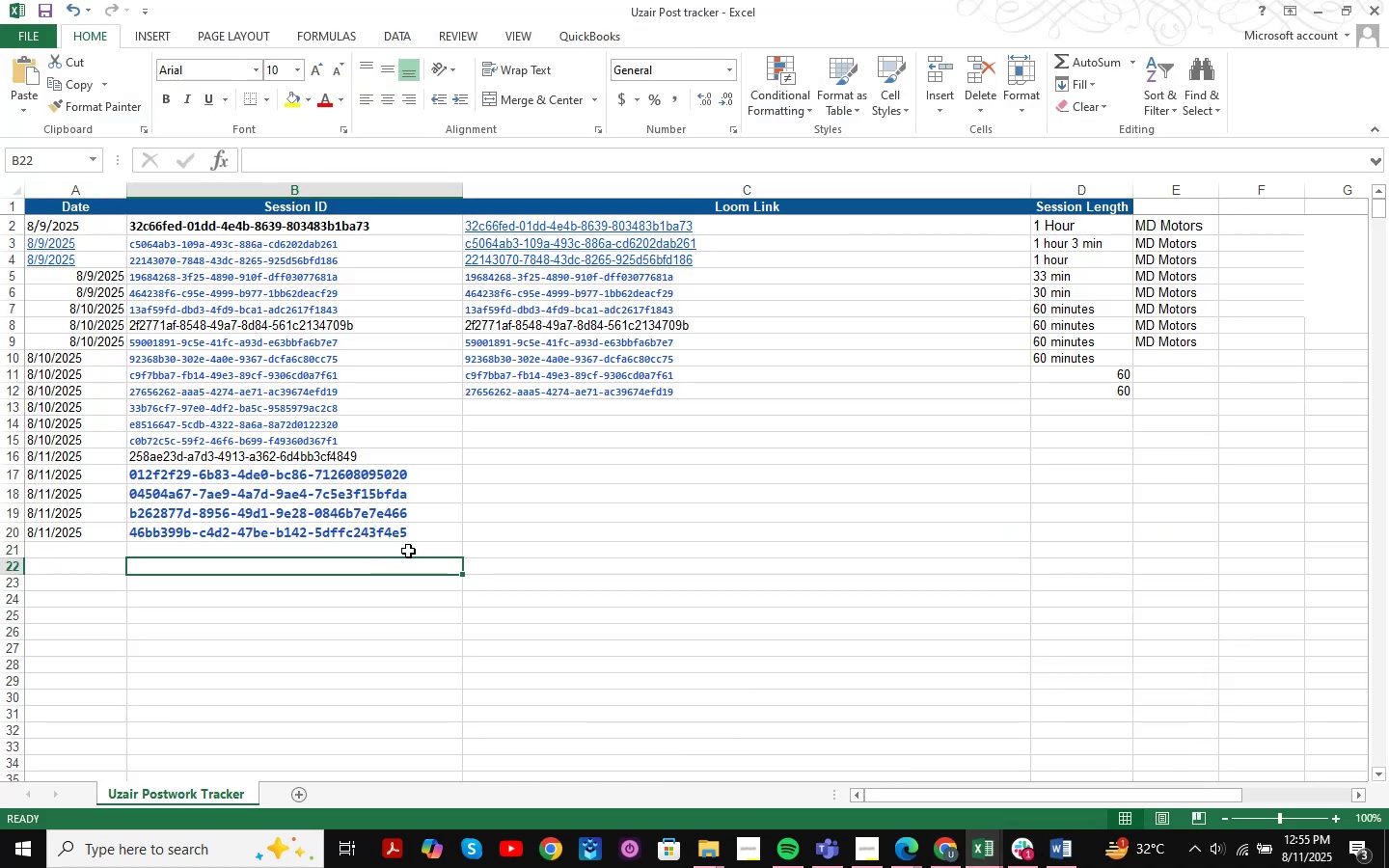 
left_click([409, 550])
 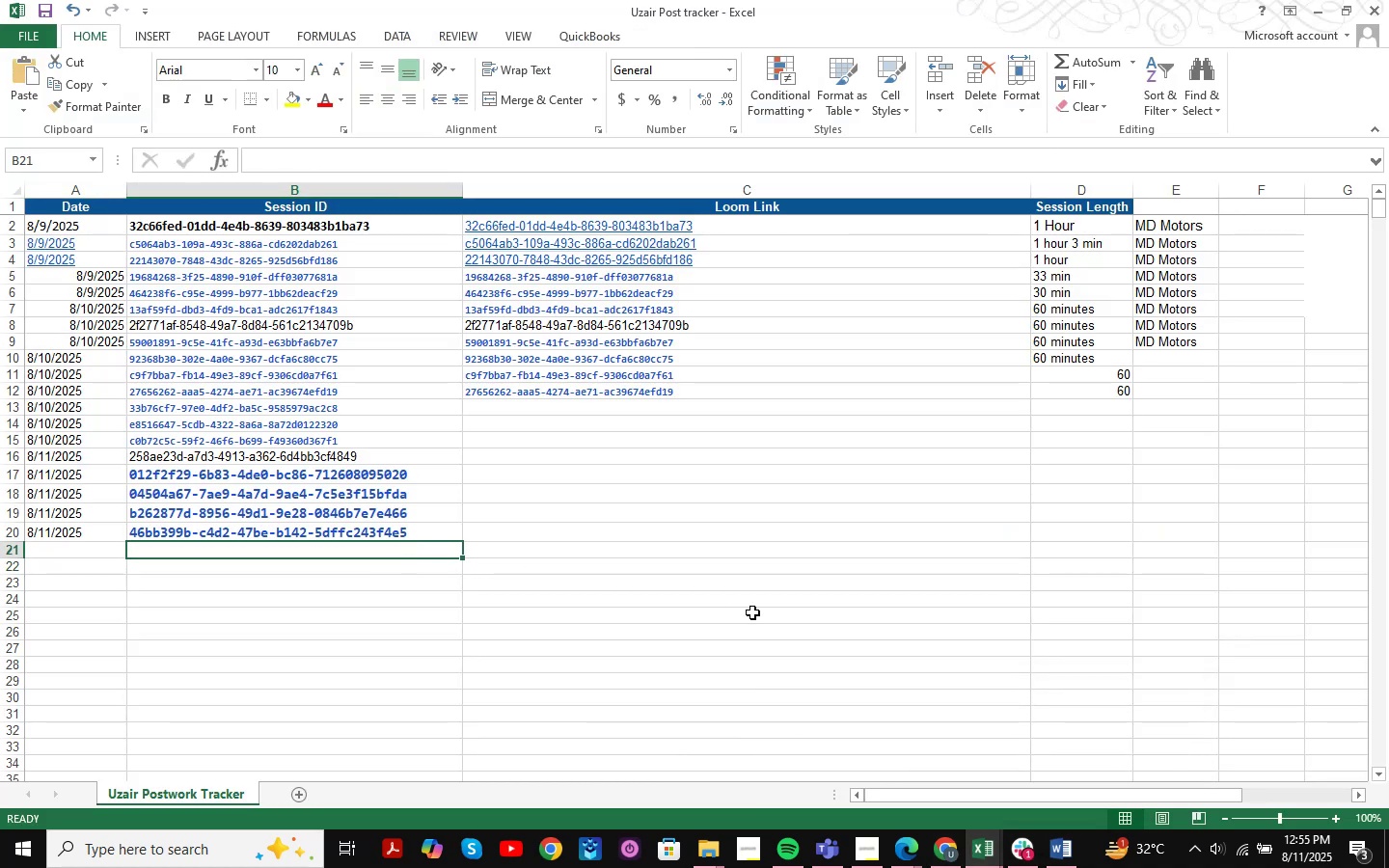 
key(Control+V)
 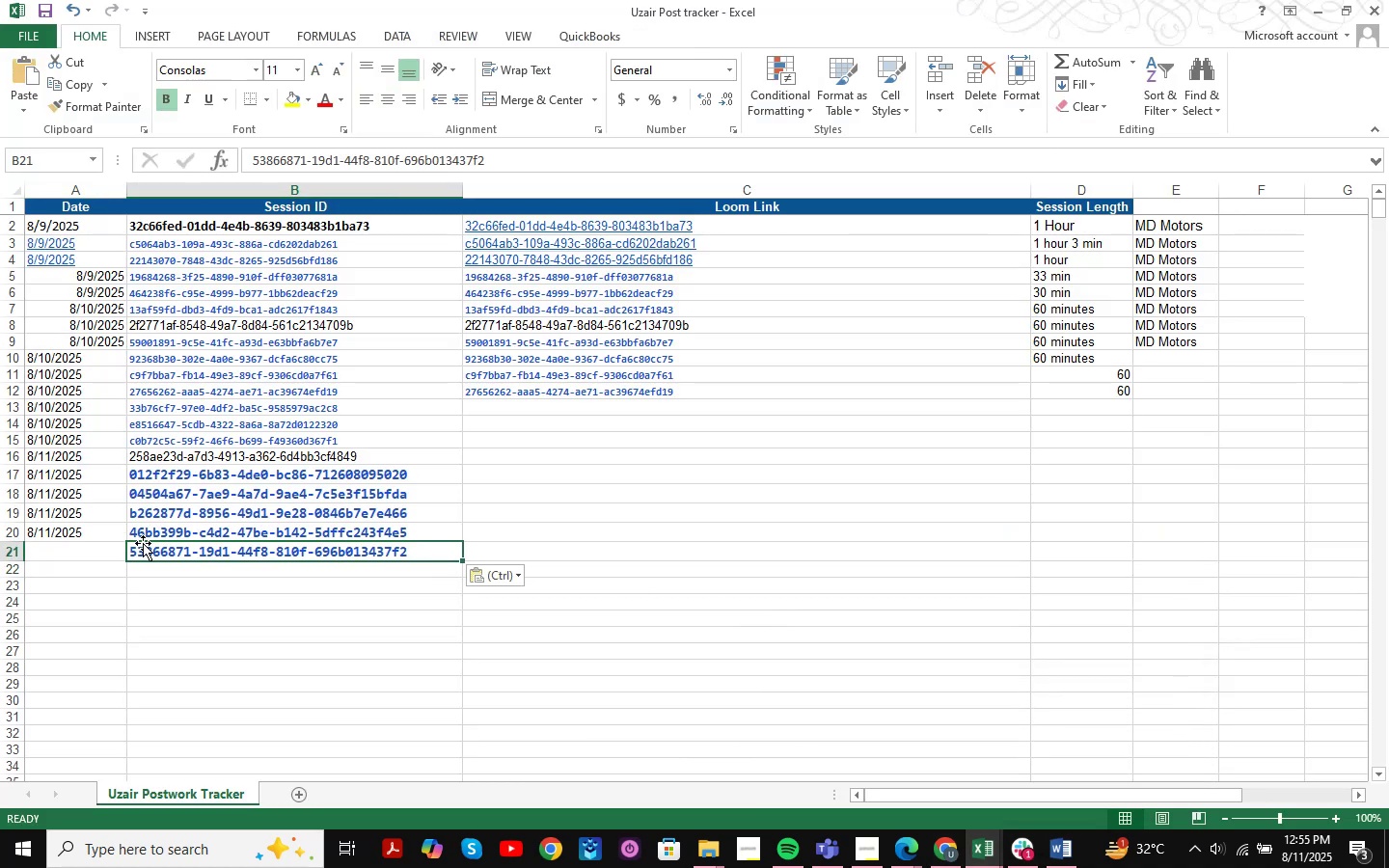 
left_click([77, 547])
 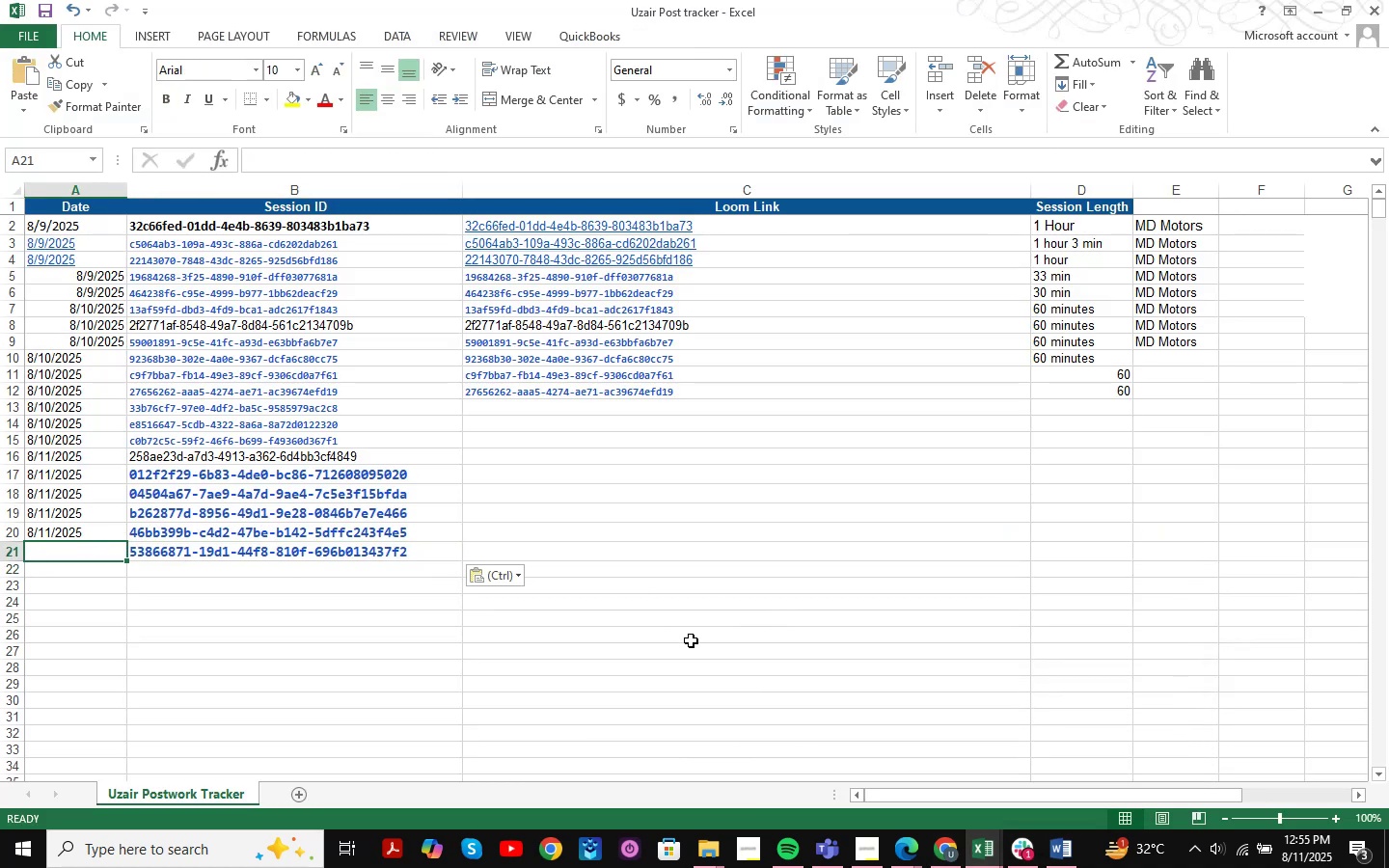 
key(Numpad0)
 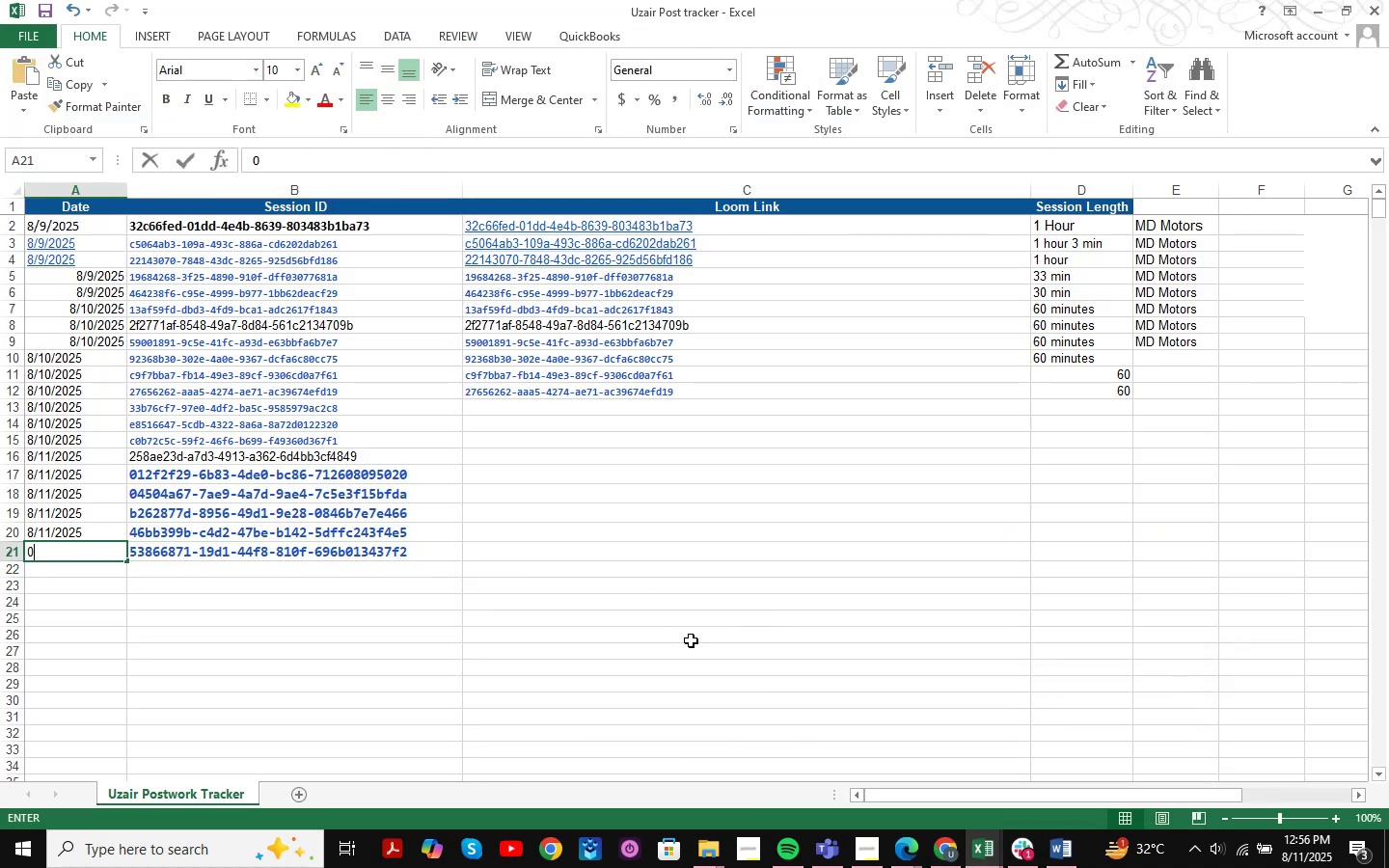 
key(Numpad8)
 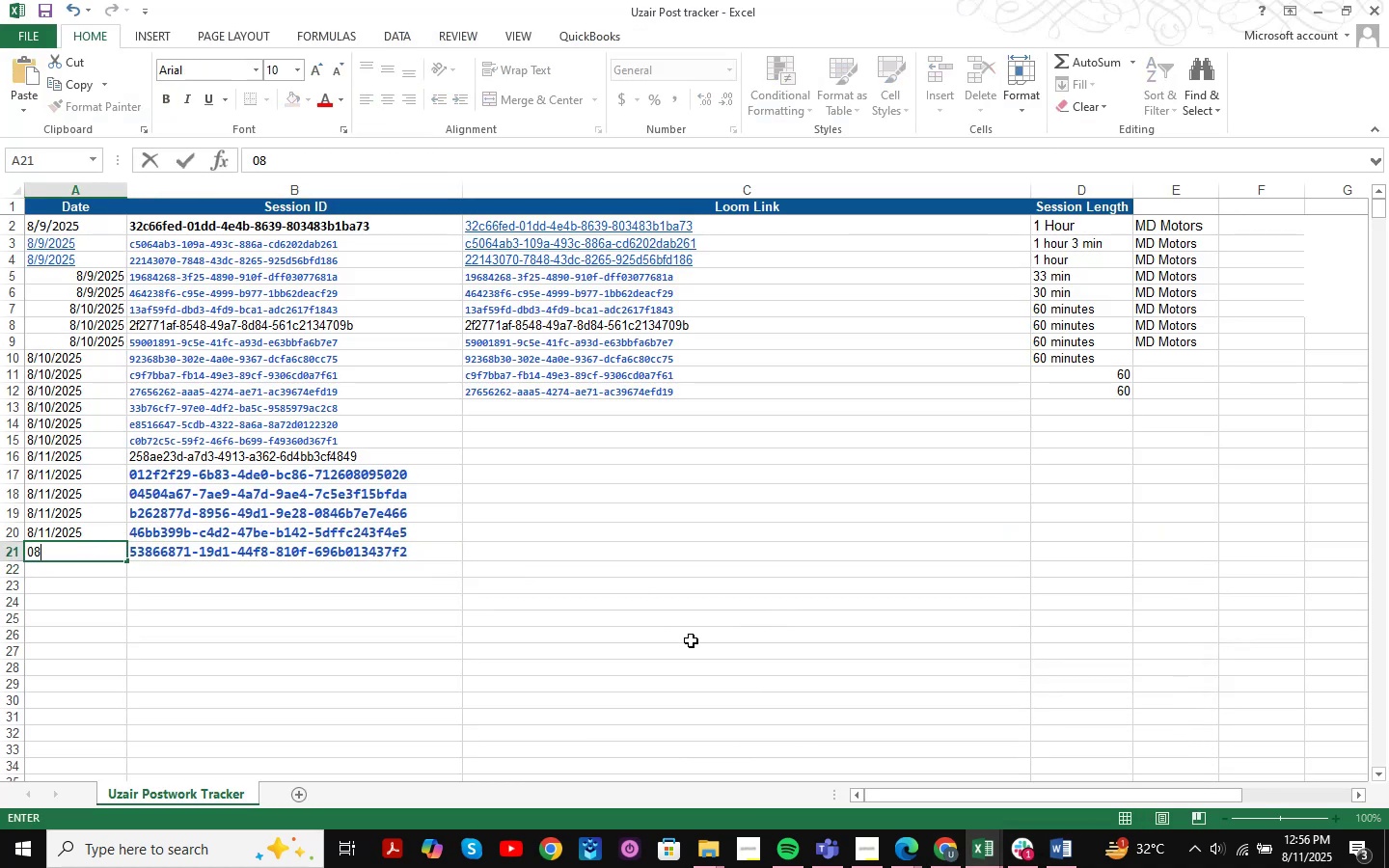 
key(NumpadDivide)
 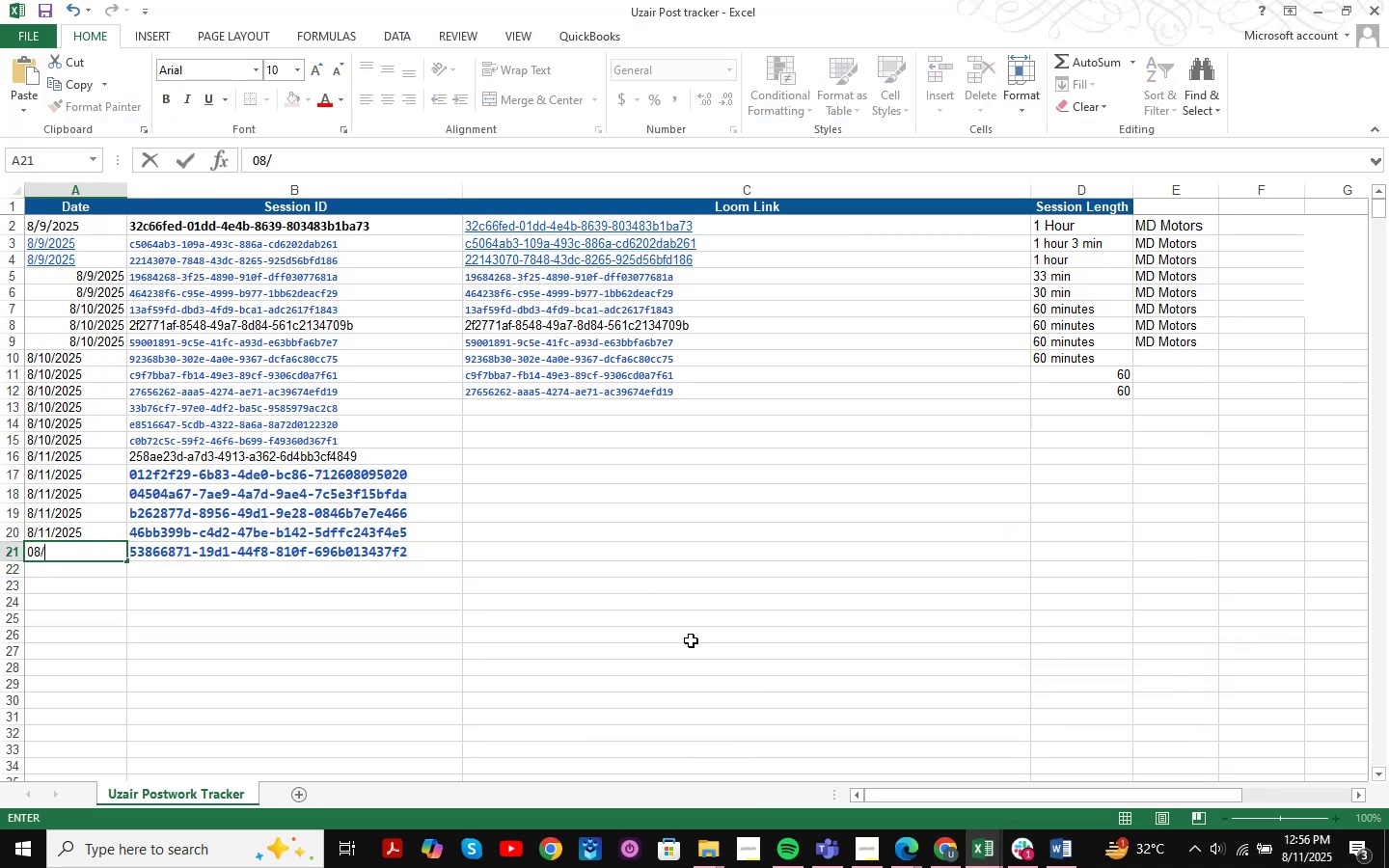 
key(Numpad1)
 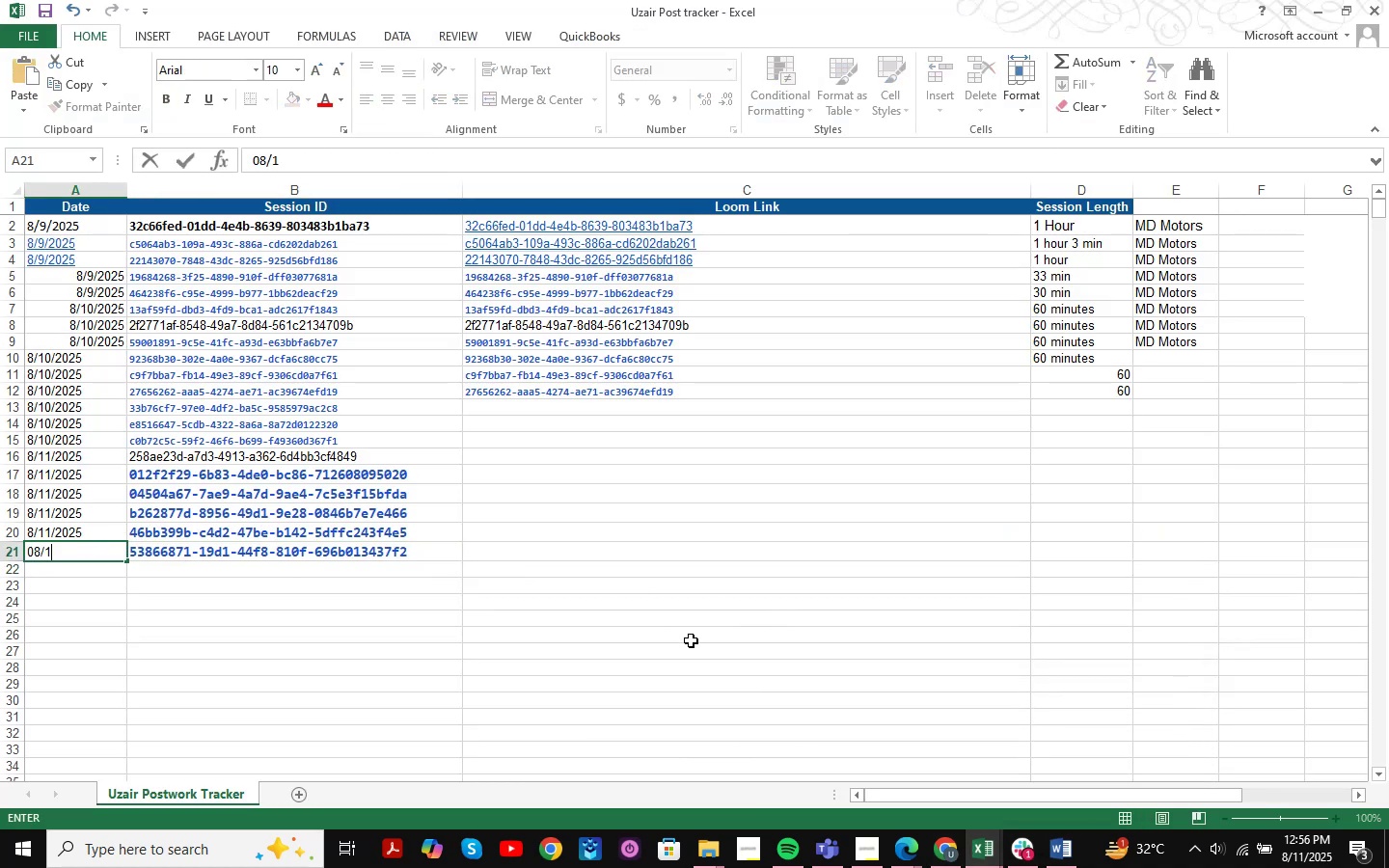 
key(Numpad1)
 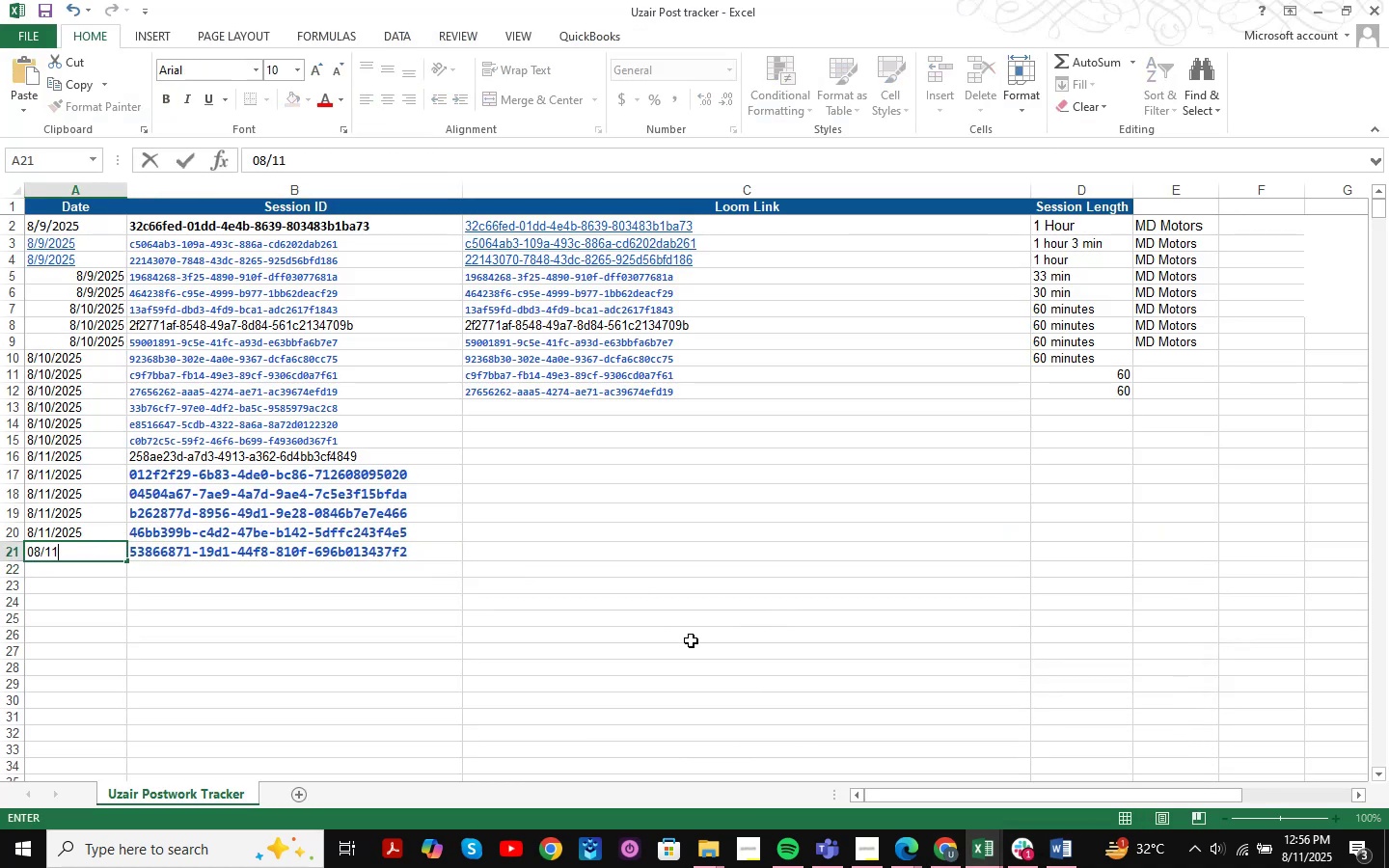 
key(NumpadDivide)
 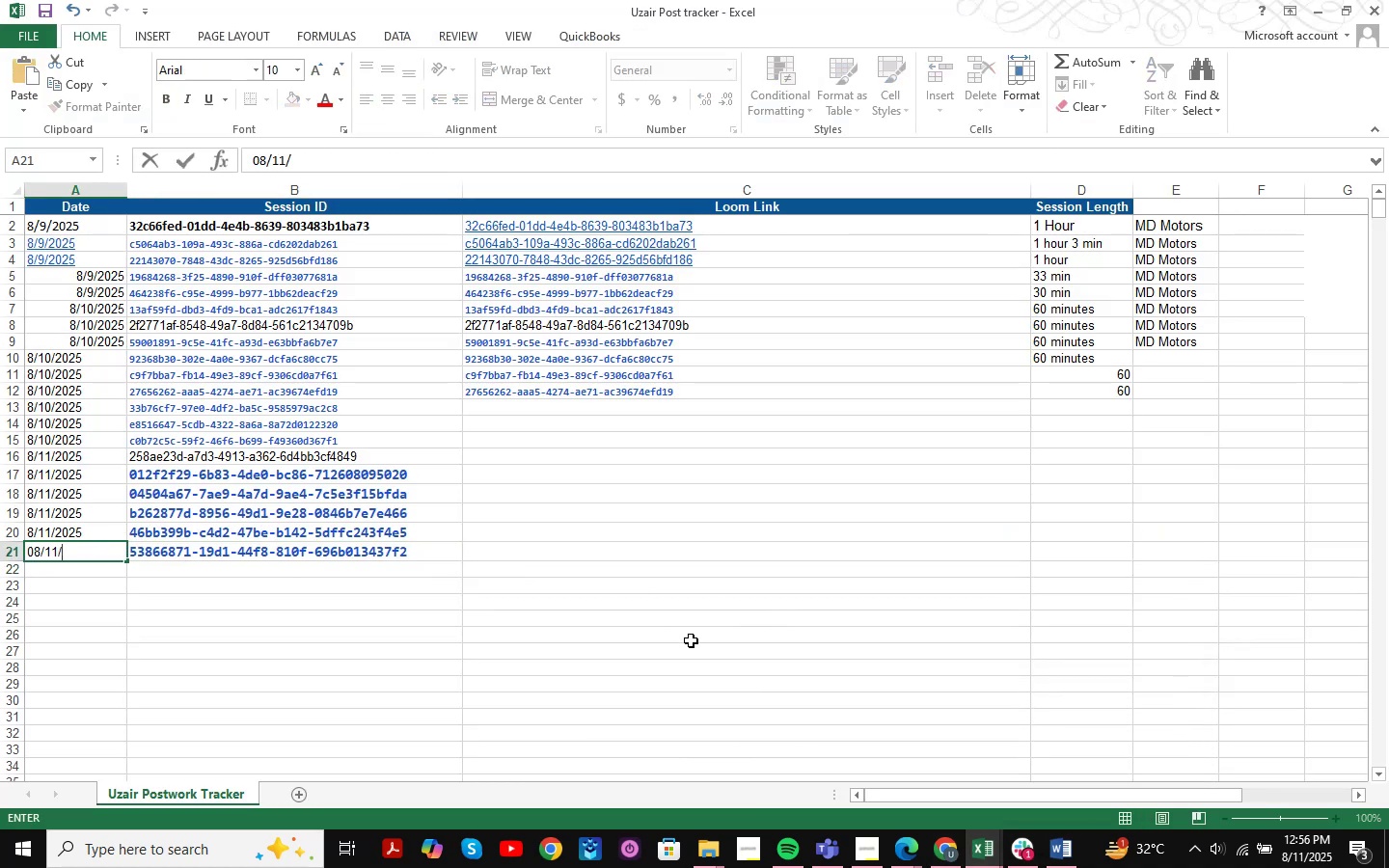 
key(Numpad2)
 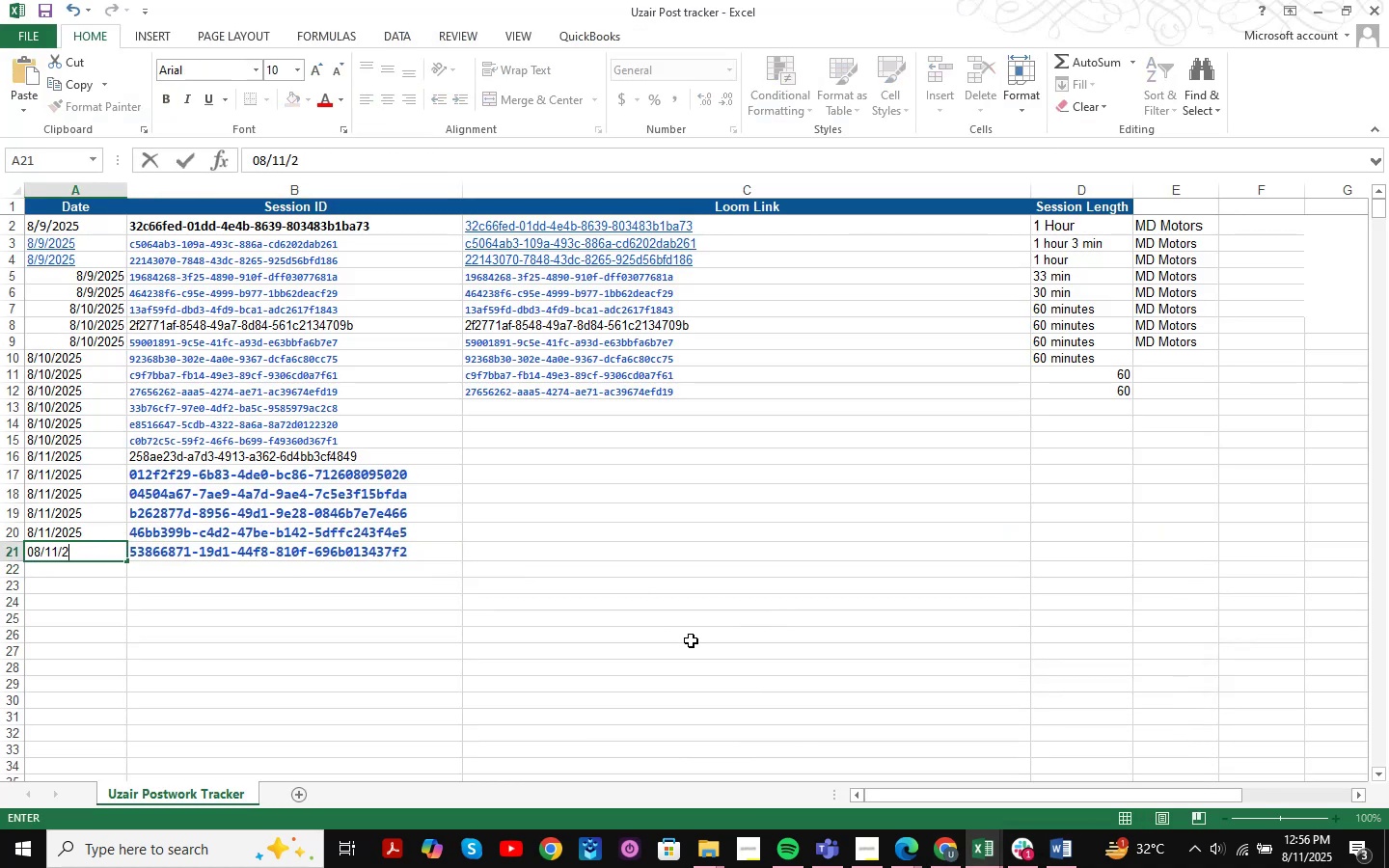 
key(Numpad0)
 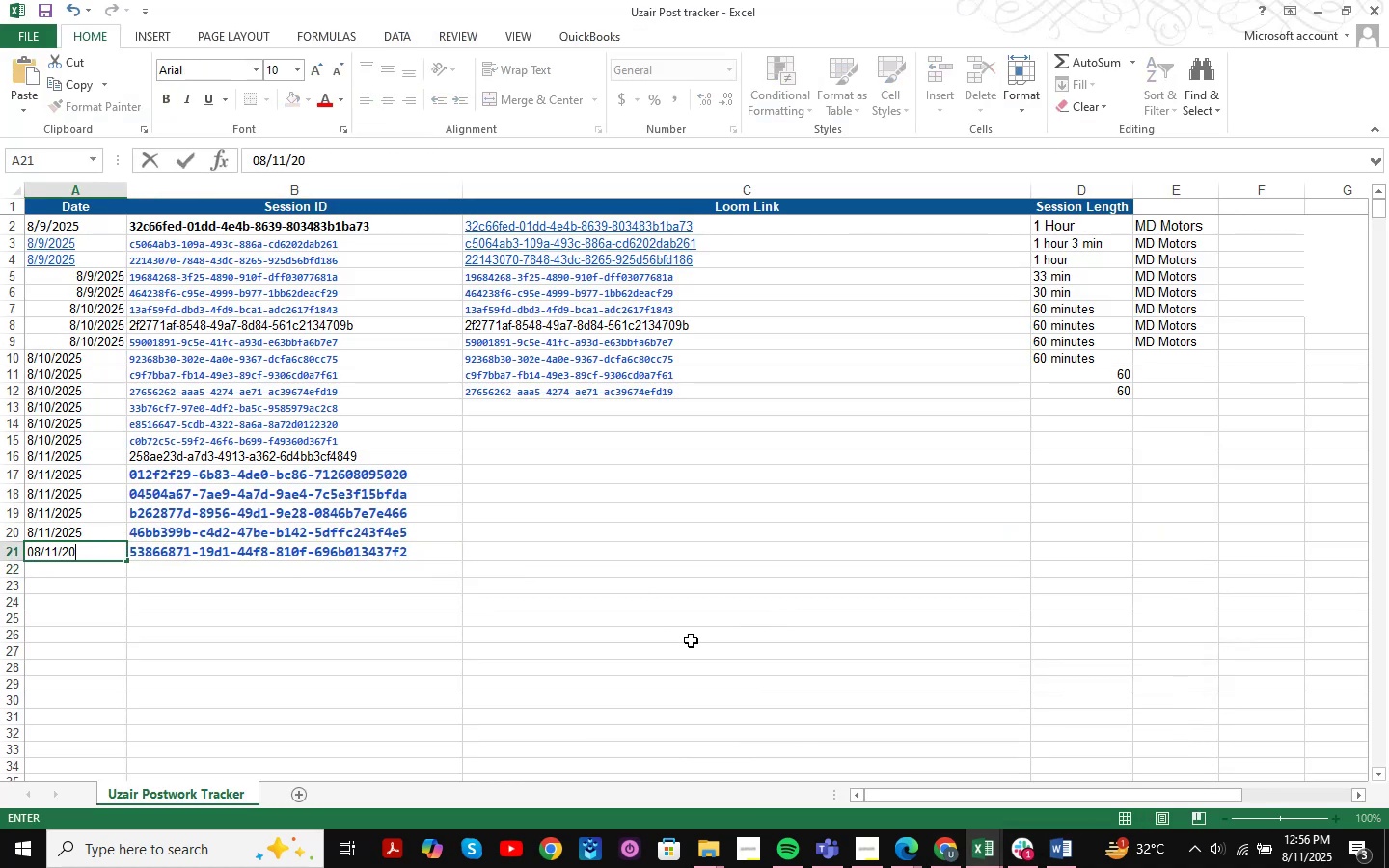 
key(Numpad2)
 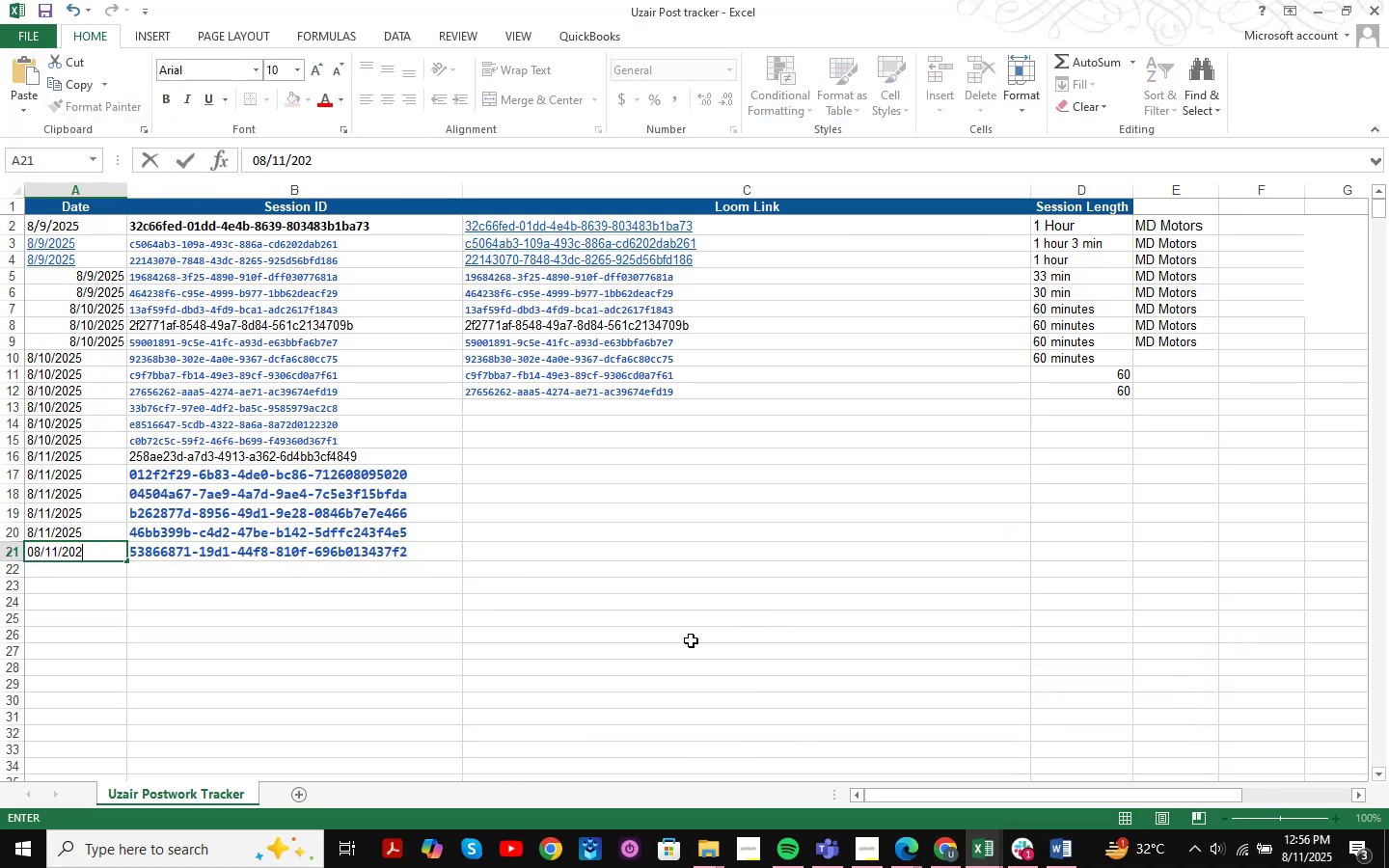 
key(Numpad5)
 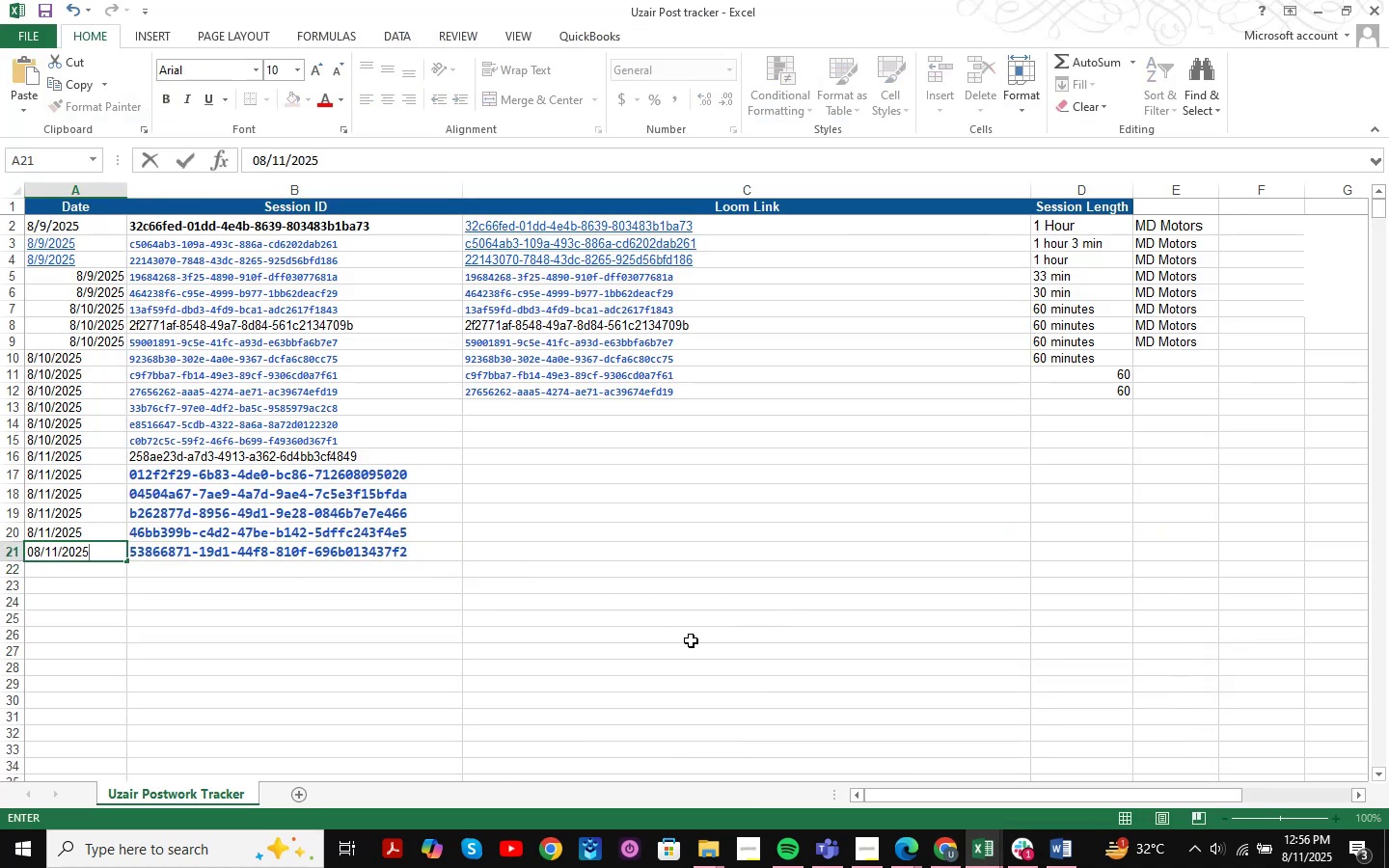 
left_click([691, 640])
 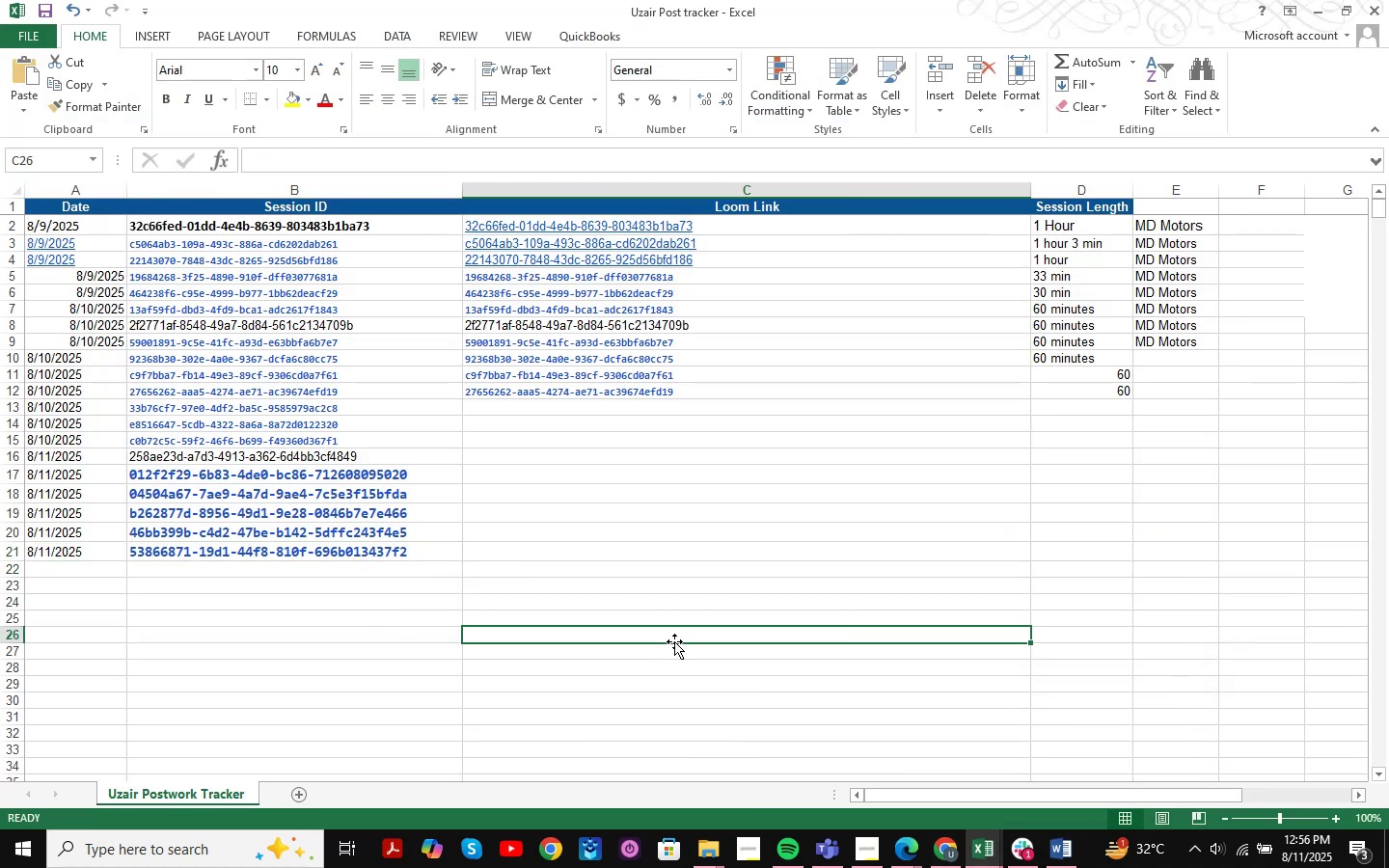 
key(Control+S)
 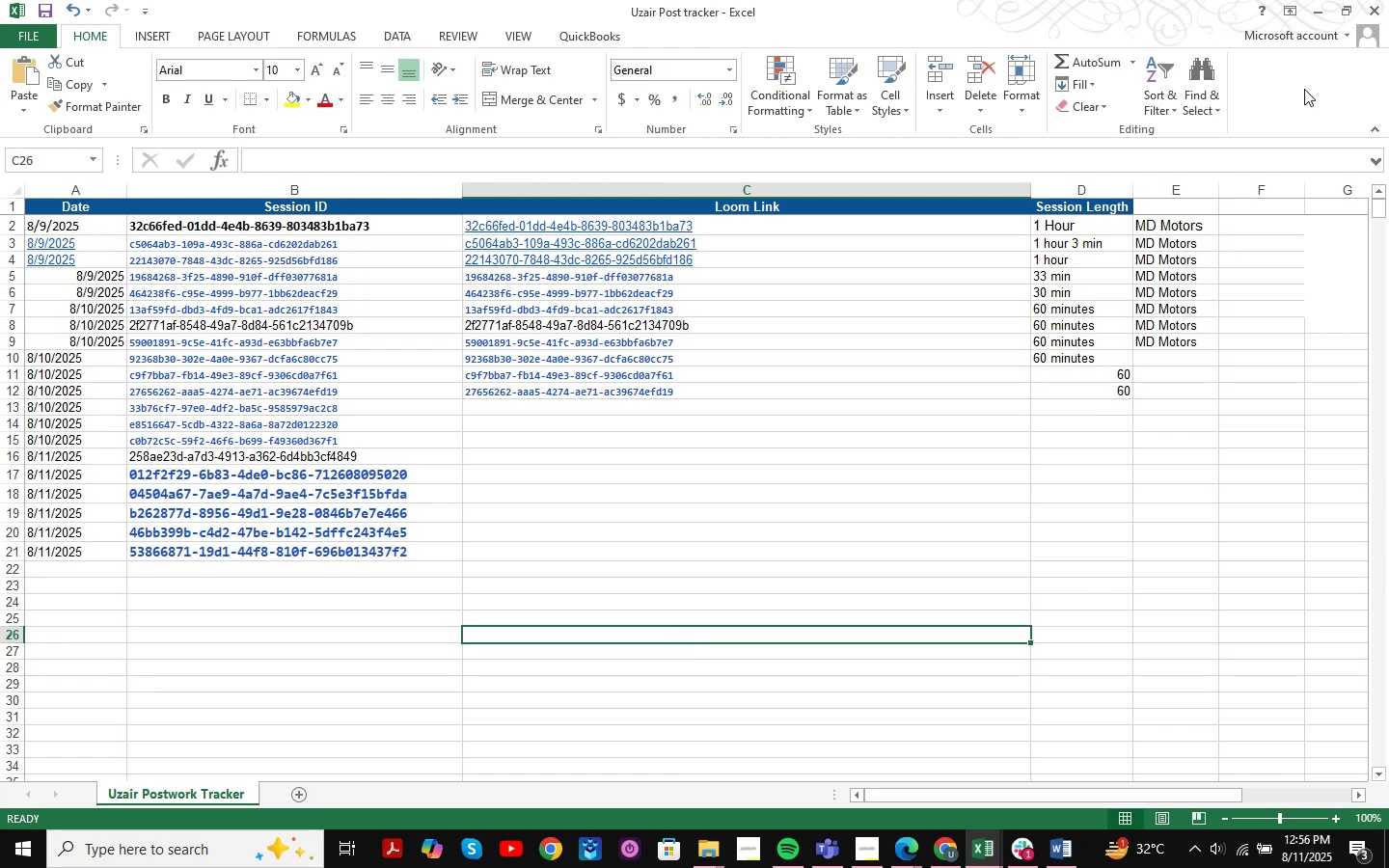 
left_click([1311, 19])
 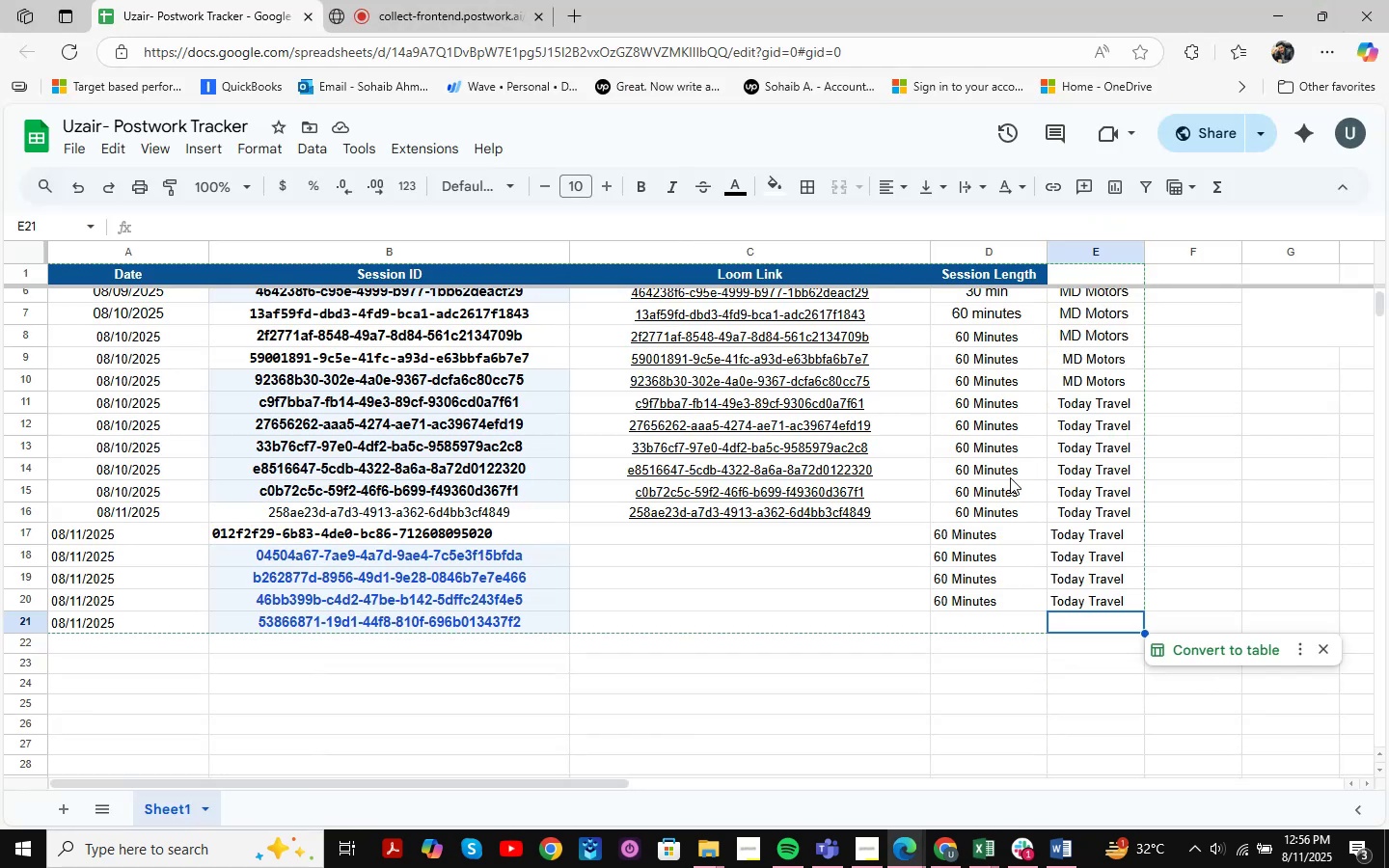 
left_click([777, 717])
 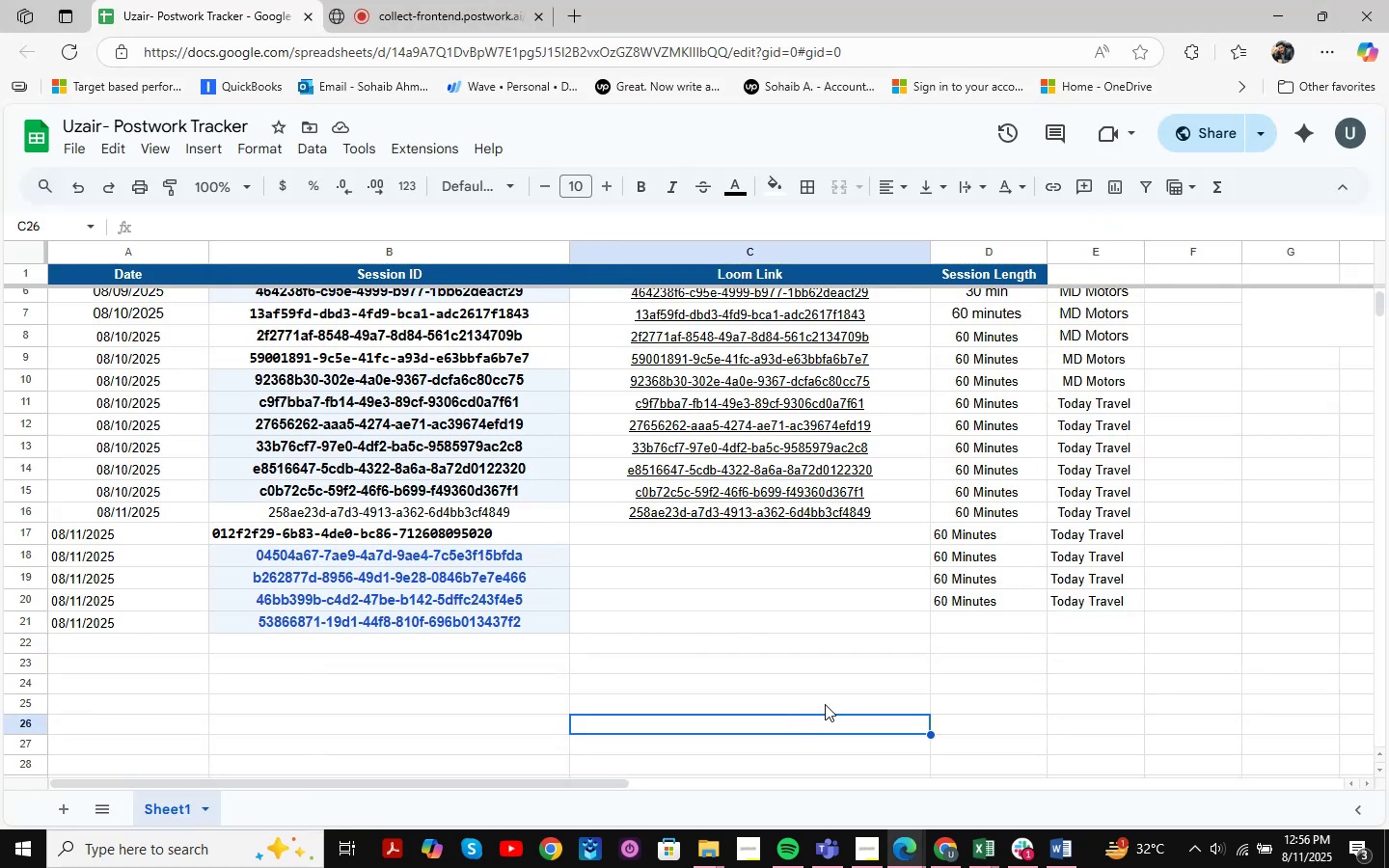 
key(Control+S)
 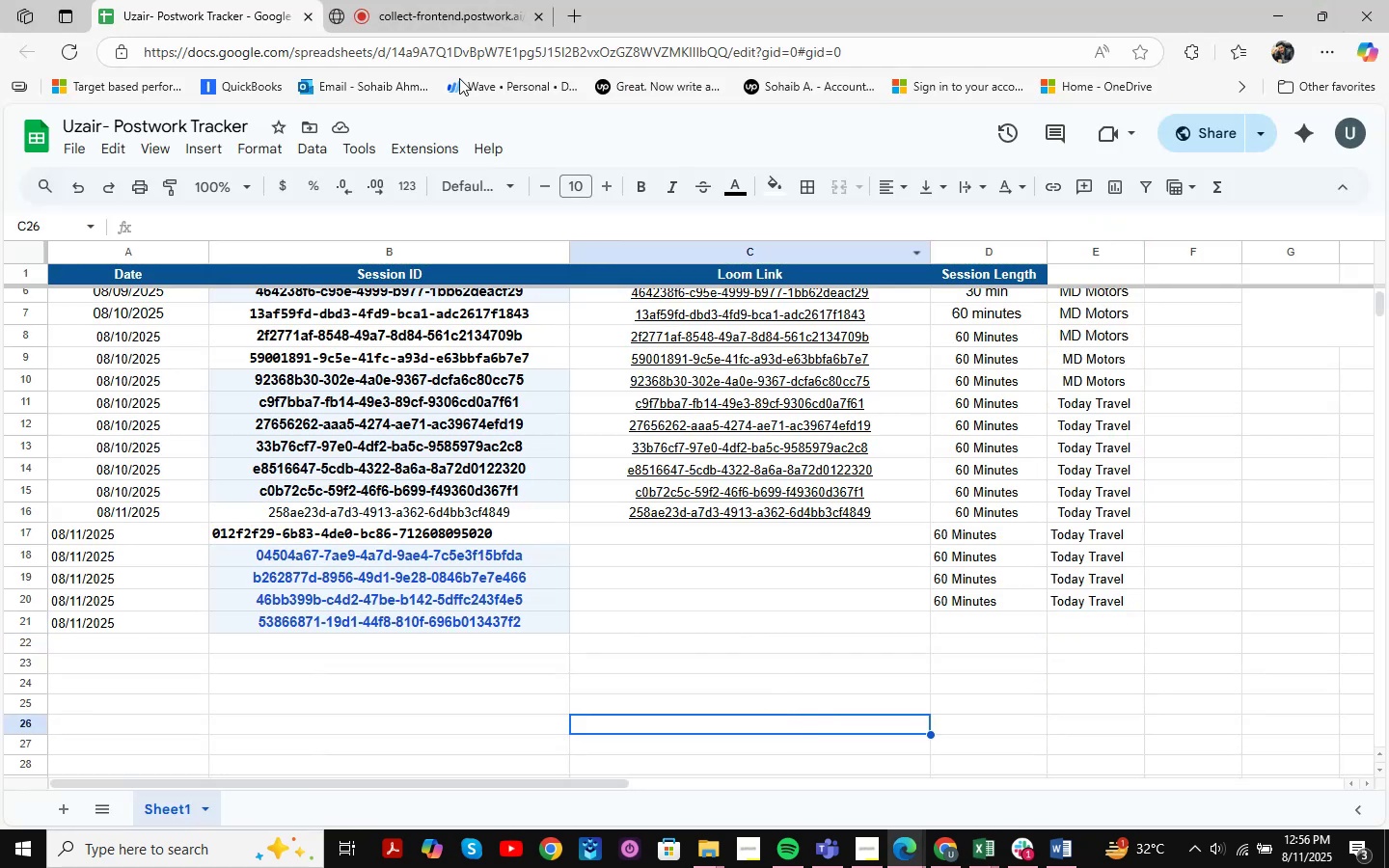 
left_click([397, 0])
 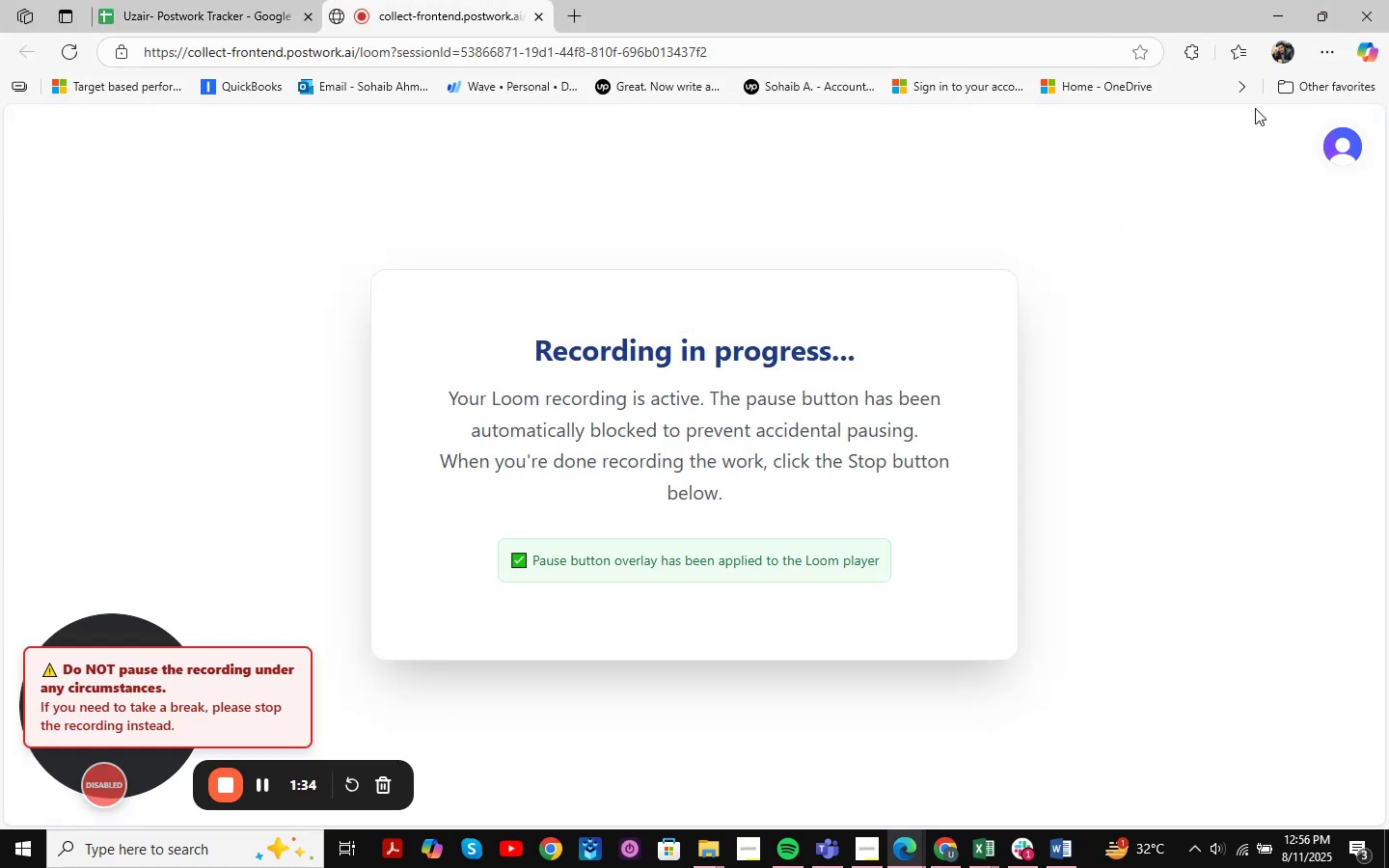 
left_click([1278, 9])
 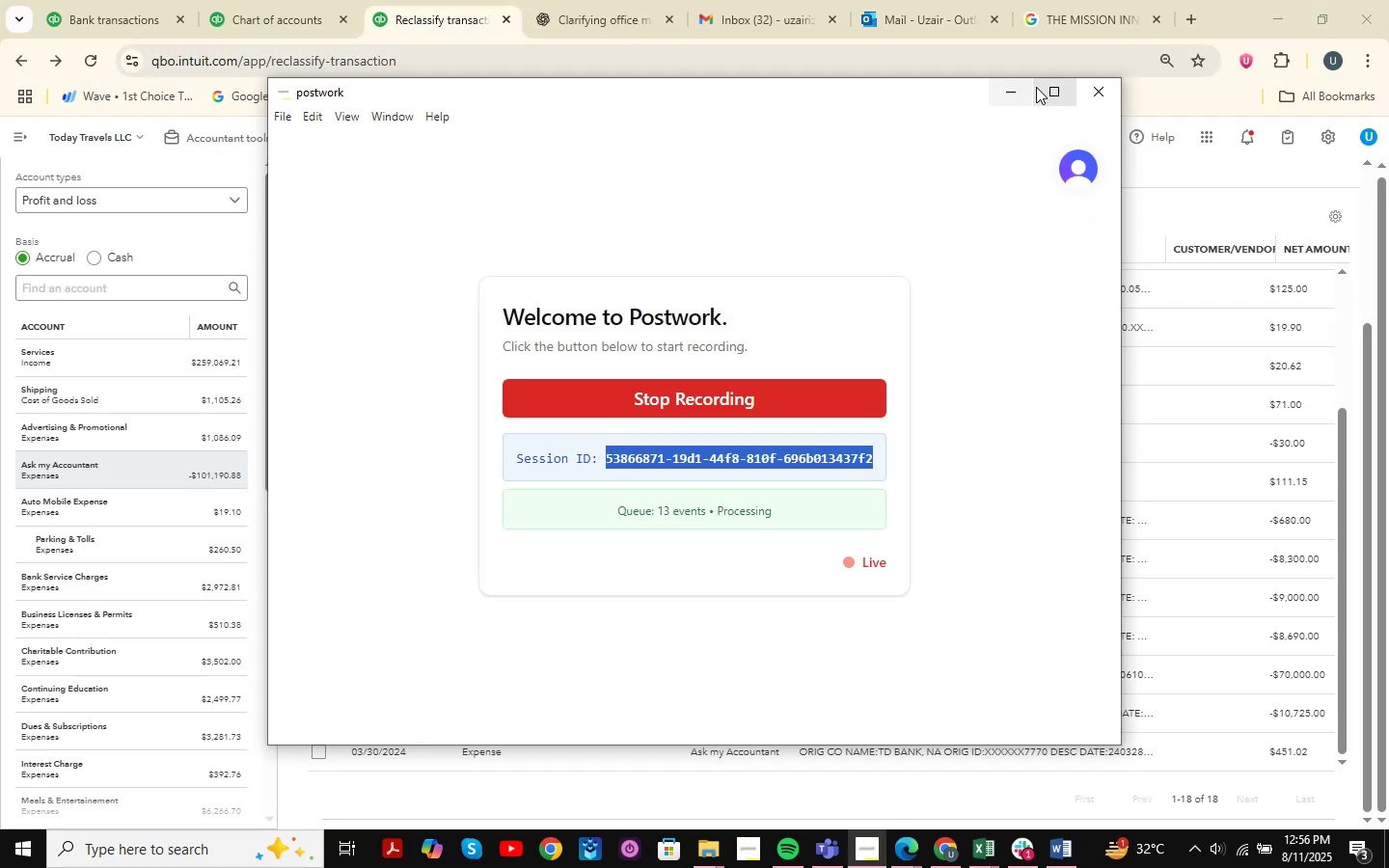 
left_click([1023, 92])
 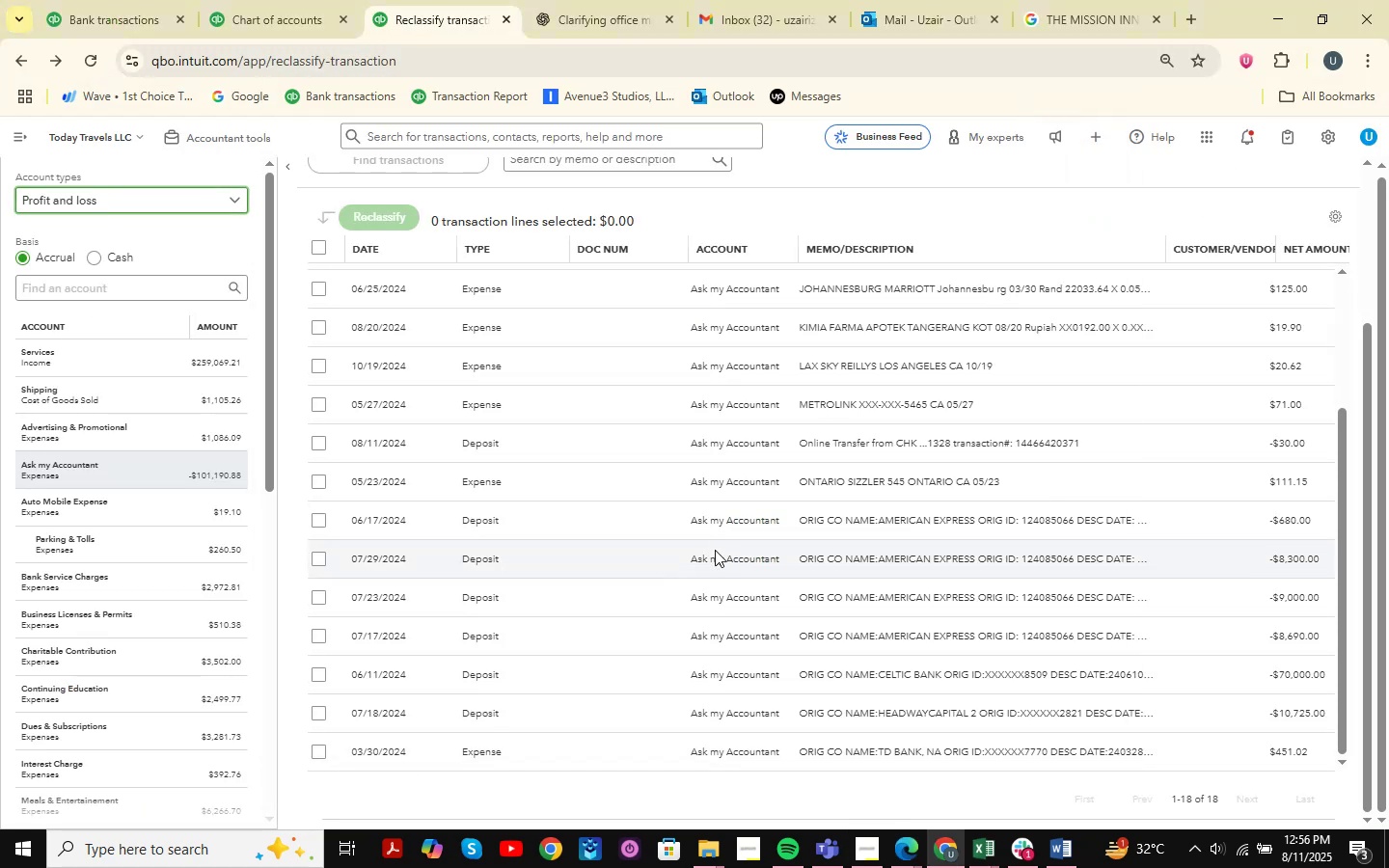 
scroll: coordinate [913, 556], scroll_direction: down, amount: 9.0
 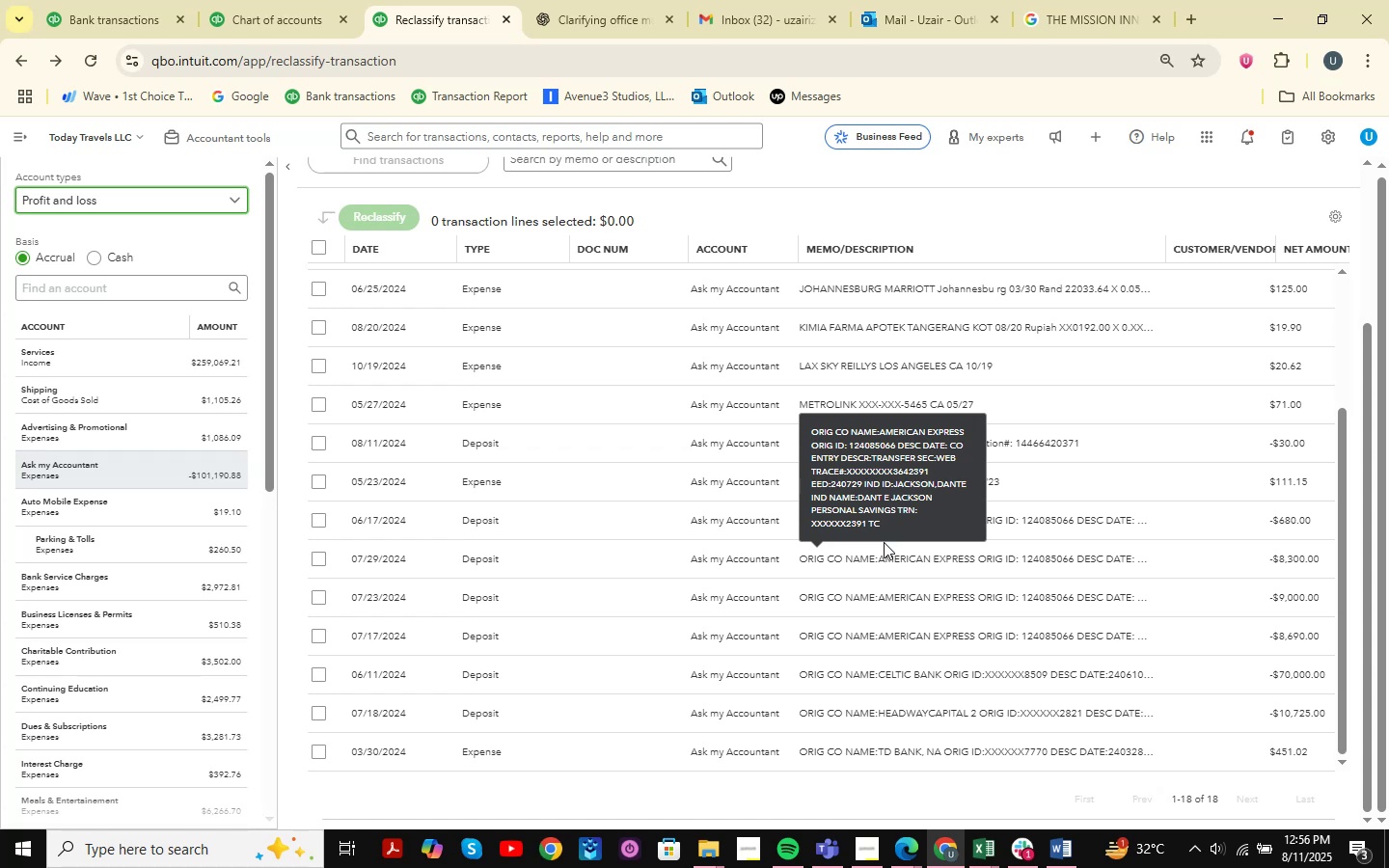 
wait(10.02)
 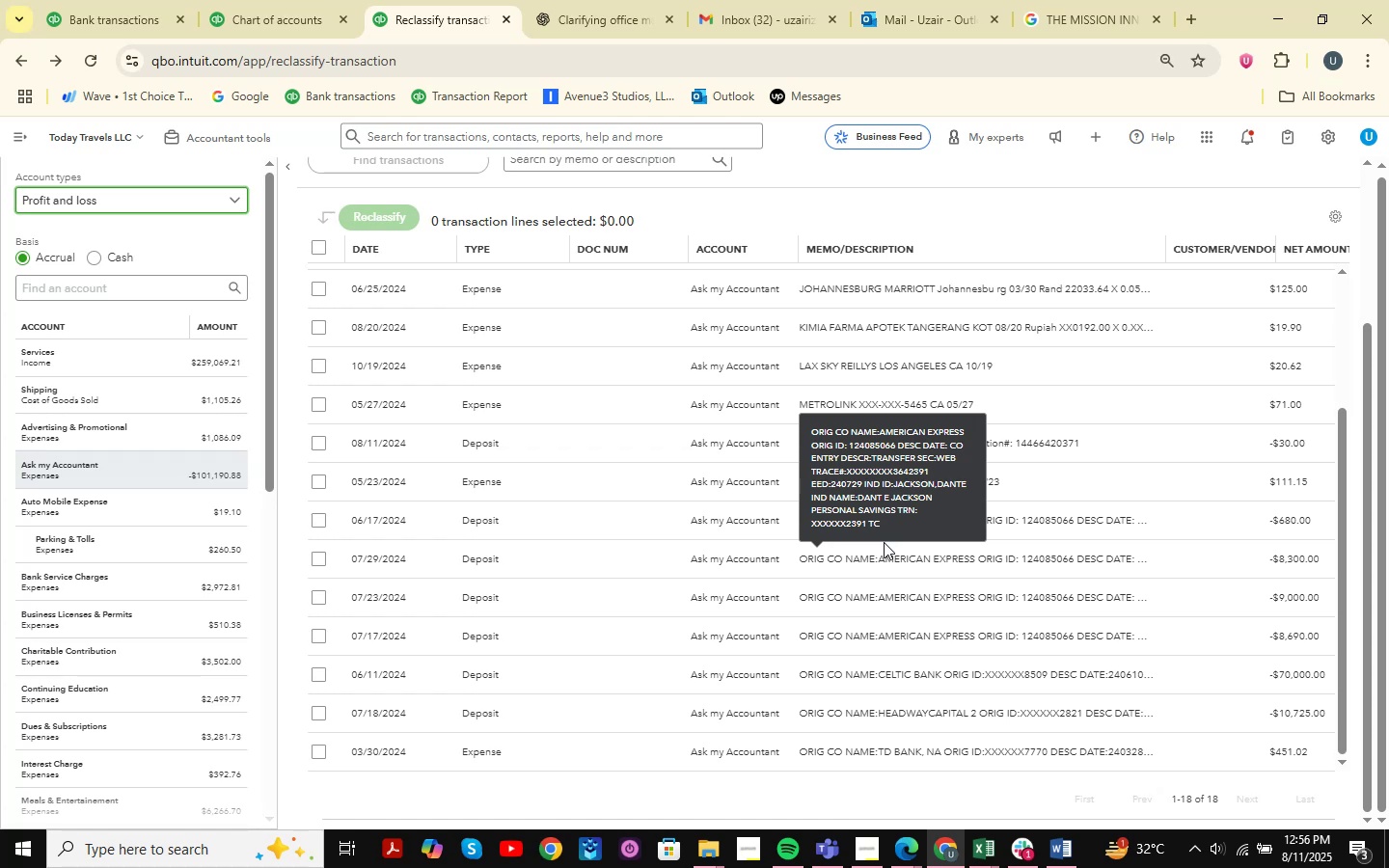 
scroll: coordinate [1014, 618], scroll_direction: down, amount: 7.0
 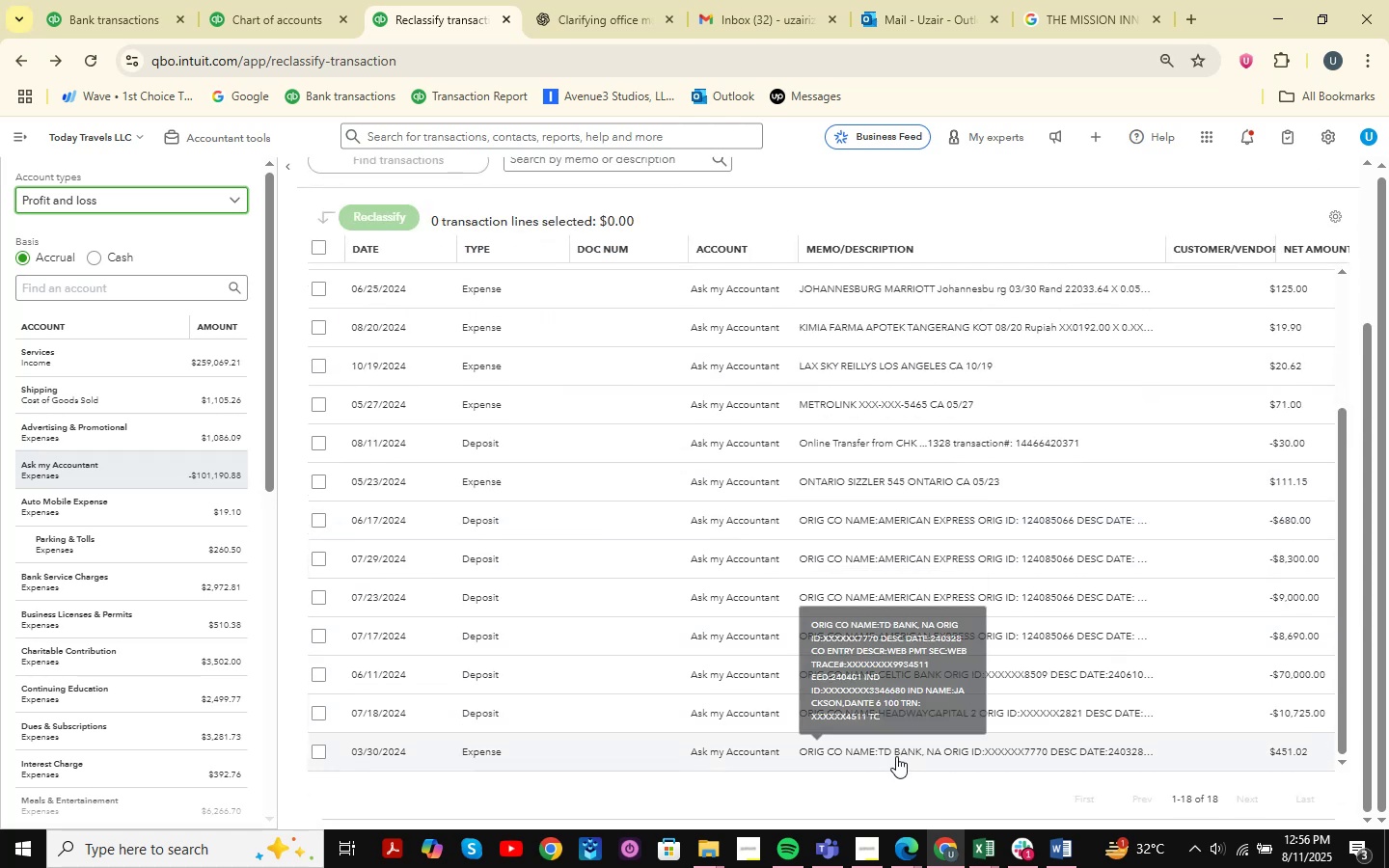 
left_click([896, 756])
 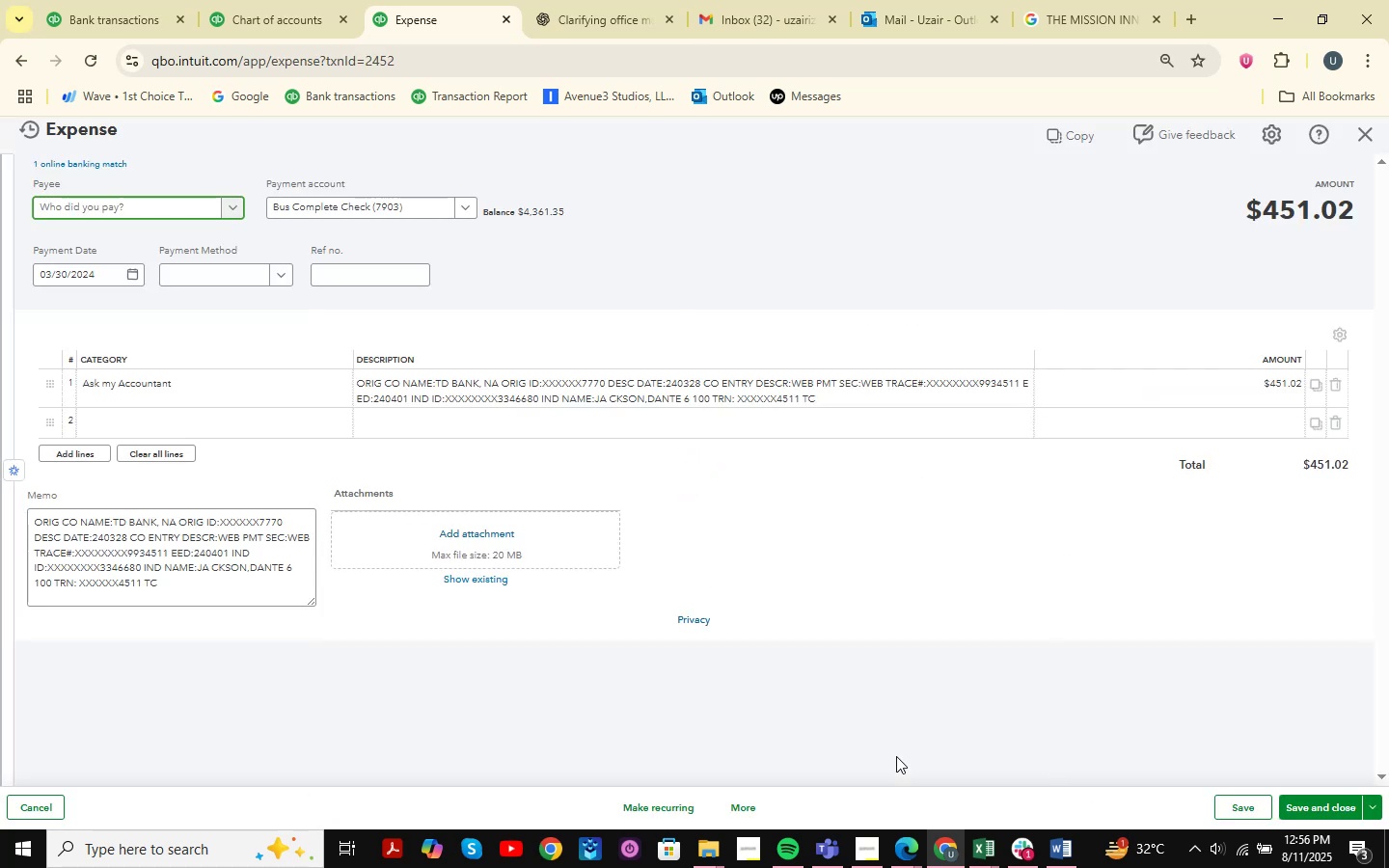 
left_click([440, 400])
 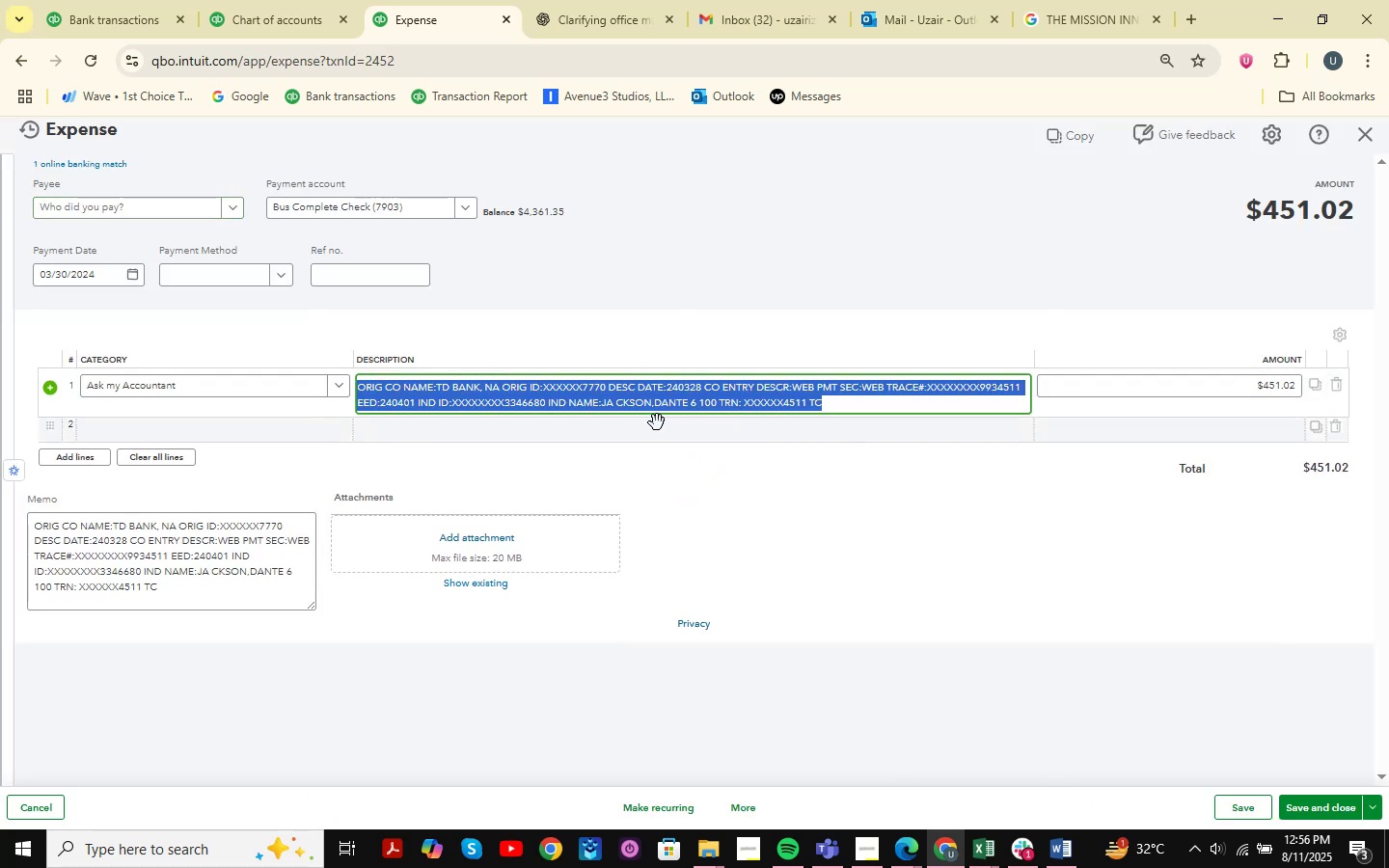 
key(Control+ControlLeft)
 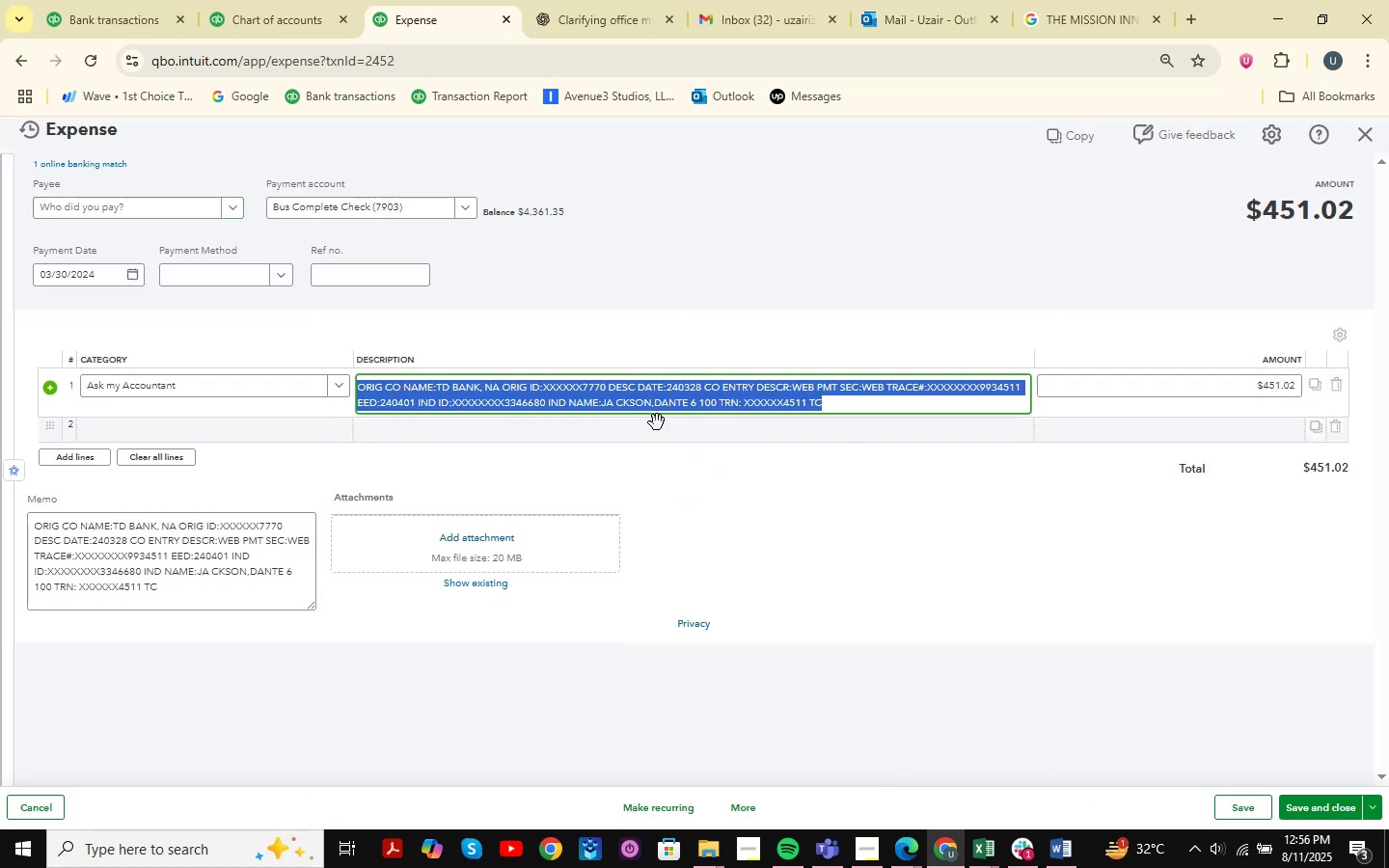 
key(Control+C)
 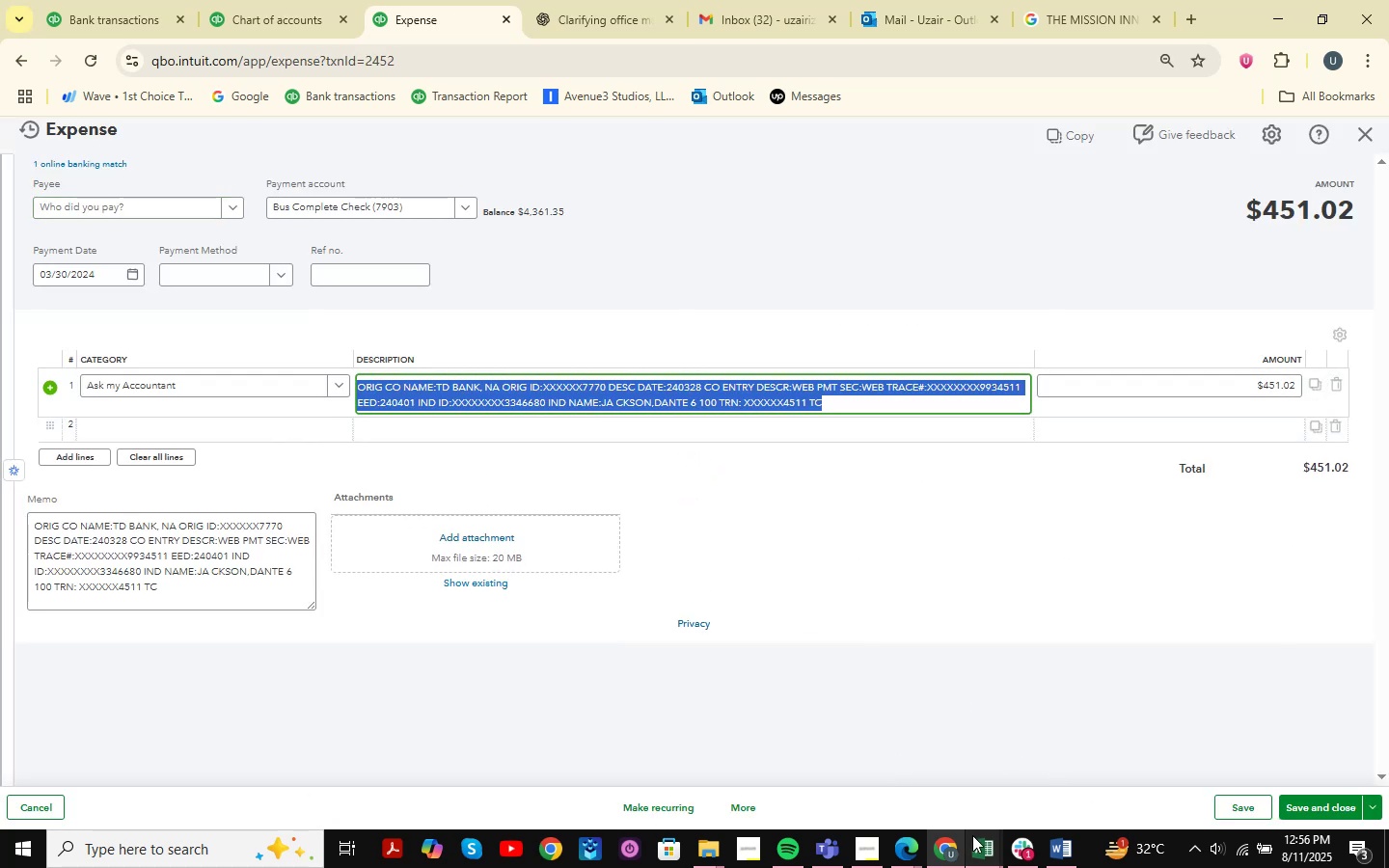 
double_click([1038, 738])
 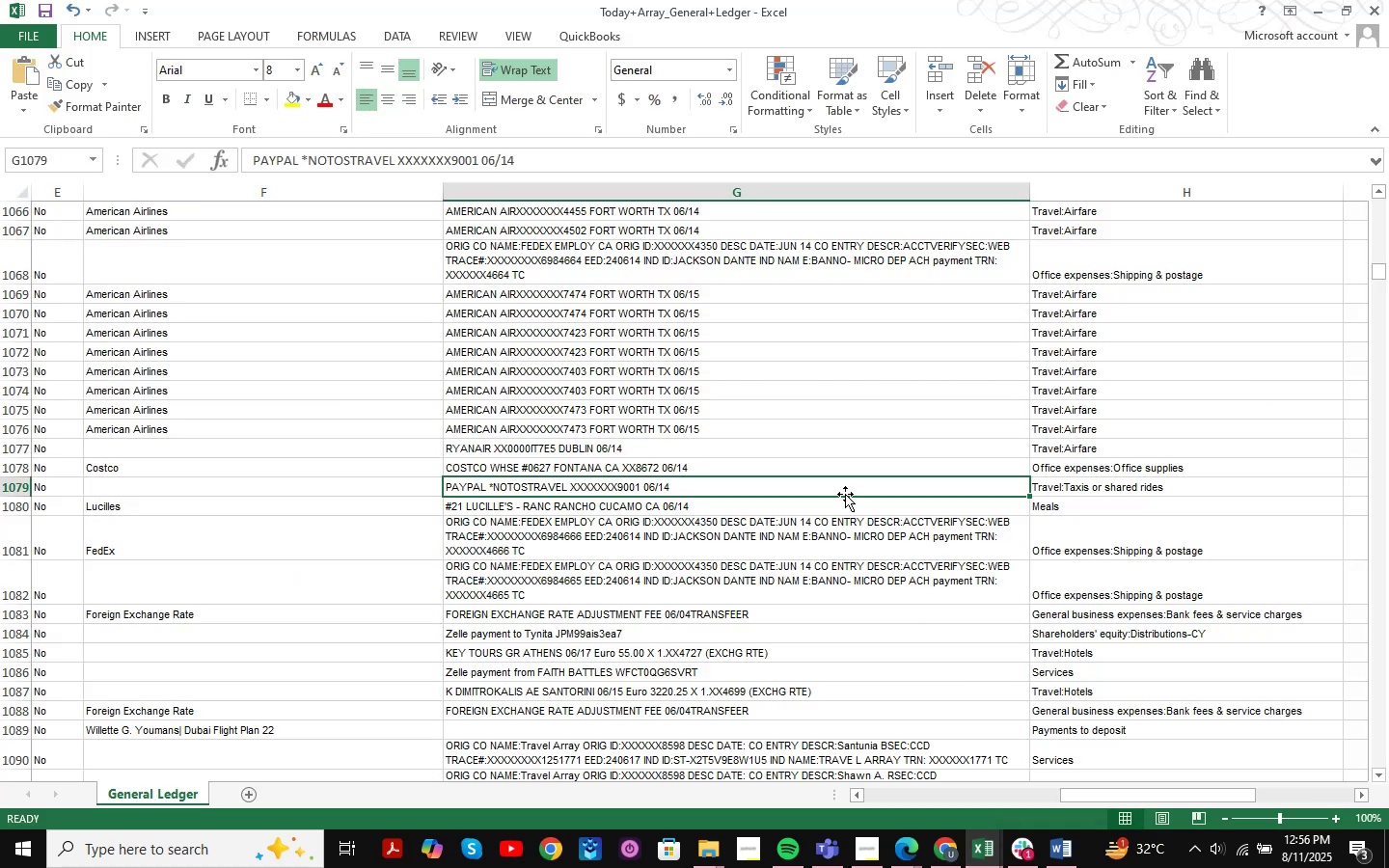 
key(Control+ControlLeft)
 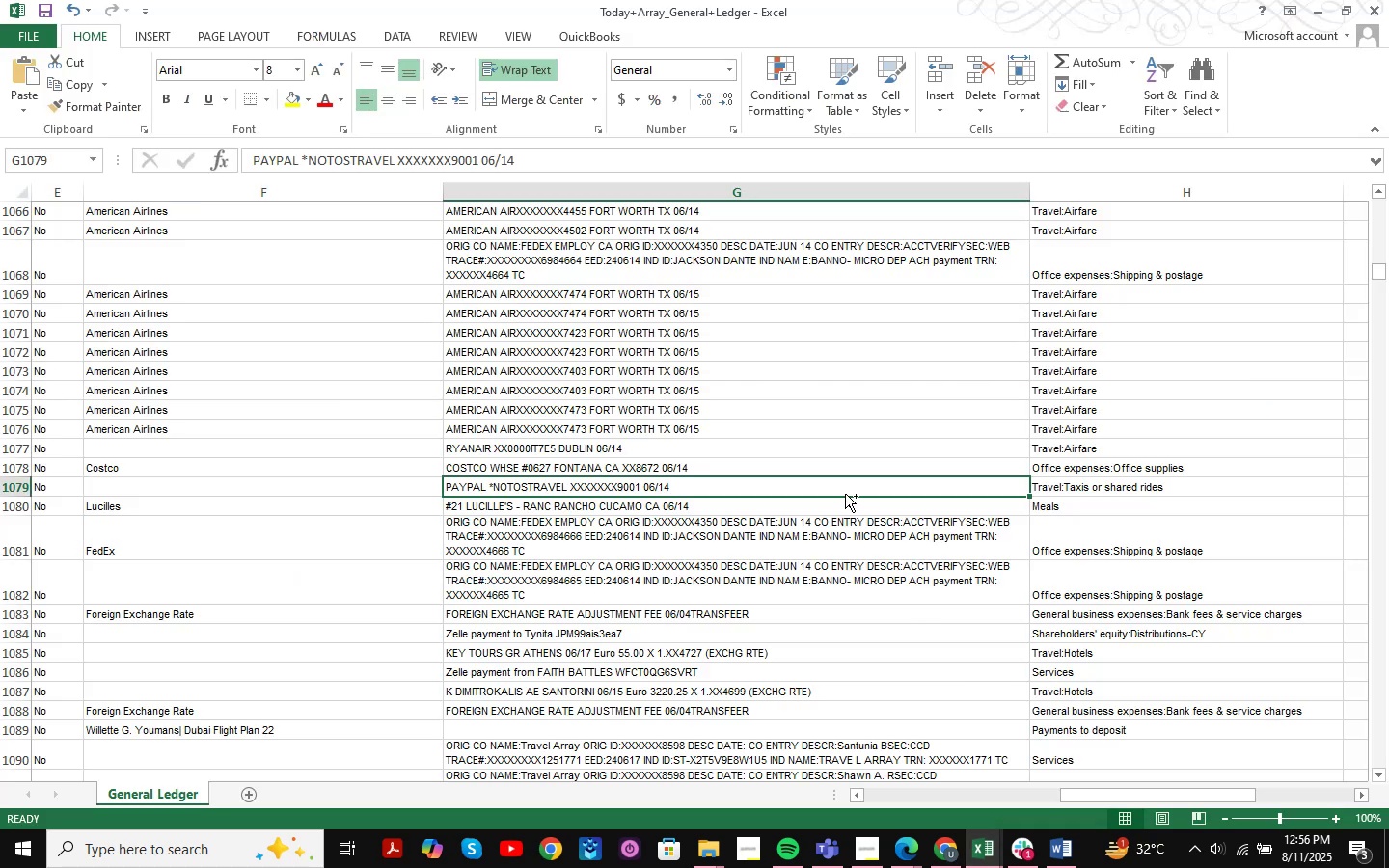 
key(Control+F)
 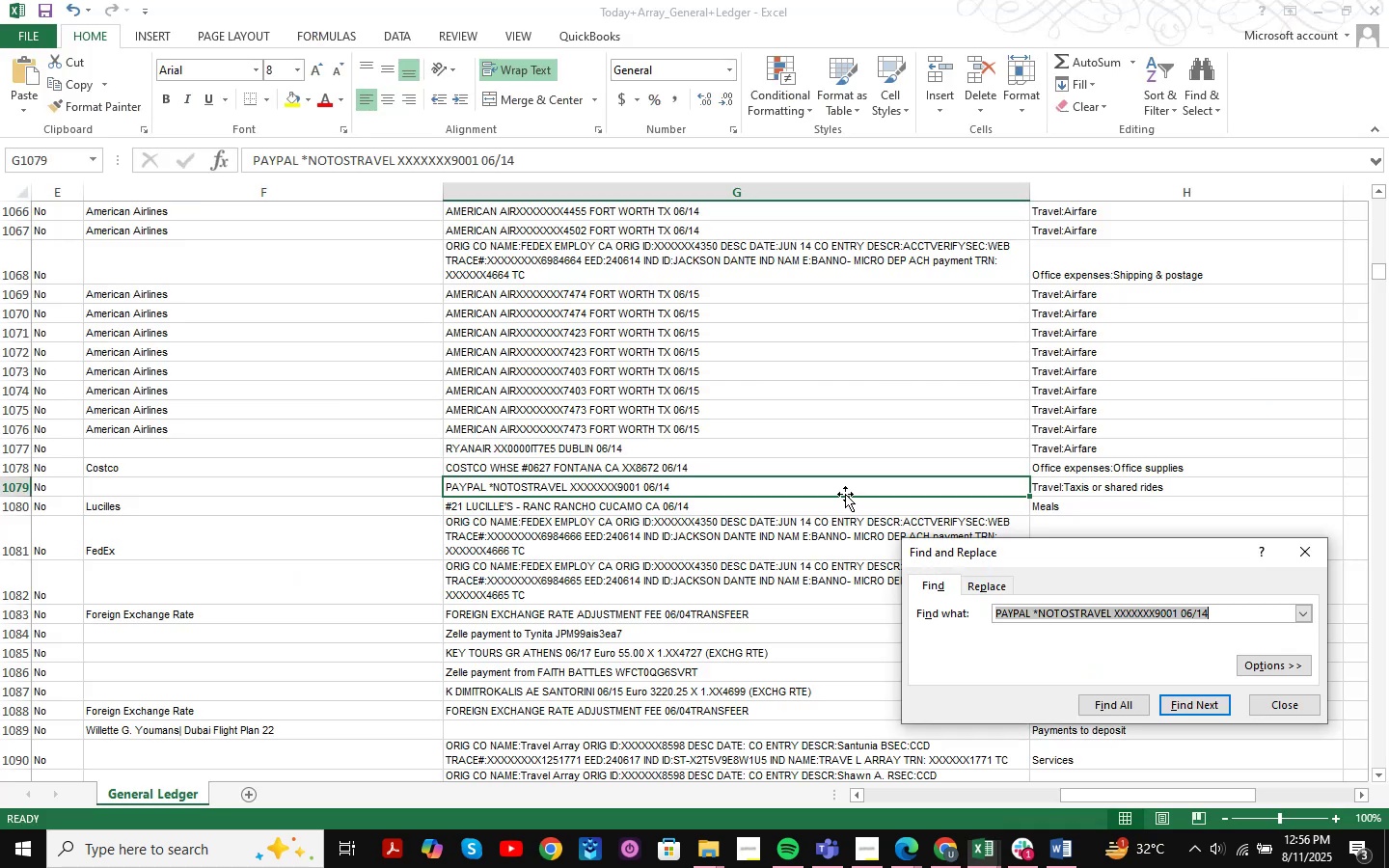 
key(Control+ControlLeft)
 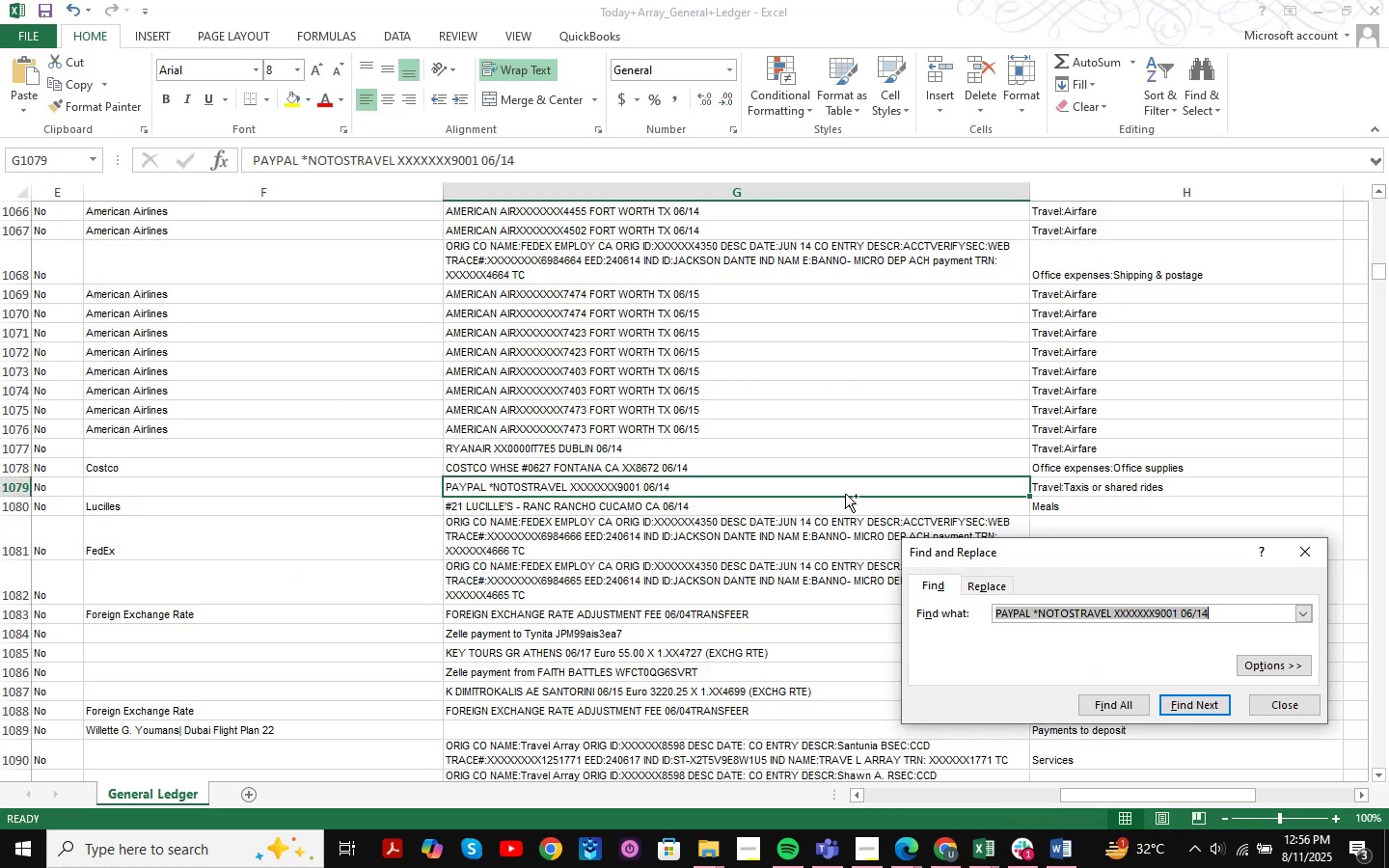 
key(Control+V)
 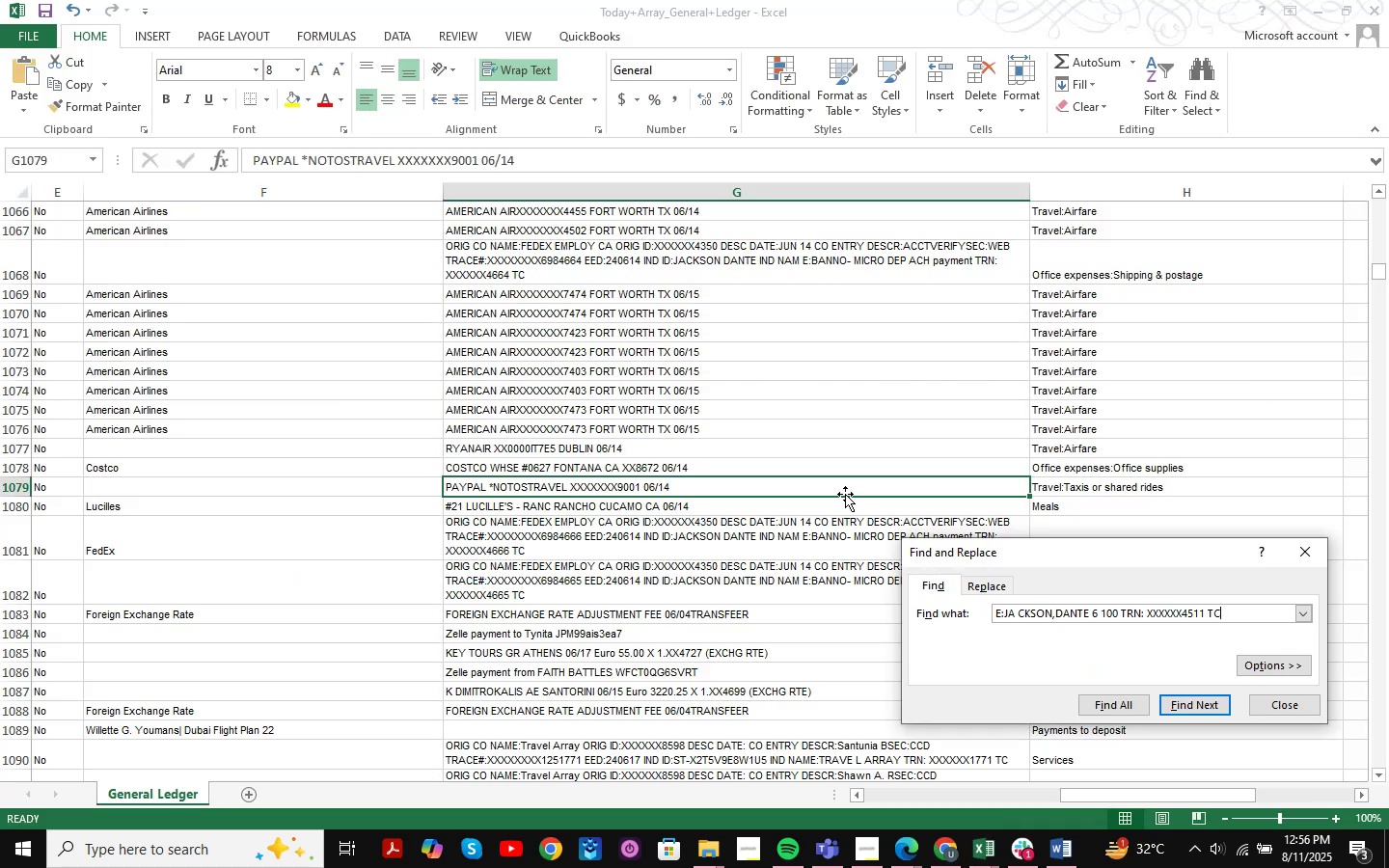 
key(NumpadEnter)
 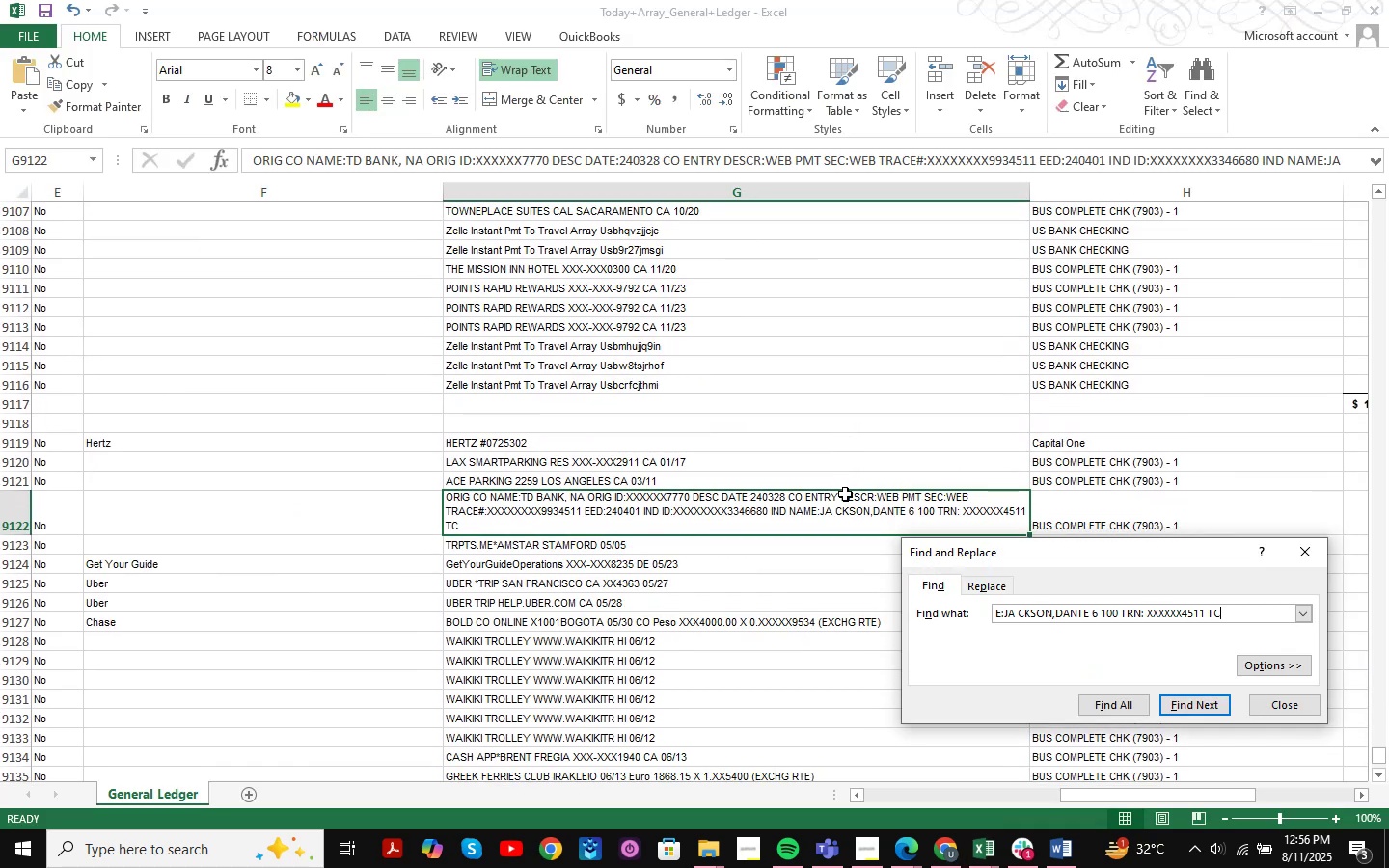 
key(NumpadEnter)
 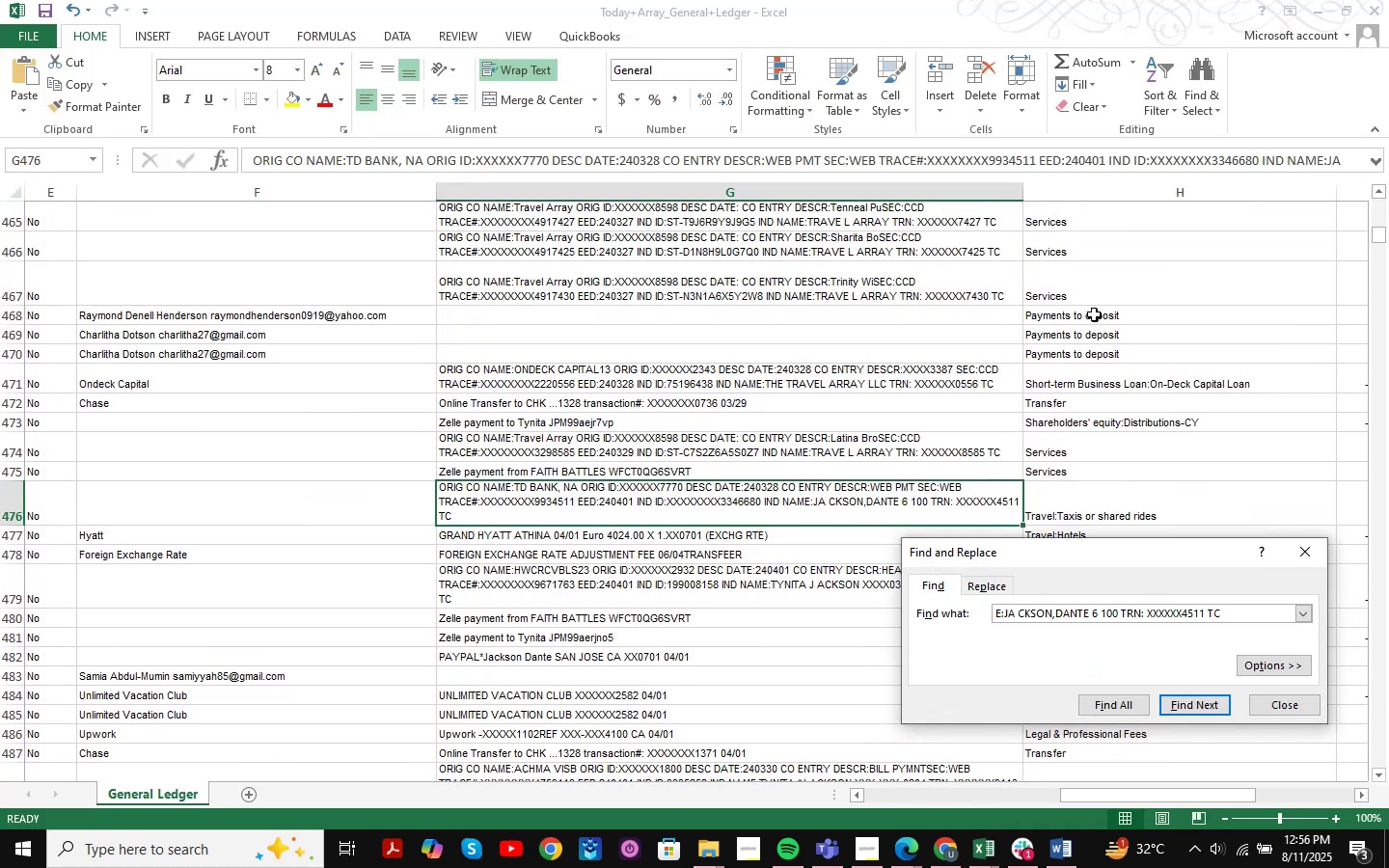 
left_click([1306, 10])
 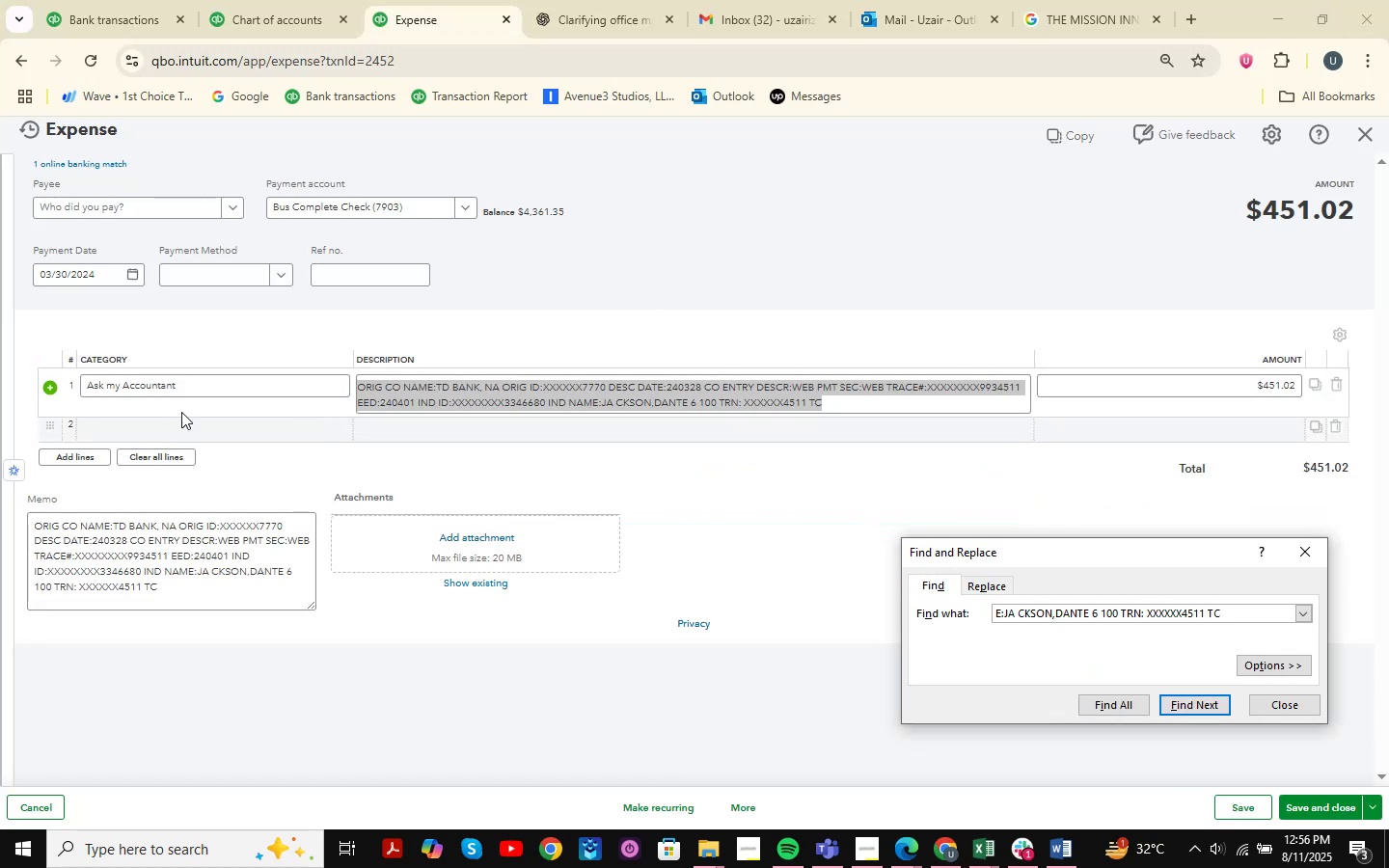 
left_click([182, 393])
 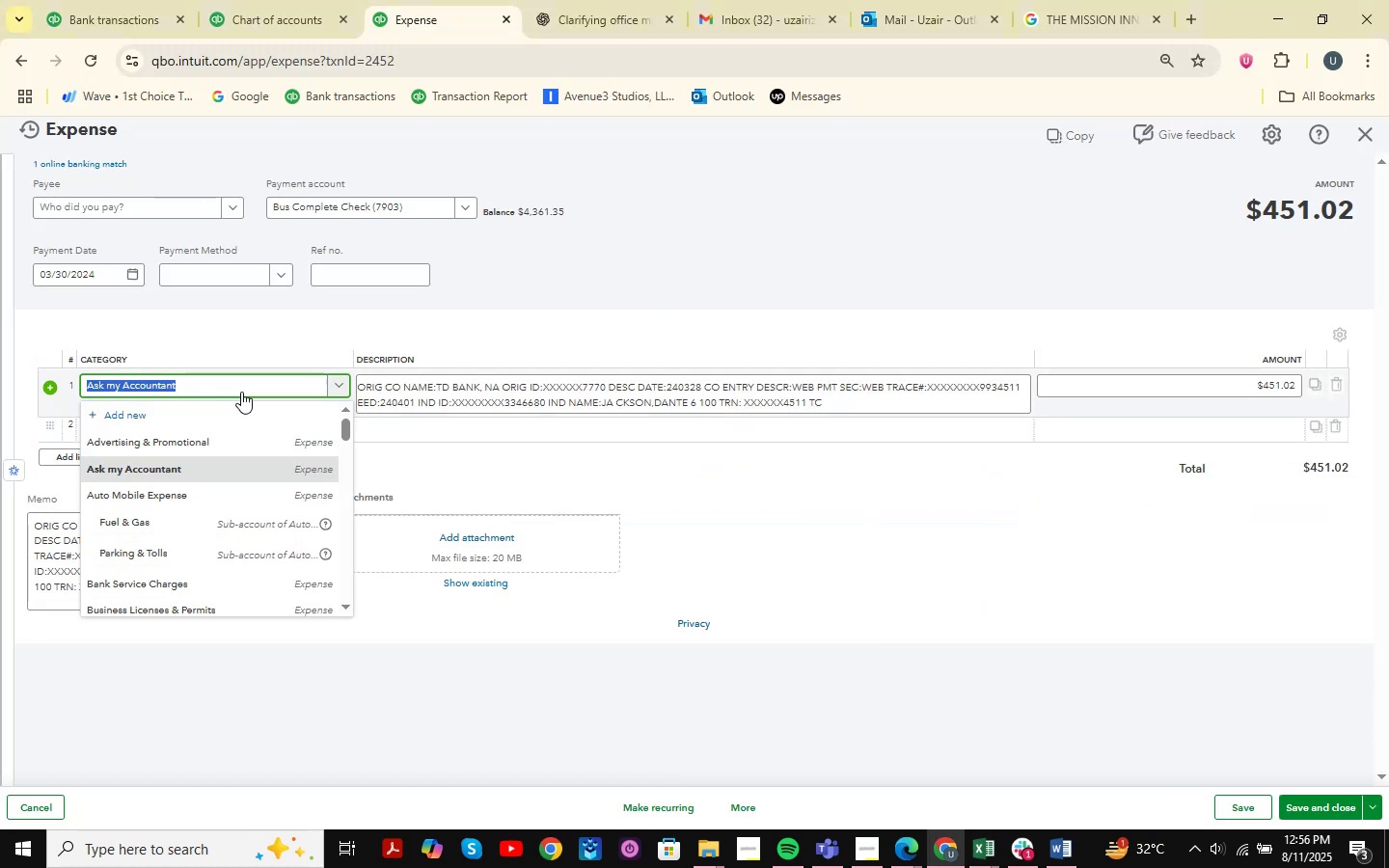 
type(taxis )
 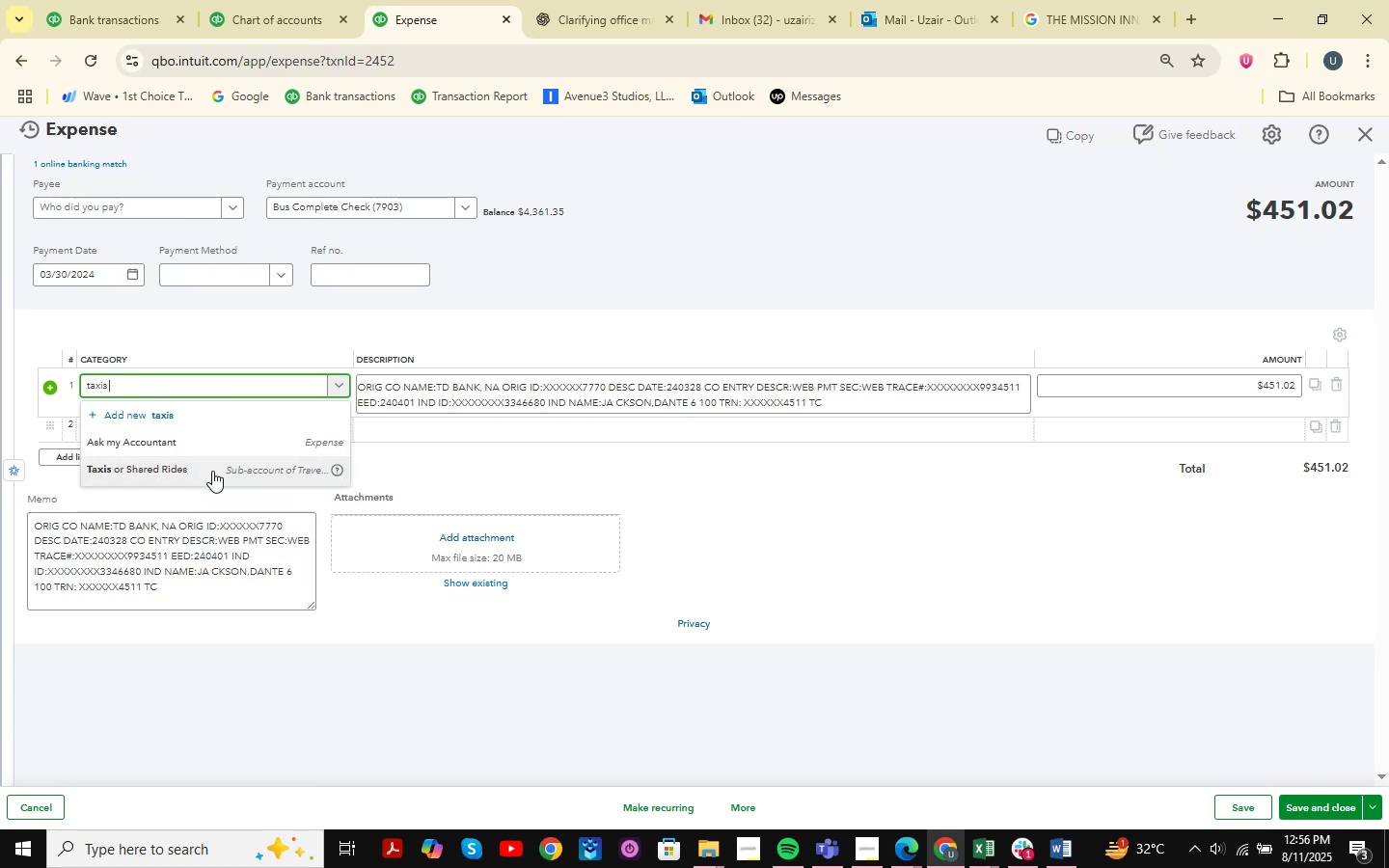 
left_click([206, 463])
 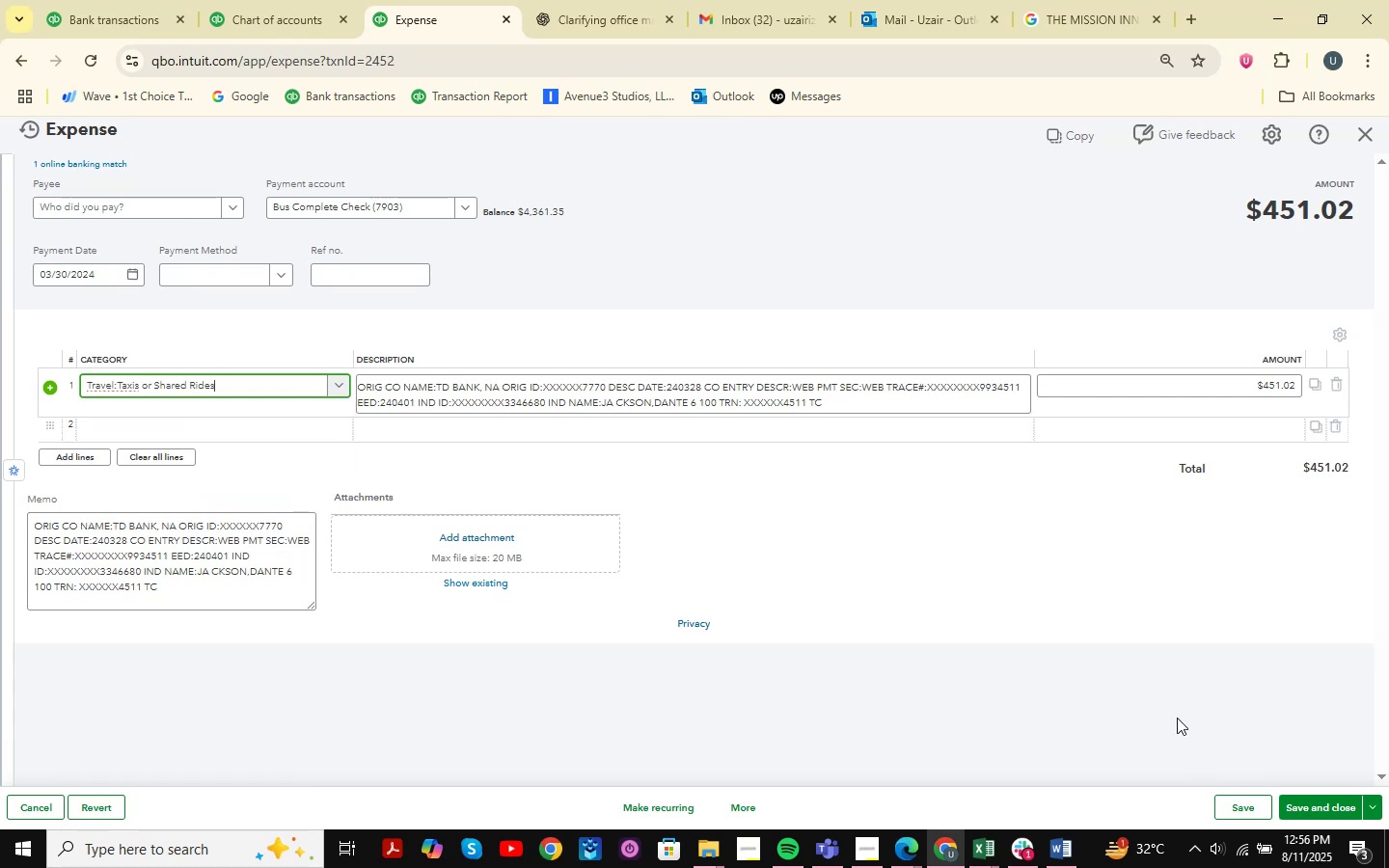 
left_click([1309, 805])
 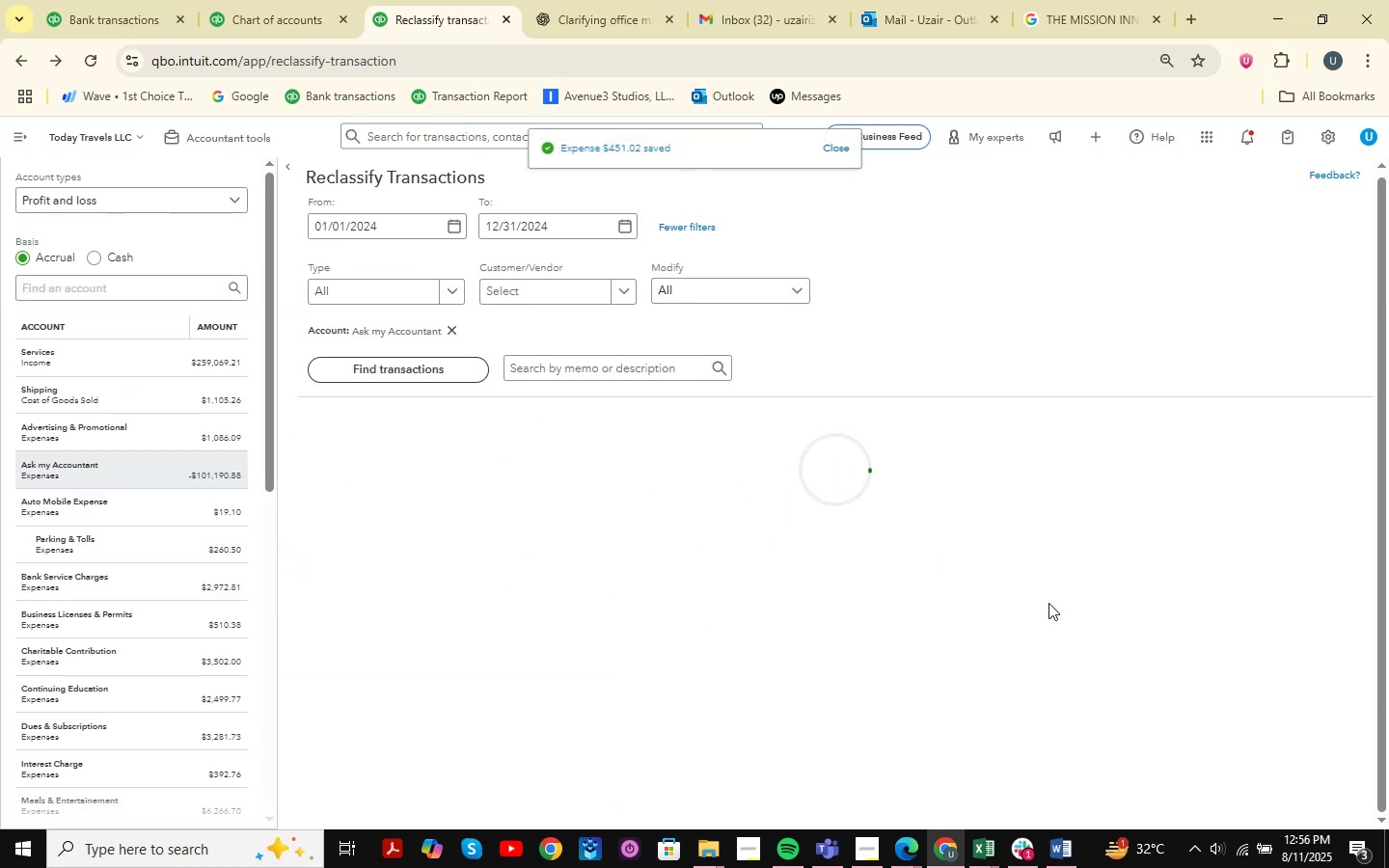 
scroll: coordinate [1095, 616], scroll_direction: down, amount: 24.0
 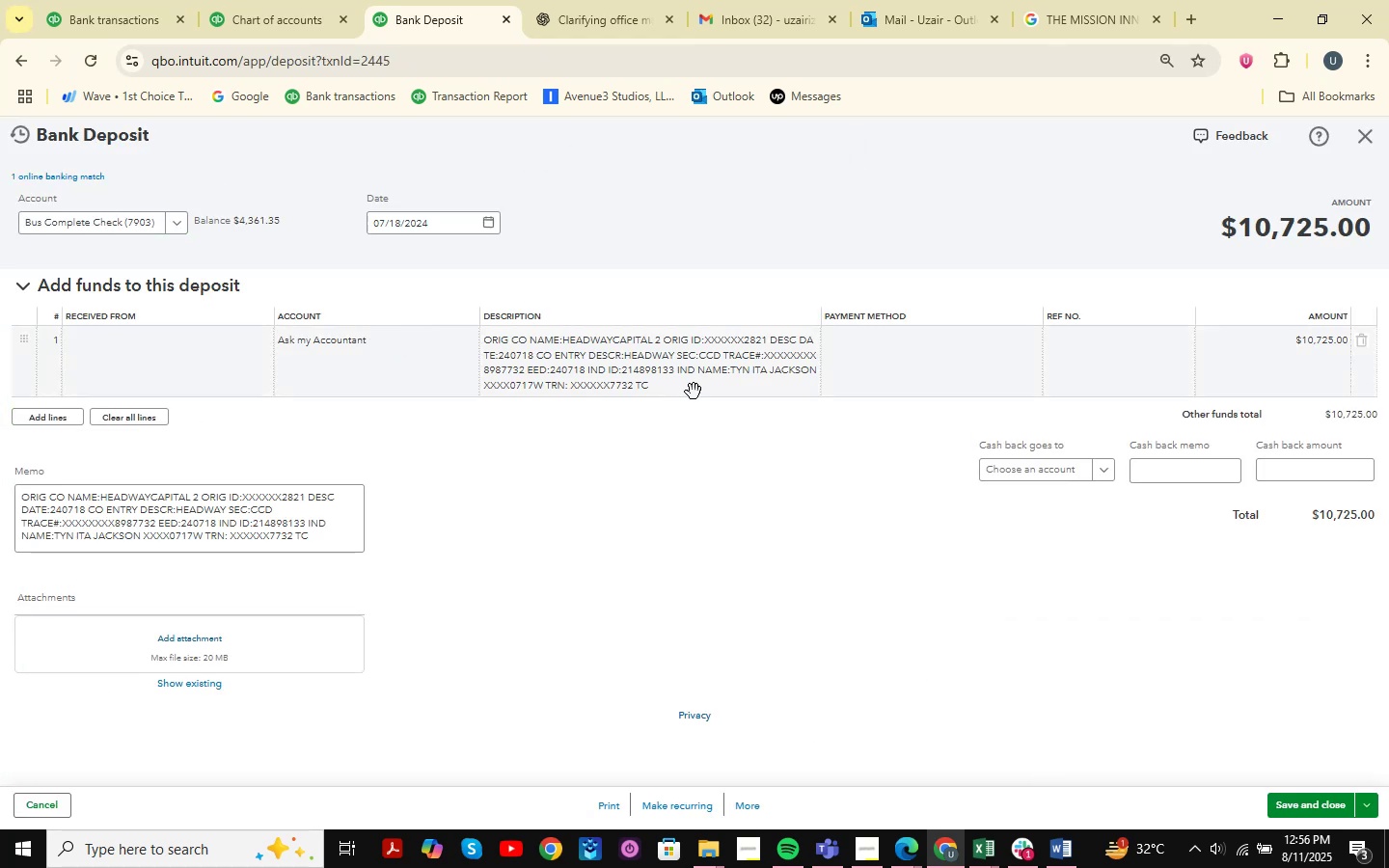 
key(Control+C)
 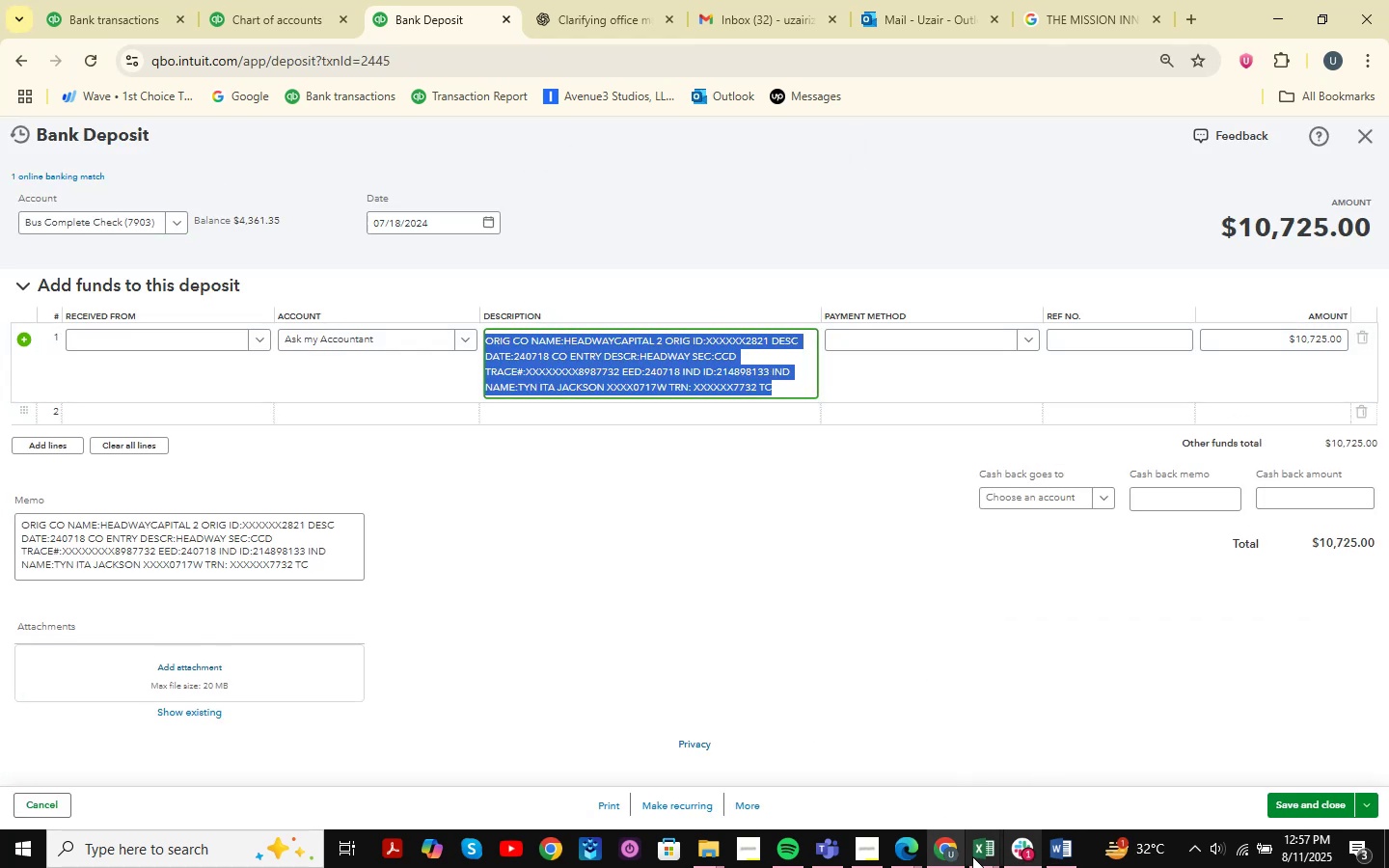 
double_click([1108, 764])
 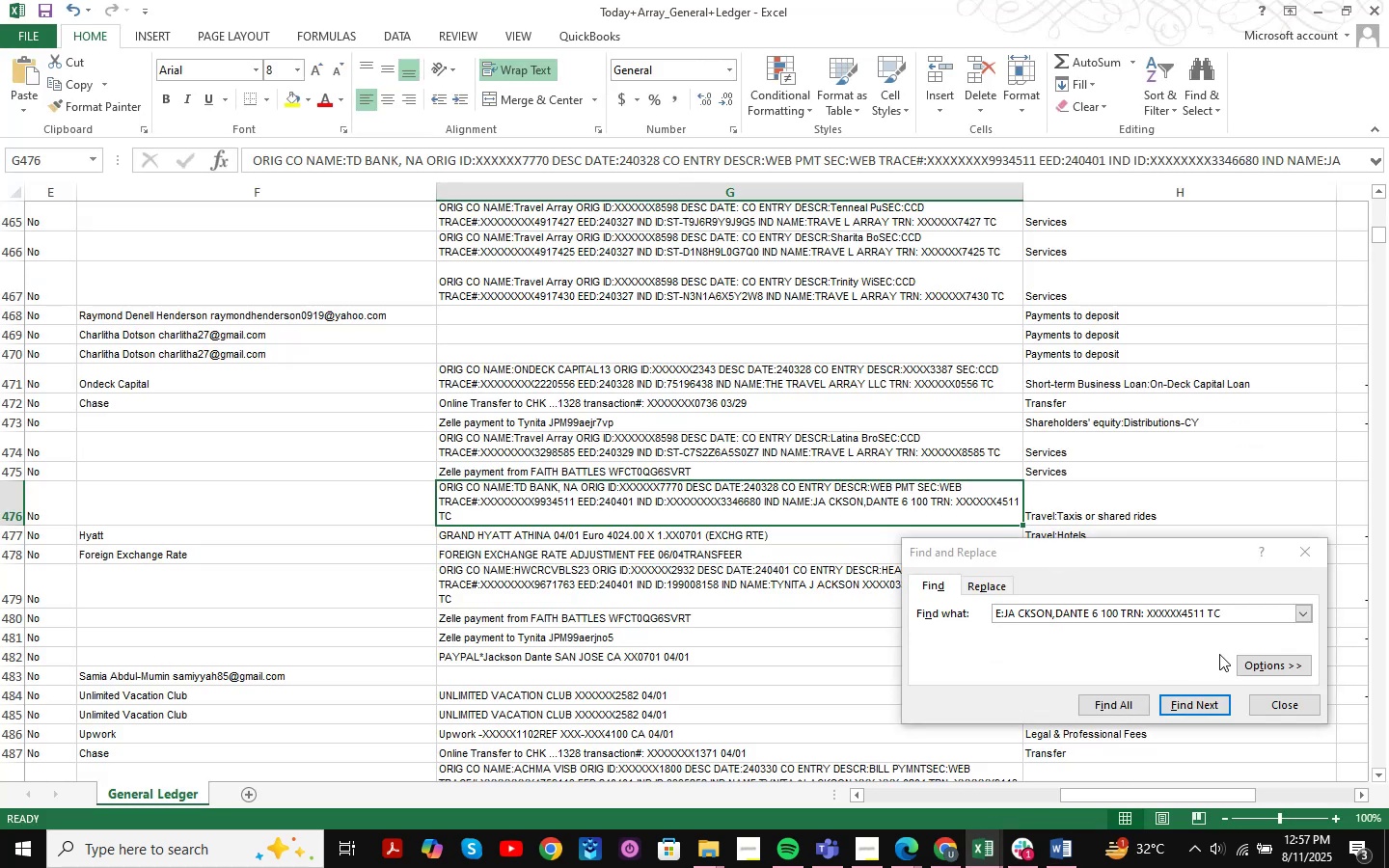 
left_click_drag(start_coordinate=[1238, 612], to_coordinate=[778, 592])
 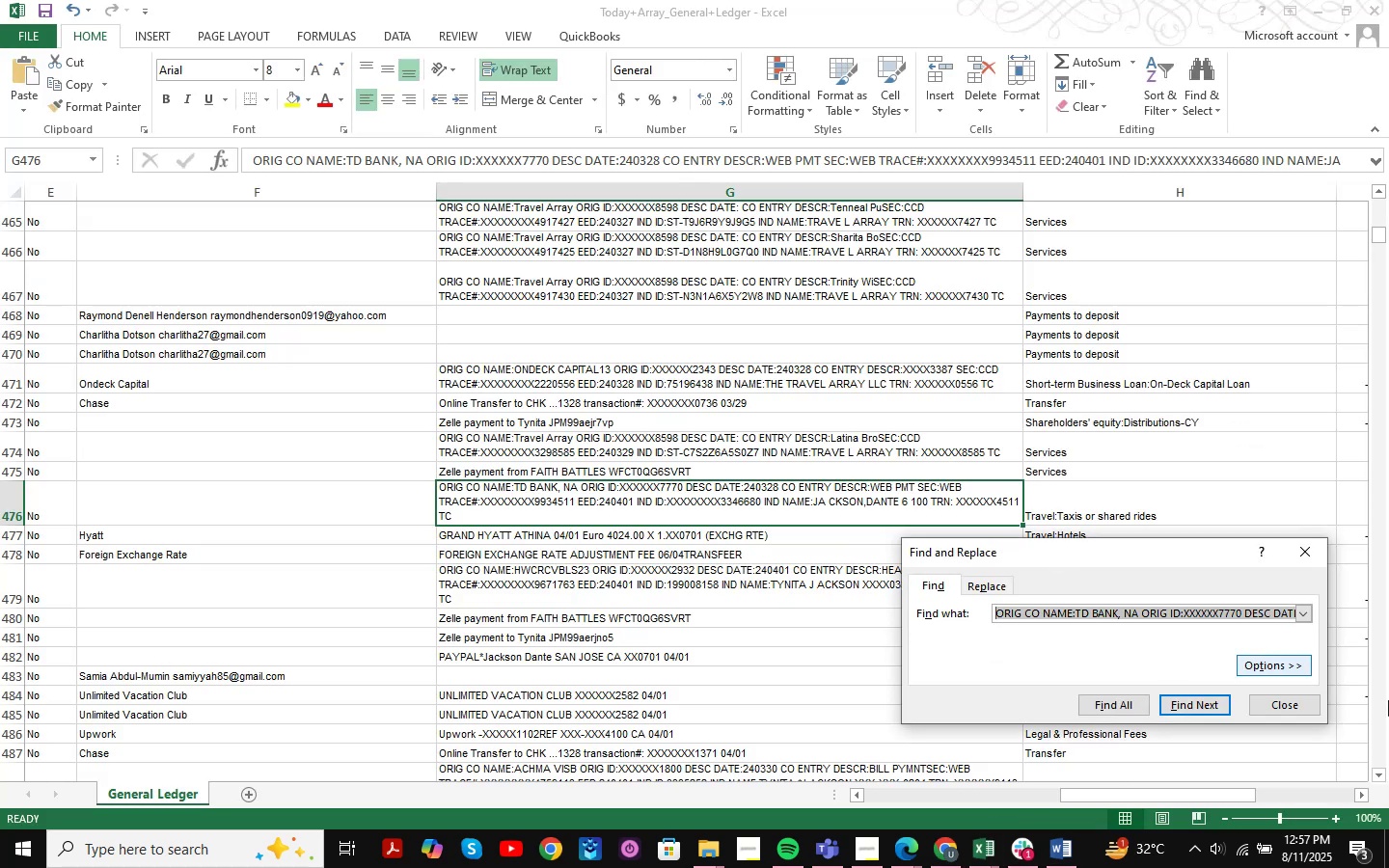 
key(Control+V)
 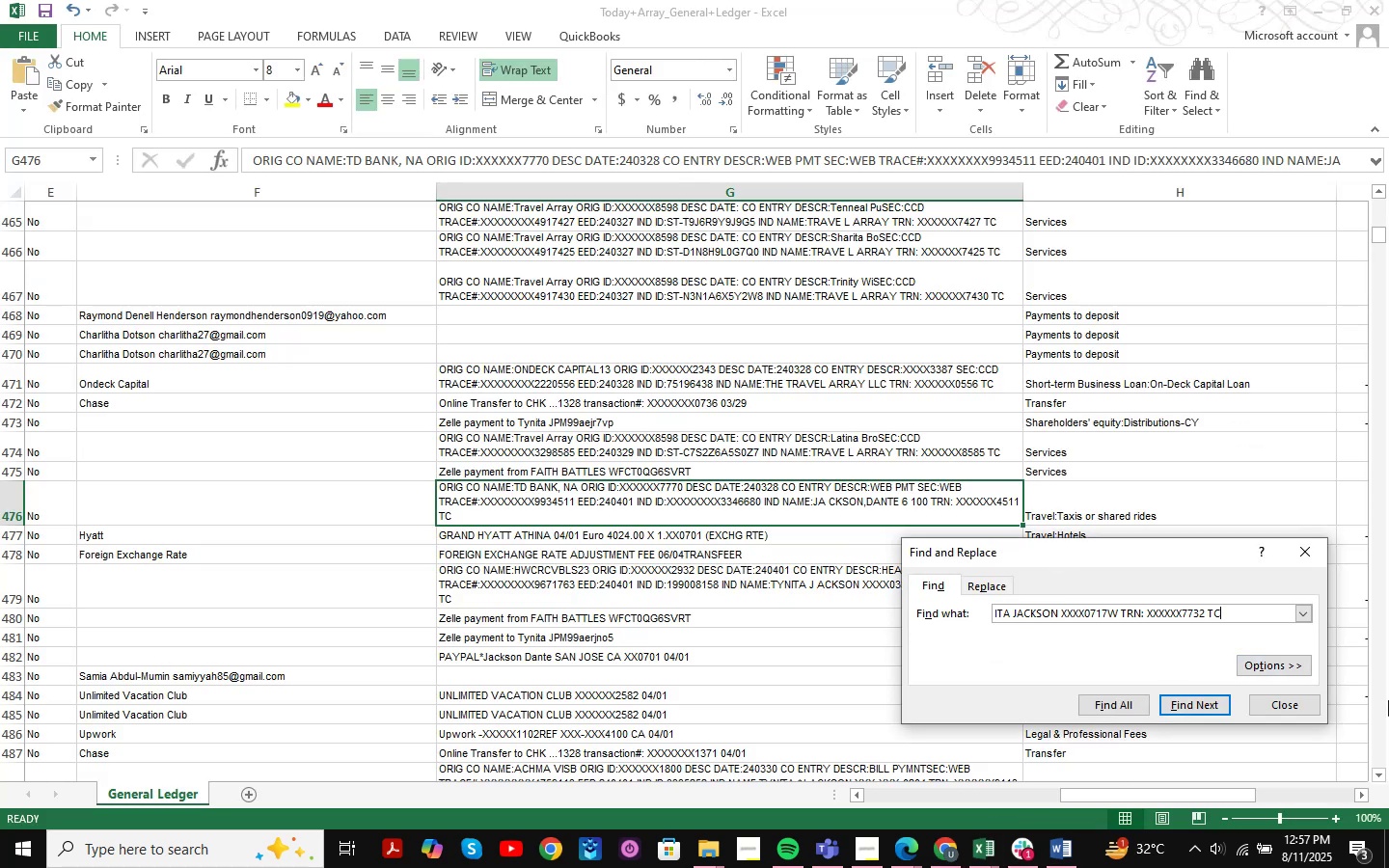 
key(NumpadEnter)
 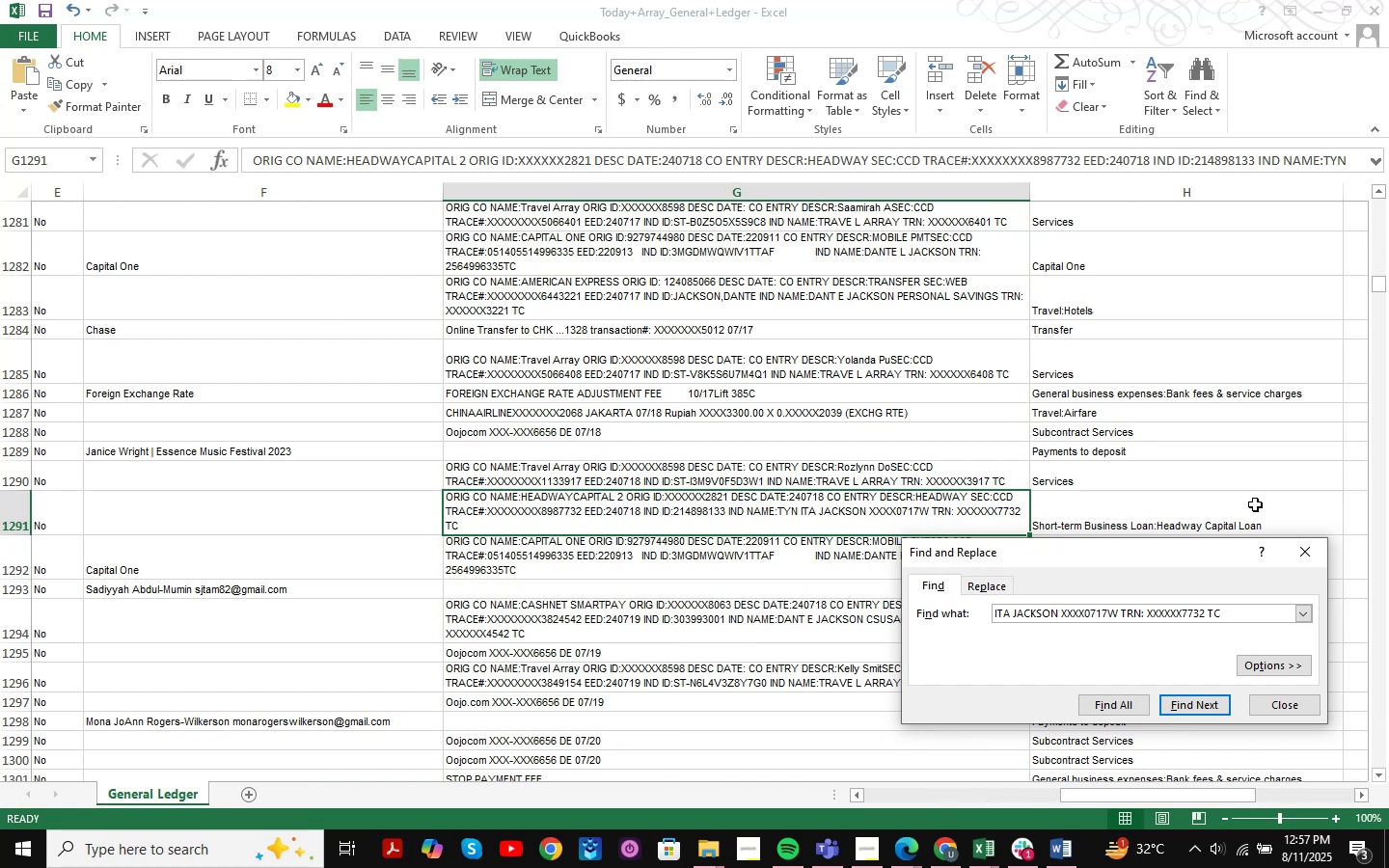 
left_click([1322, 14])
 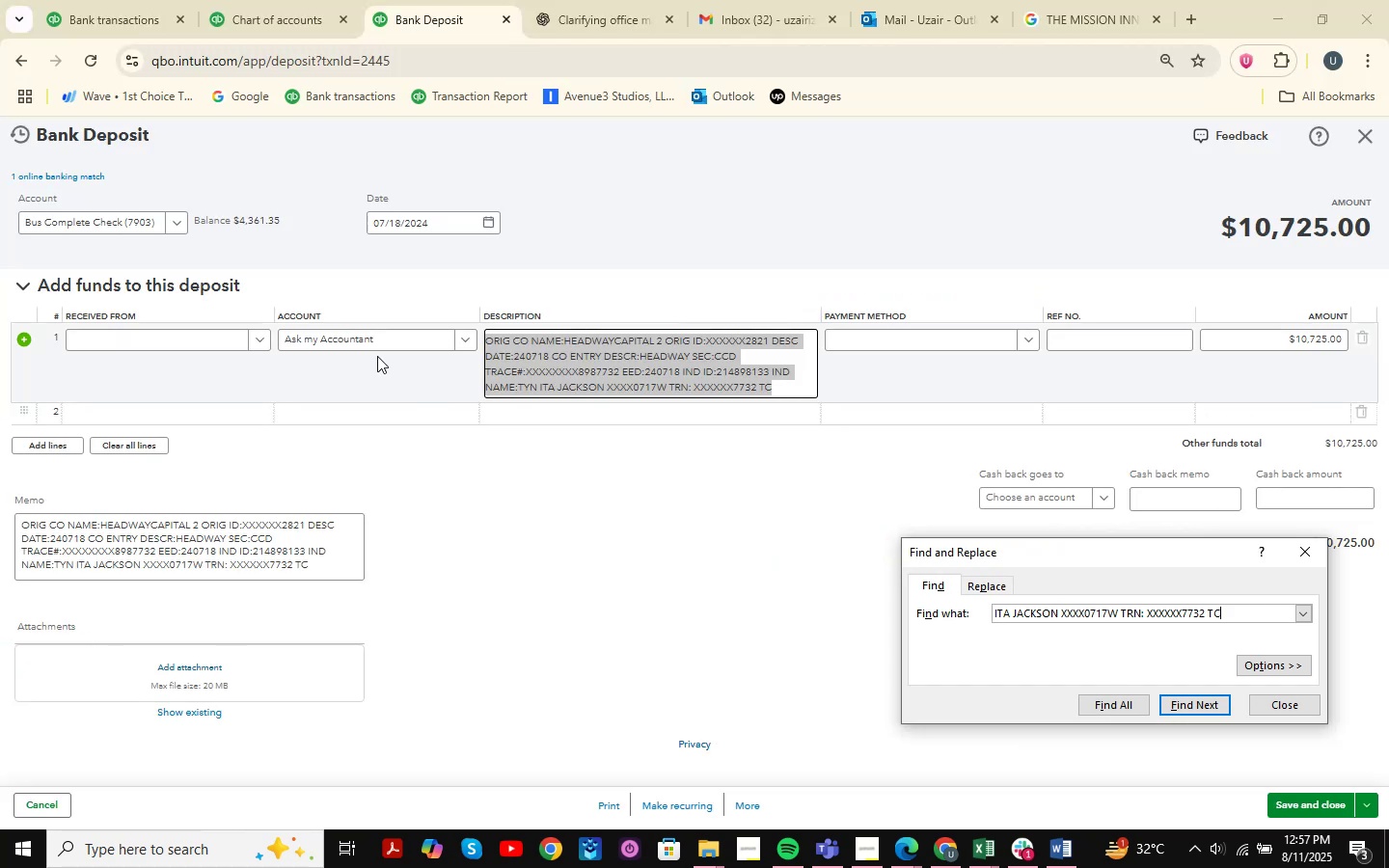 
left_click([373, 339])
 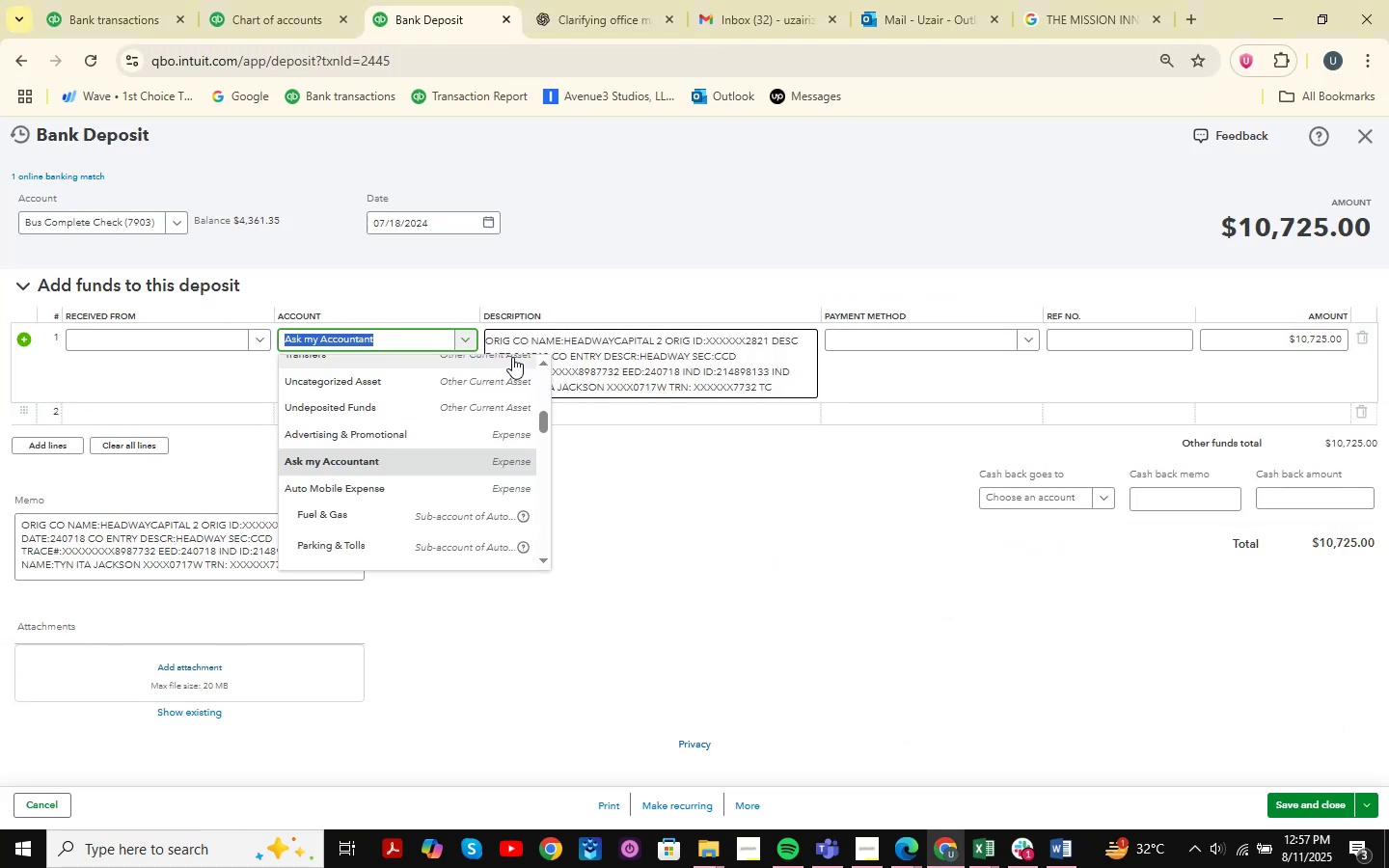 
type(headwa)
 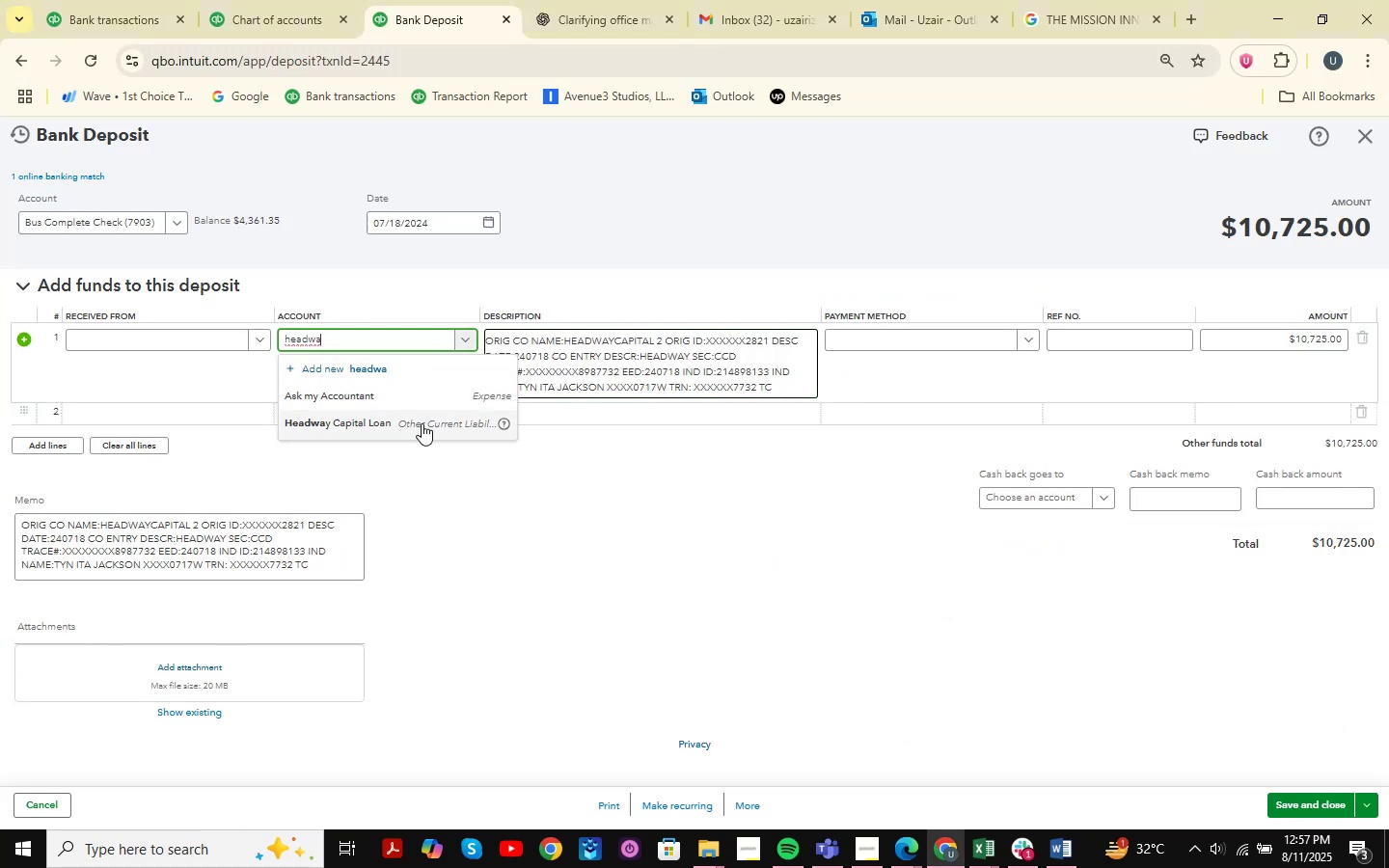 
left_click([394, 426])
 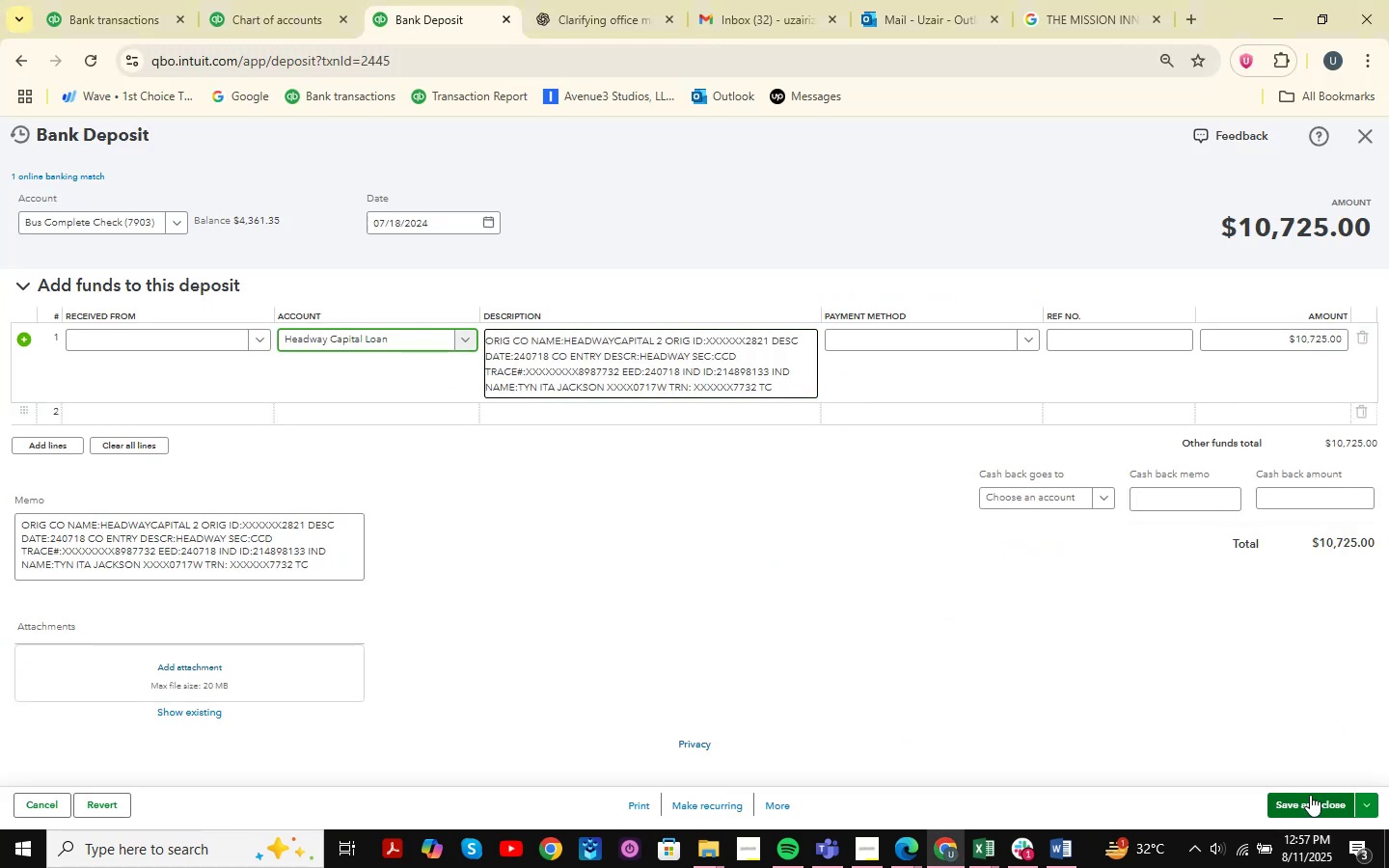 
left_click([1310, 795])
 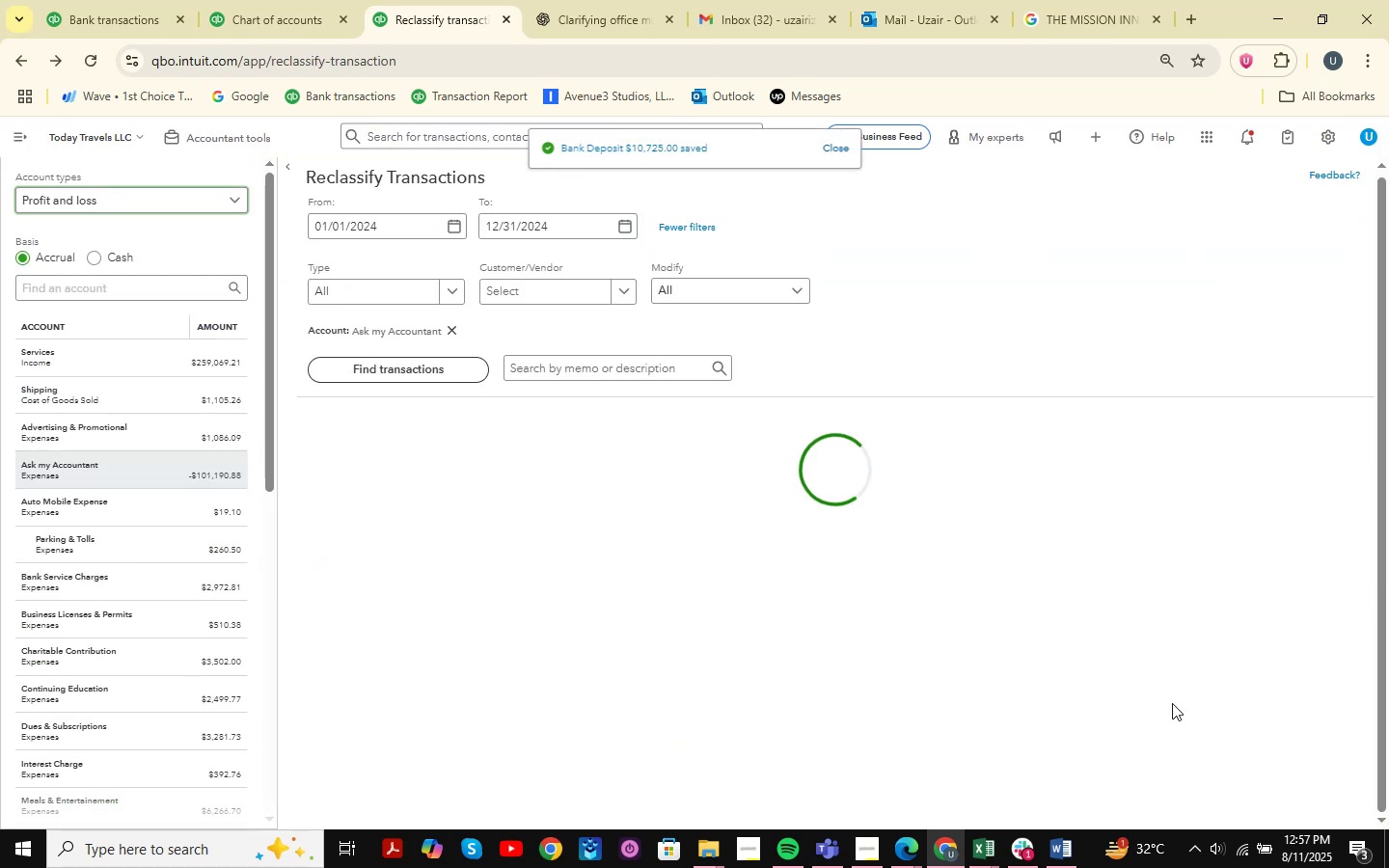 
scroll: coordinate [1161, 594], scroll_direction: down, amount: 12.0
 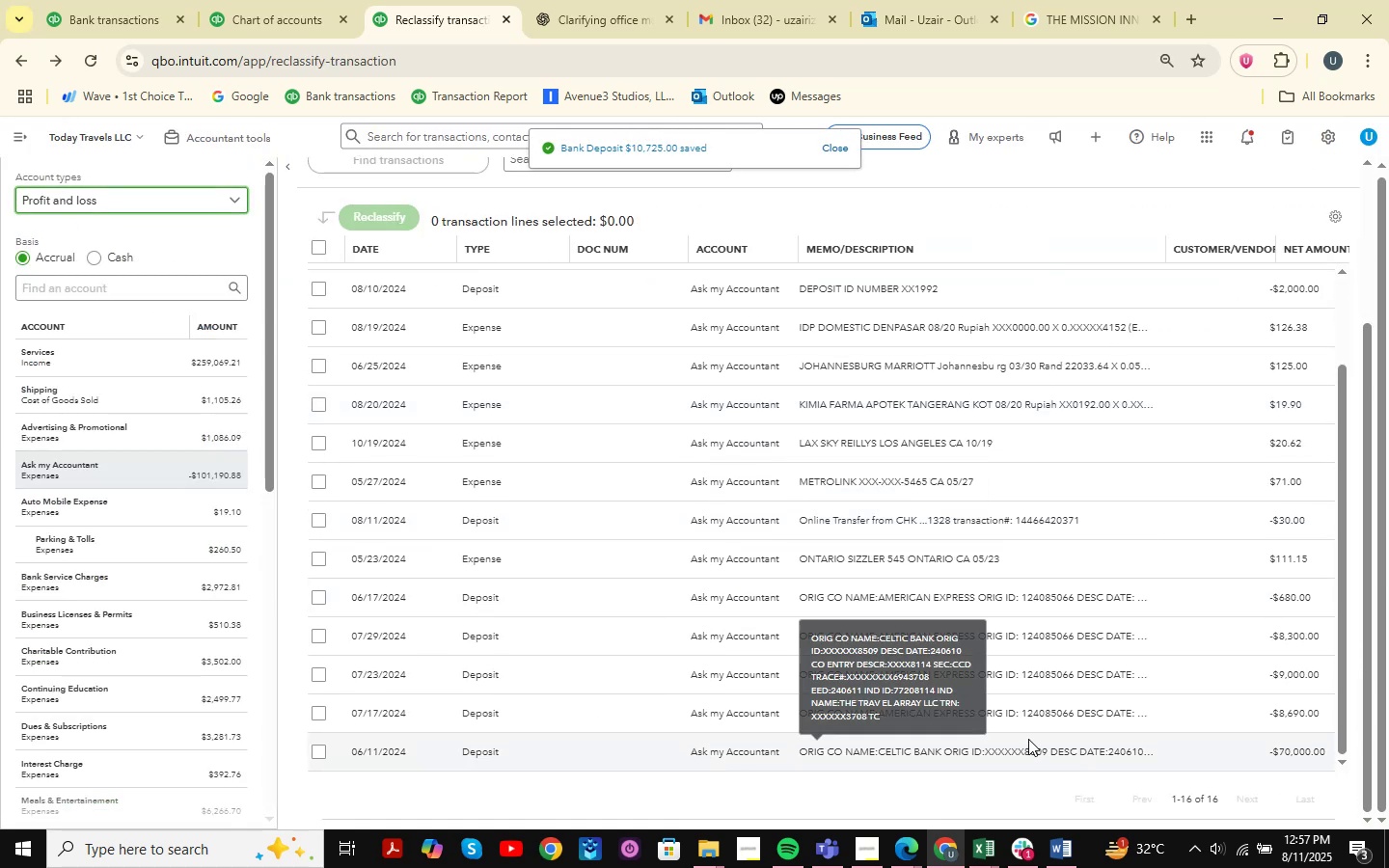 
left_click([1007, 749])
 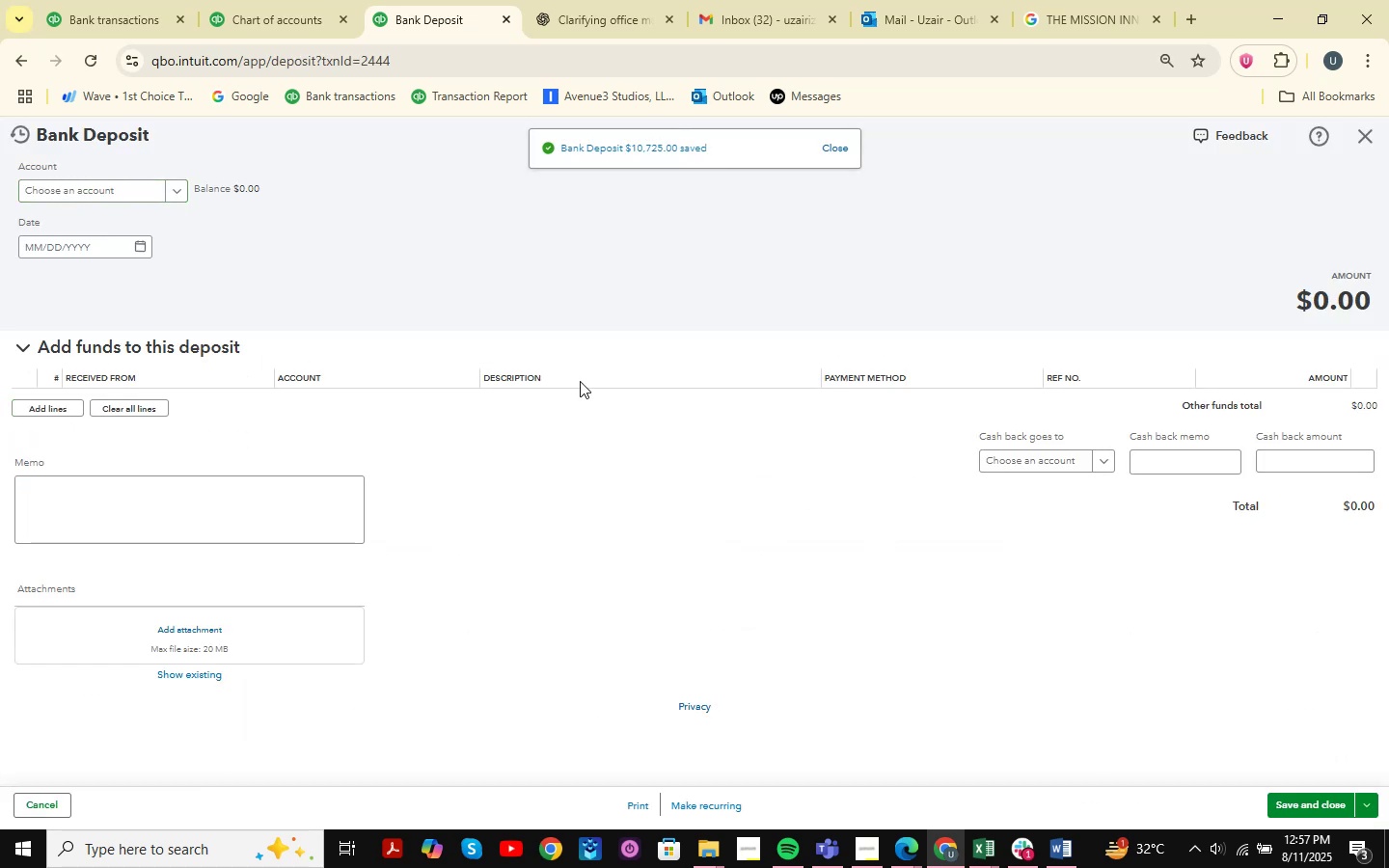 
left_click([552, 370])
 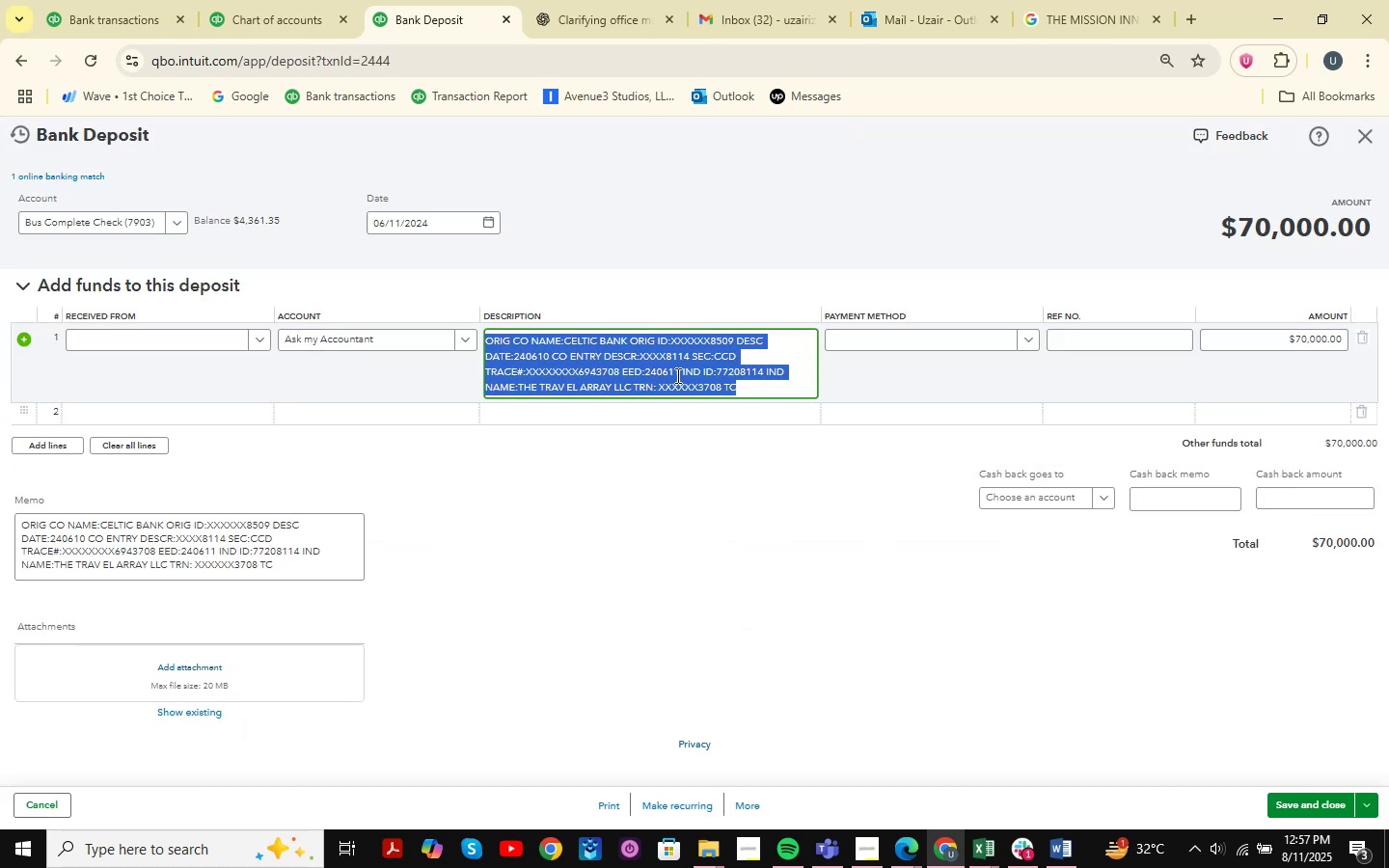 
key(Control+C)
 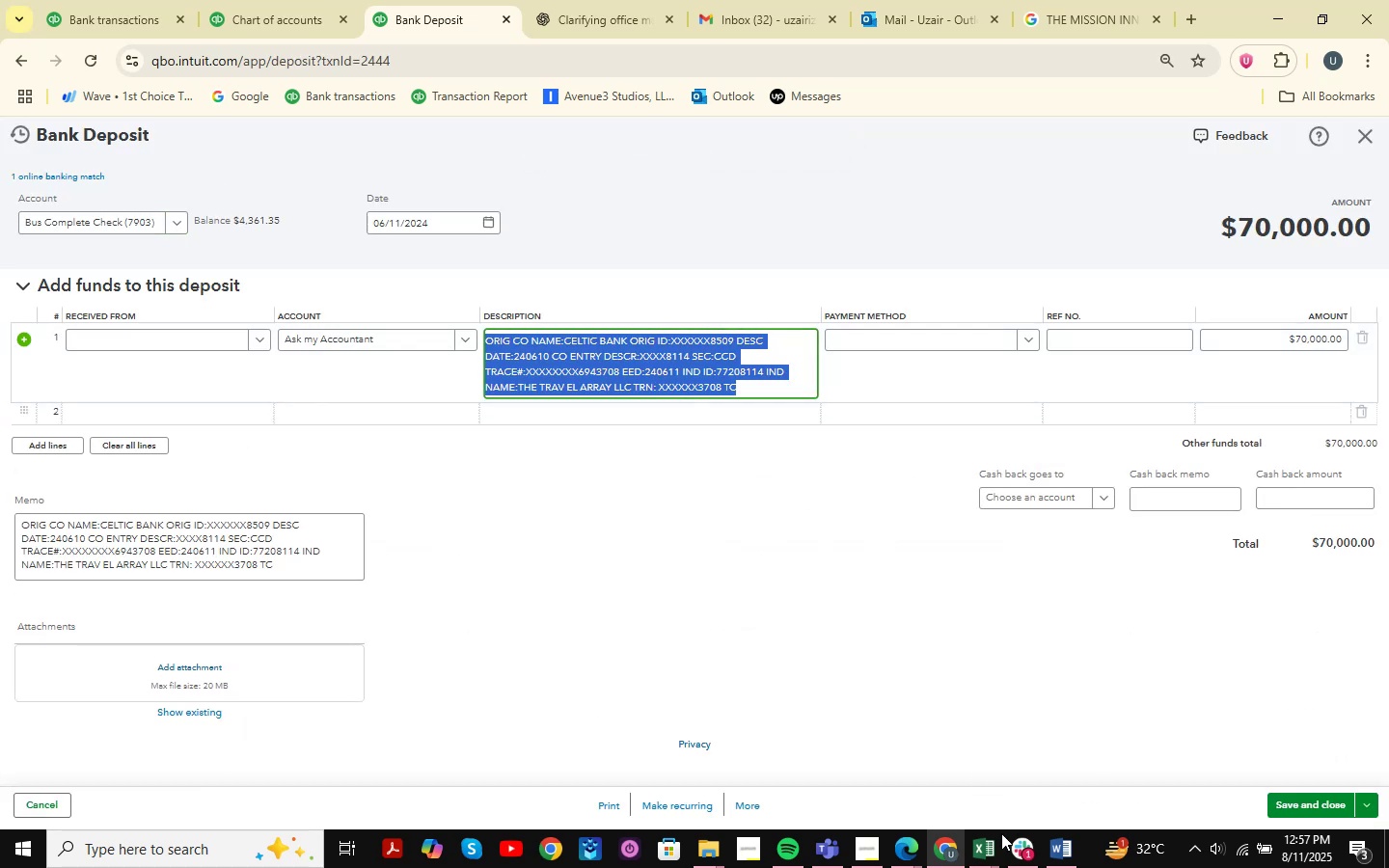 
double_click([1056, 743])
 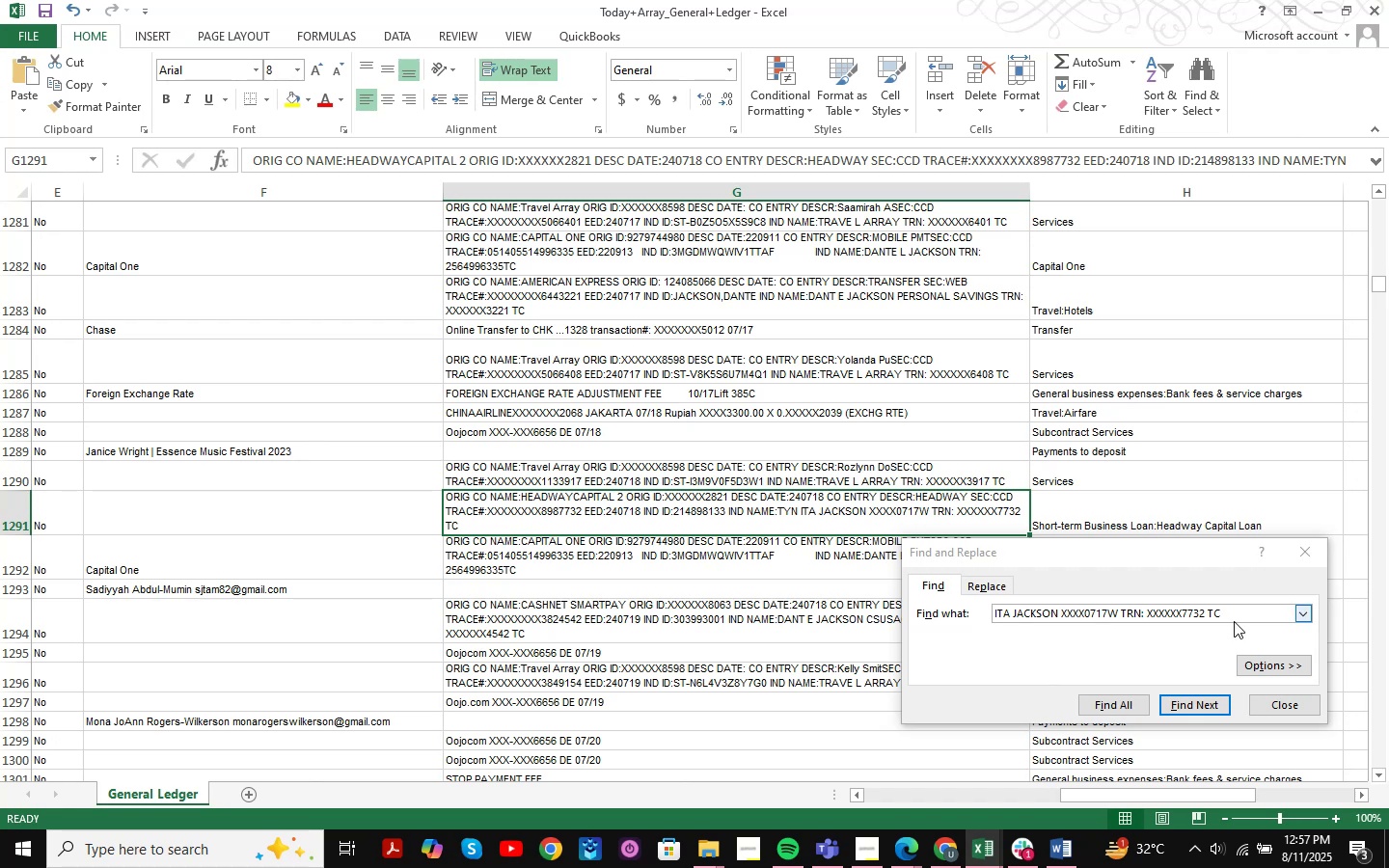 
left_click_drag(start_coordinate=[1249, 617], to_coordinate=[533, 590])
 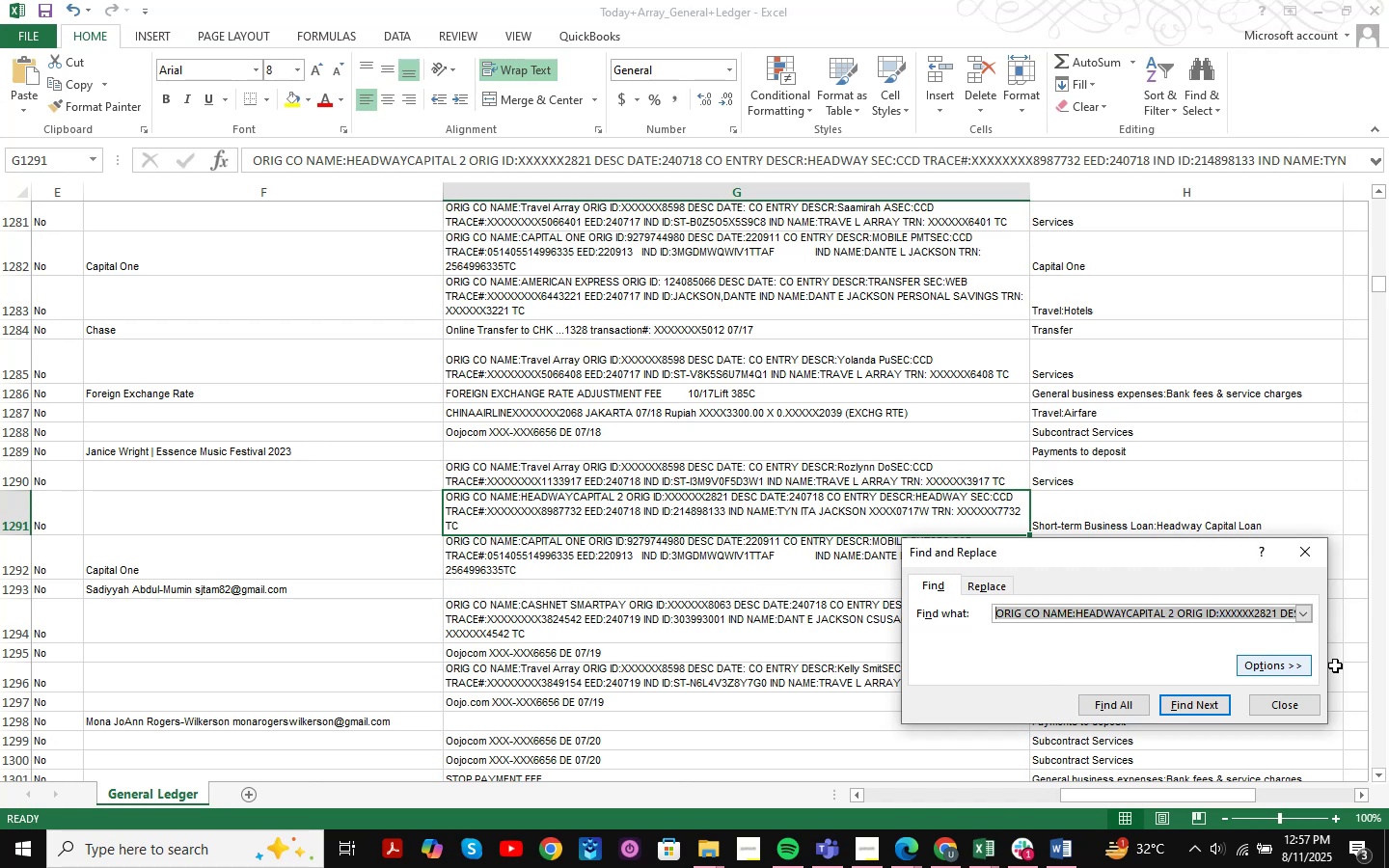 
key(Control+V)
 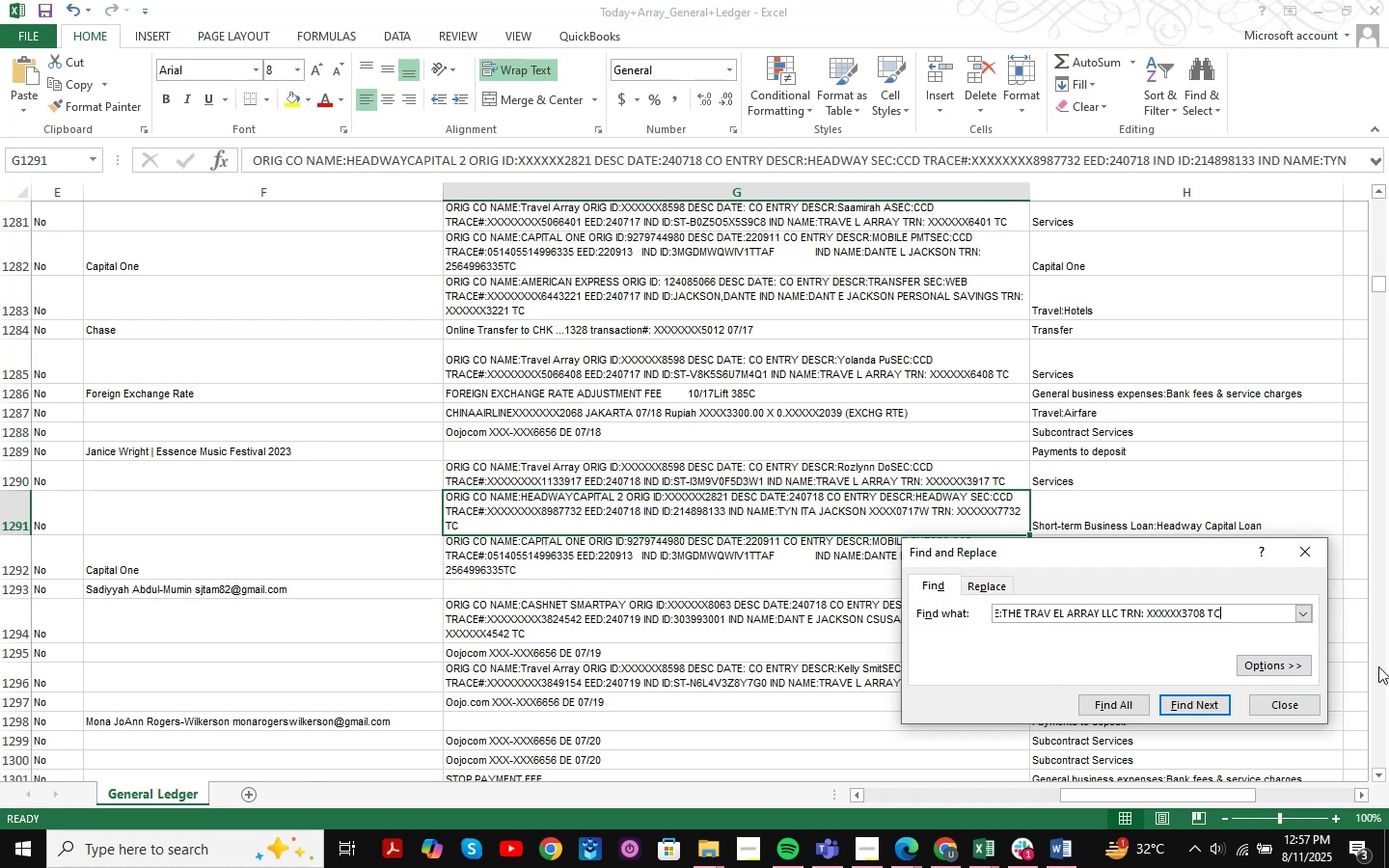 
key(NumpadEnter)
 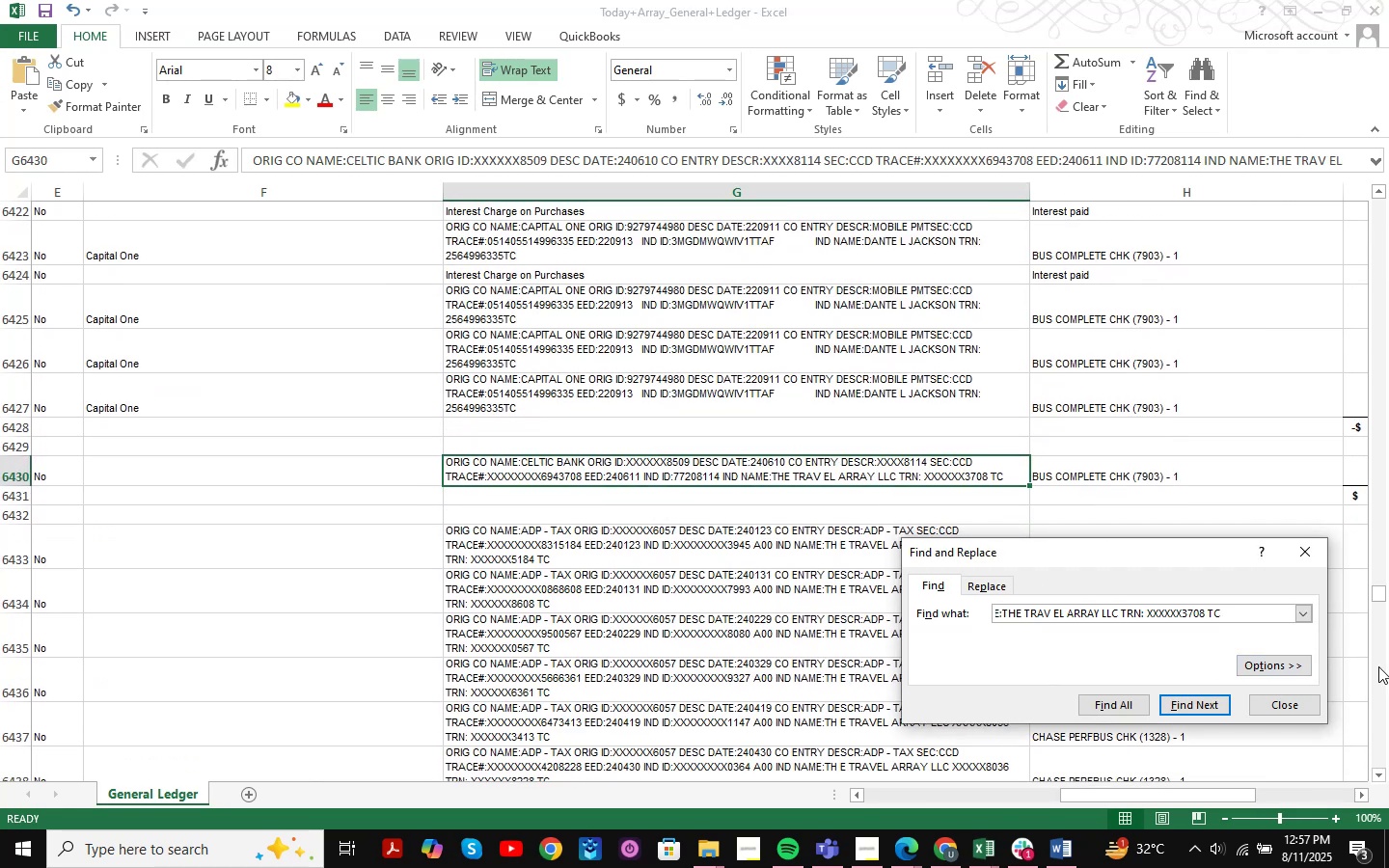 
key(NumpadEnter)
 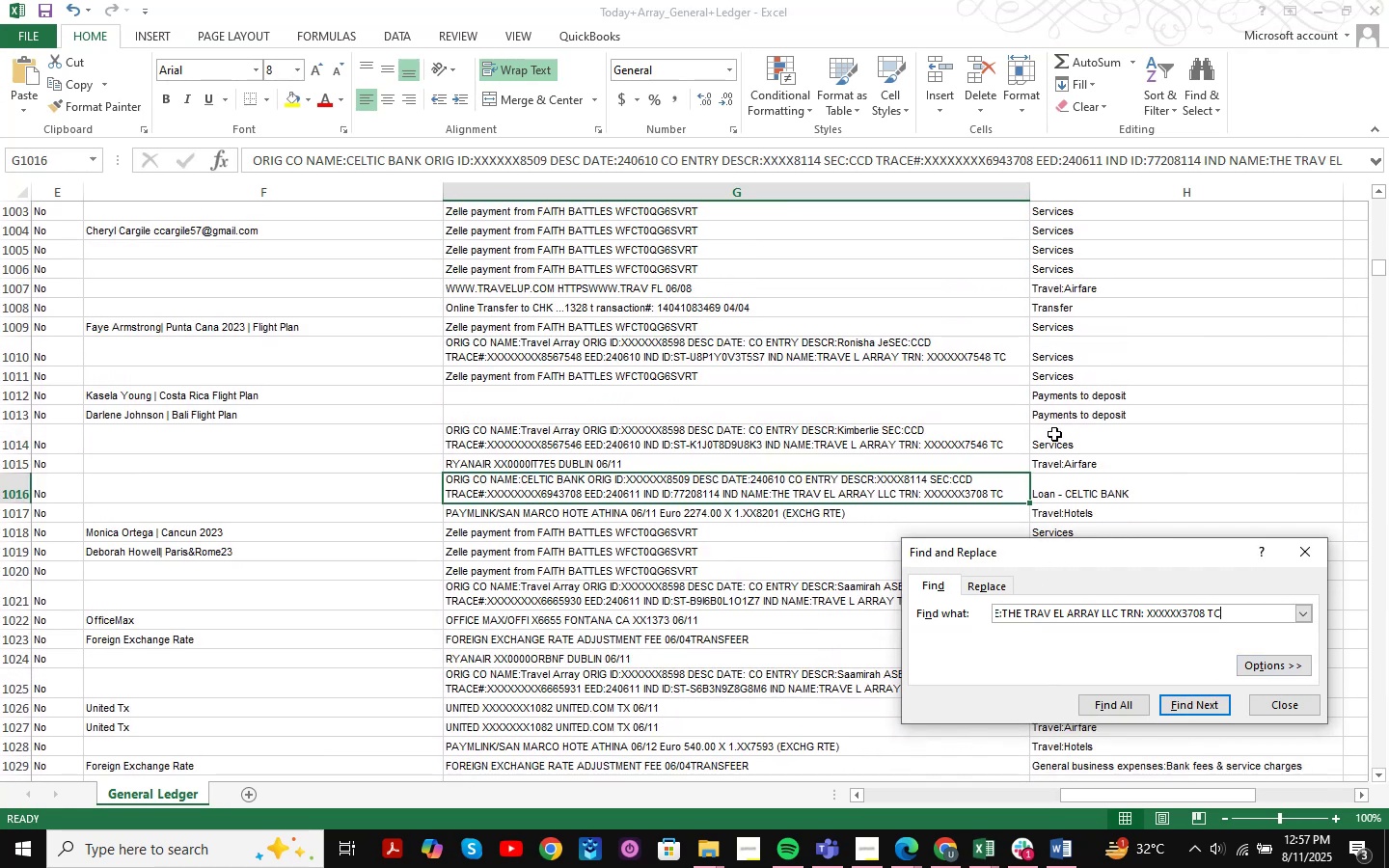 
left_click([1319, 10])
 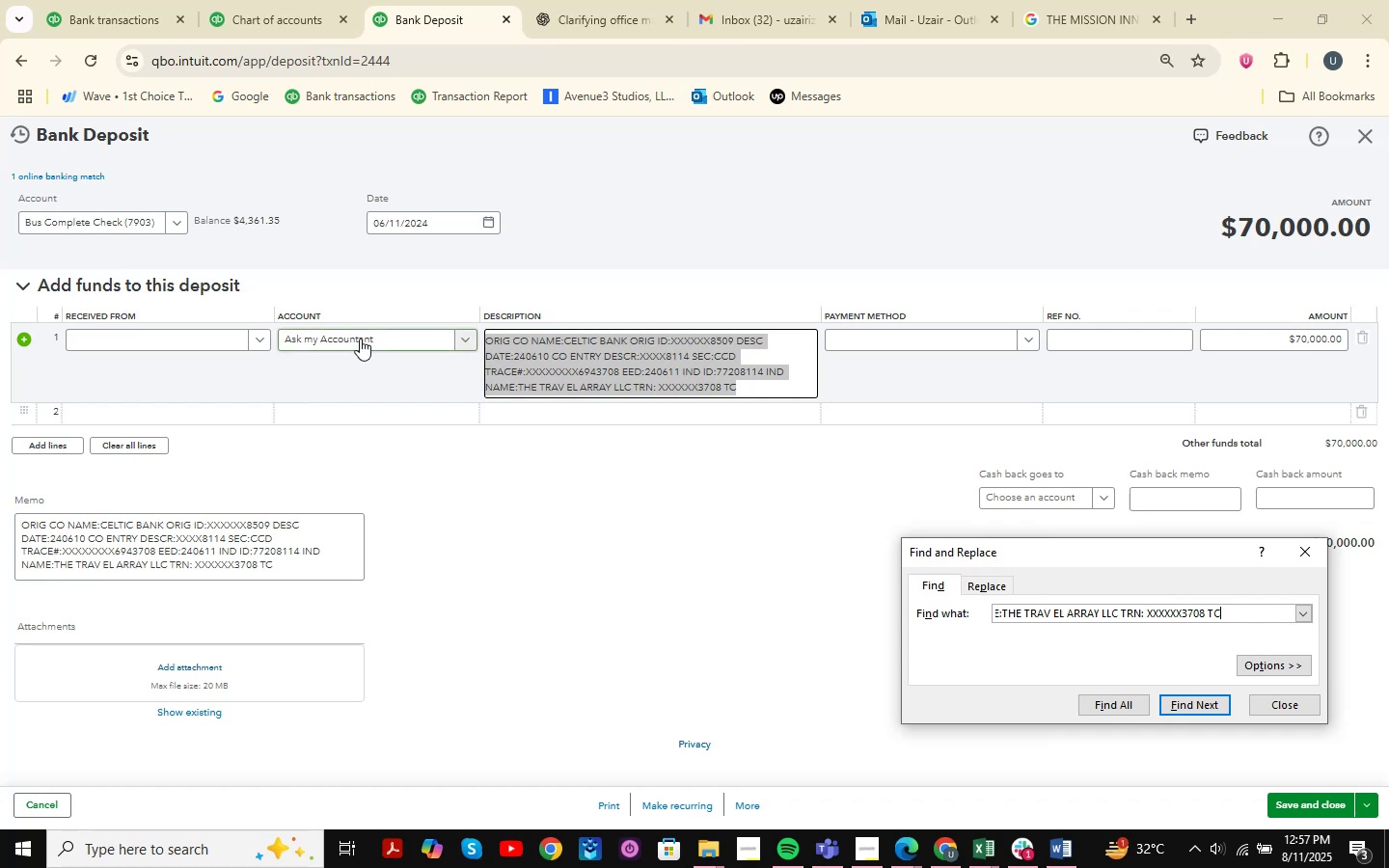 
left_click([361, 337])
 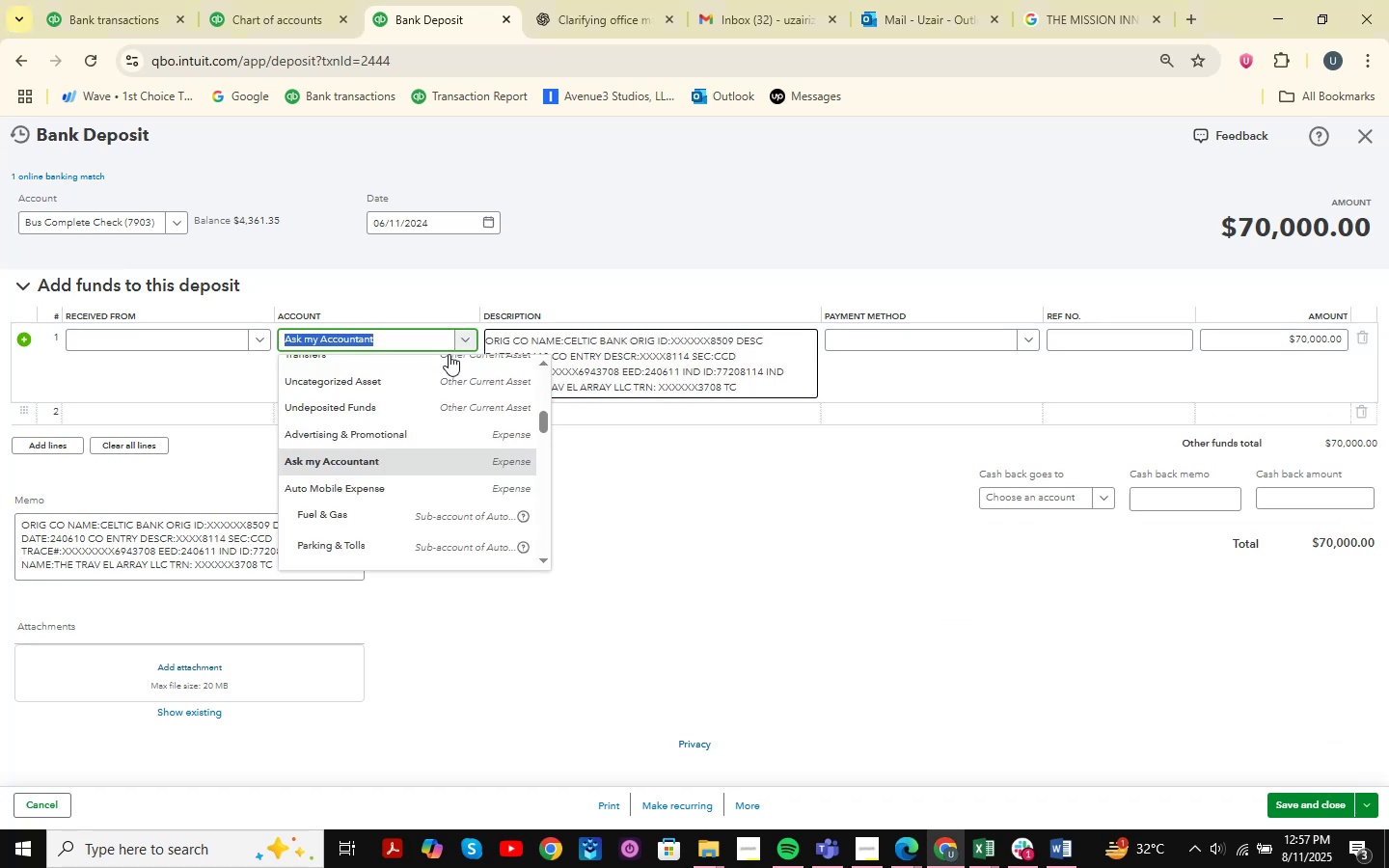 
type(celi)
key(Backspace)
type(t)
key(Backspace)
key(Backspace)
key(Backspace)
key(Backspace)
key(Backspace)
key(Backspace)
key(Backspace)
key(Backspace)
key(Backspace)
type(loan)
key(Backspace)
key(Backspace)
key(Backspace)
key(Backspace)
key(Backspace)
key(Backspace)
key(Backspace)
key(Backspace)
key(Backspace)
key(Backspace)
key(Backspace)
key(Backspace)
key(Backspace)
 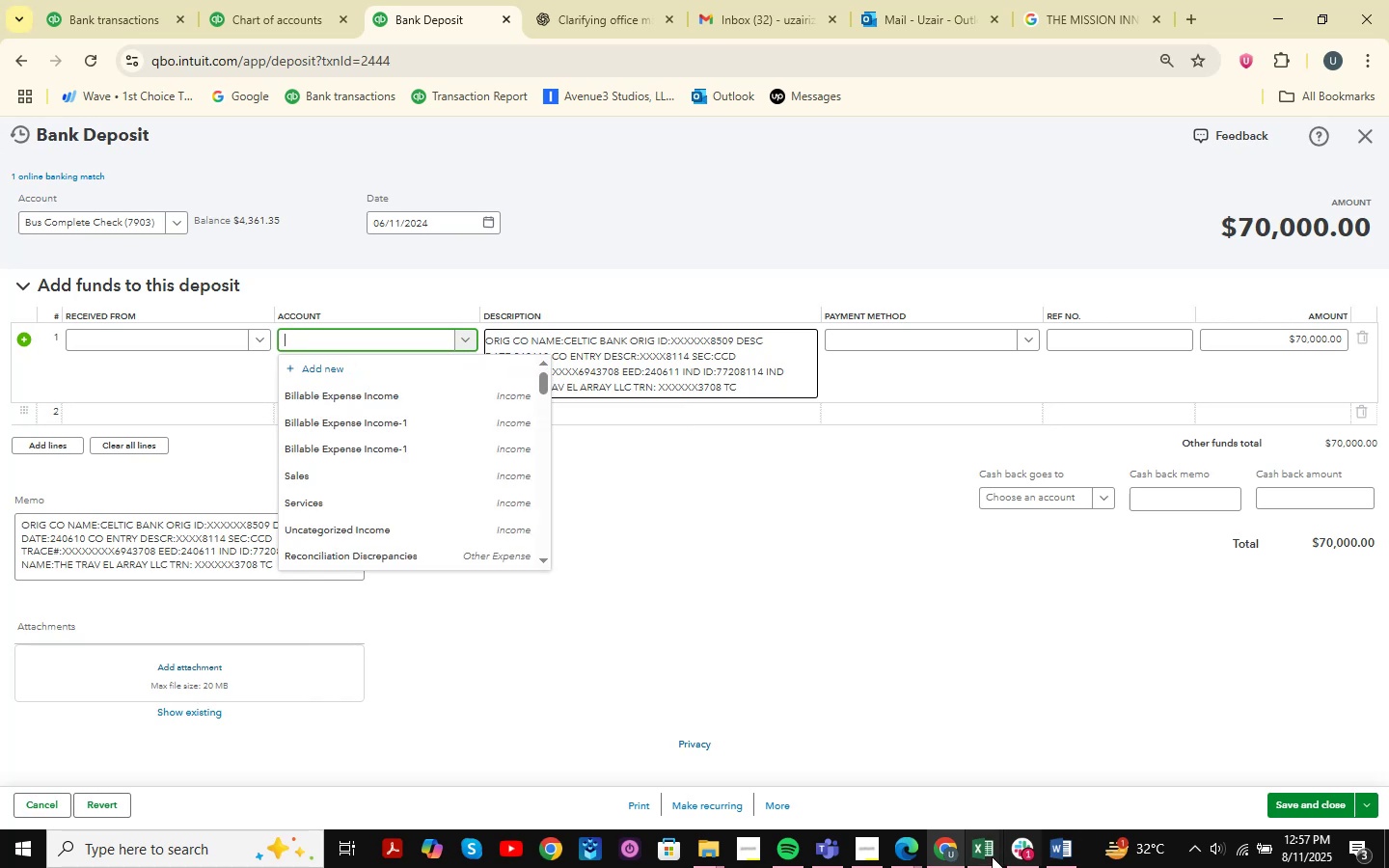 
double_click([1076, 775])
 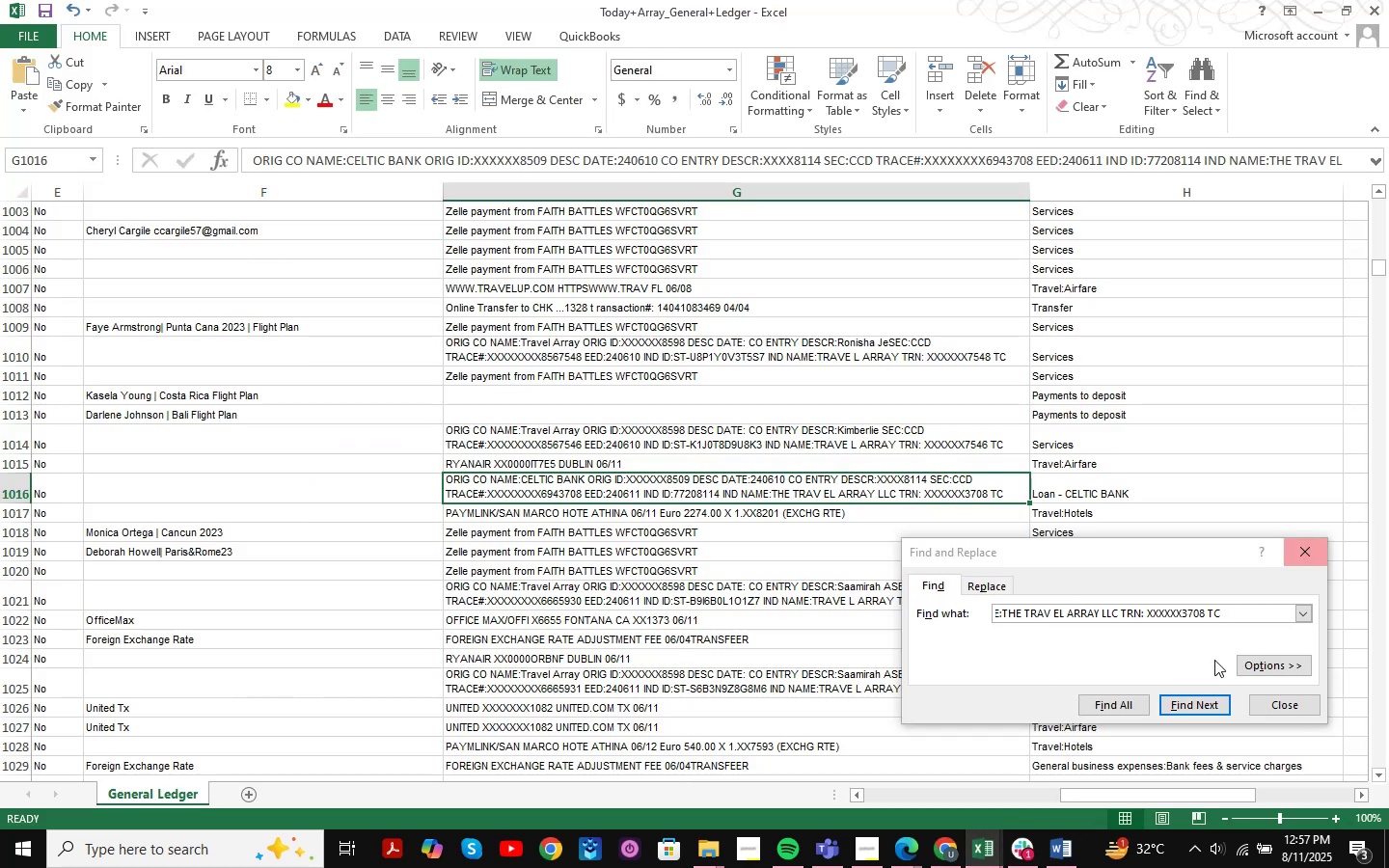 
left_click([949, 845])
 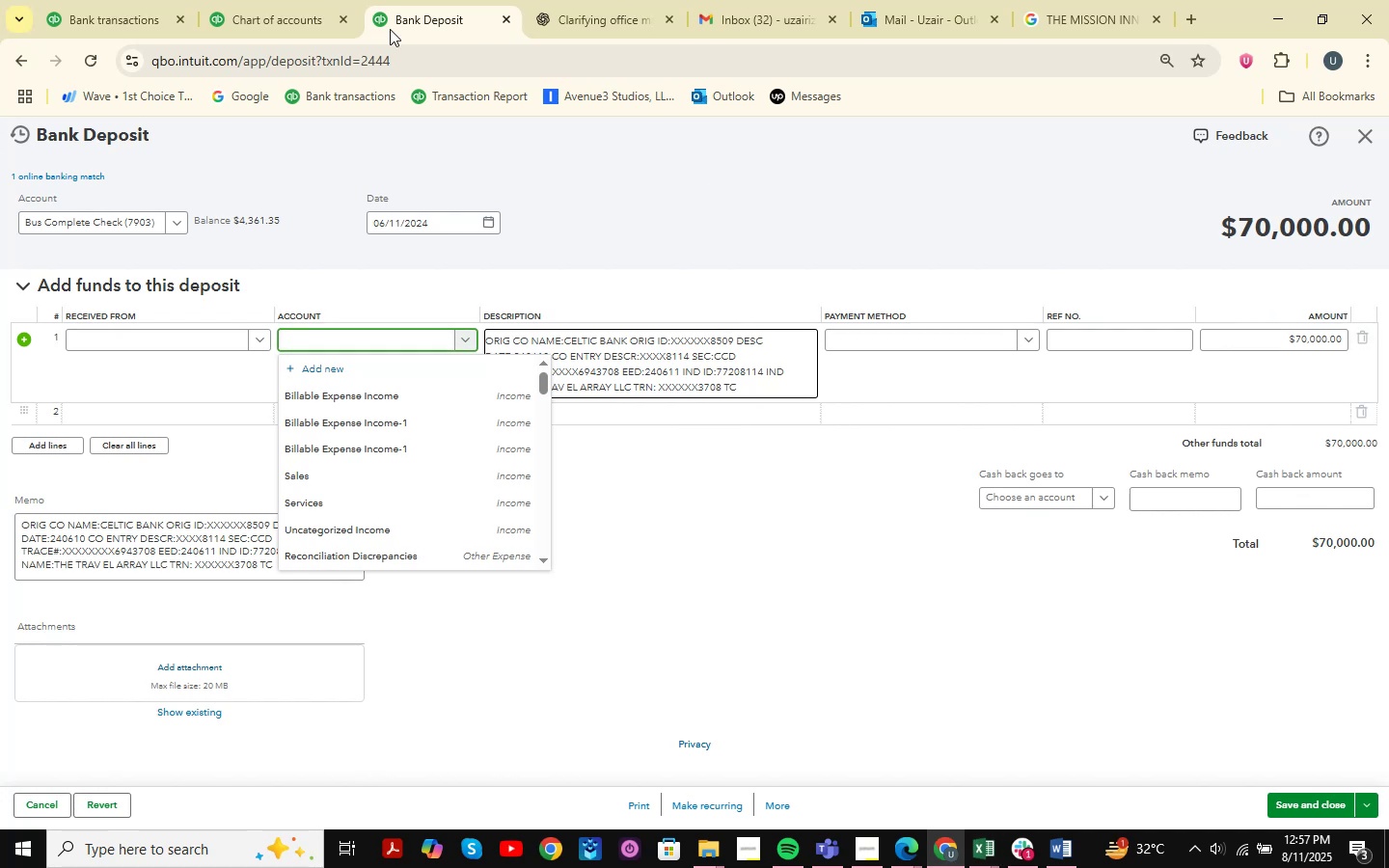 
left_click([285, 0])
 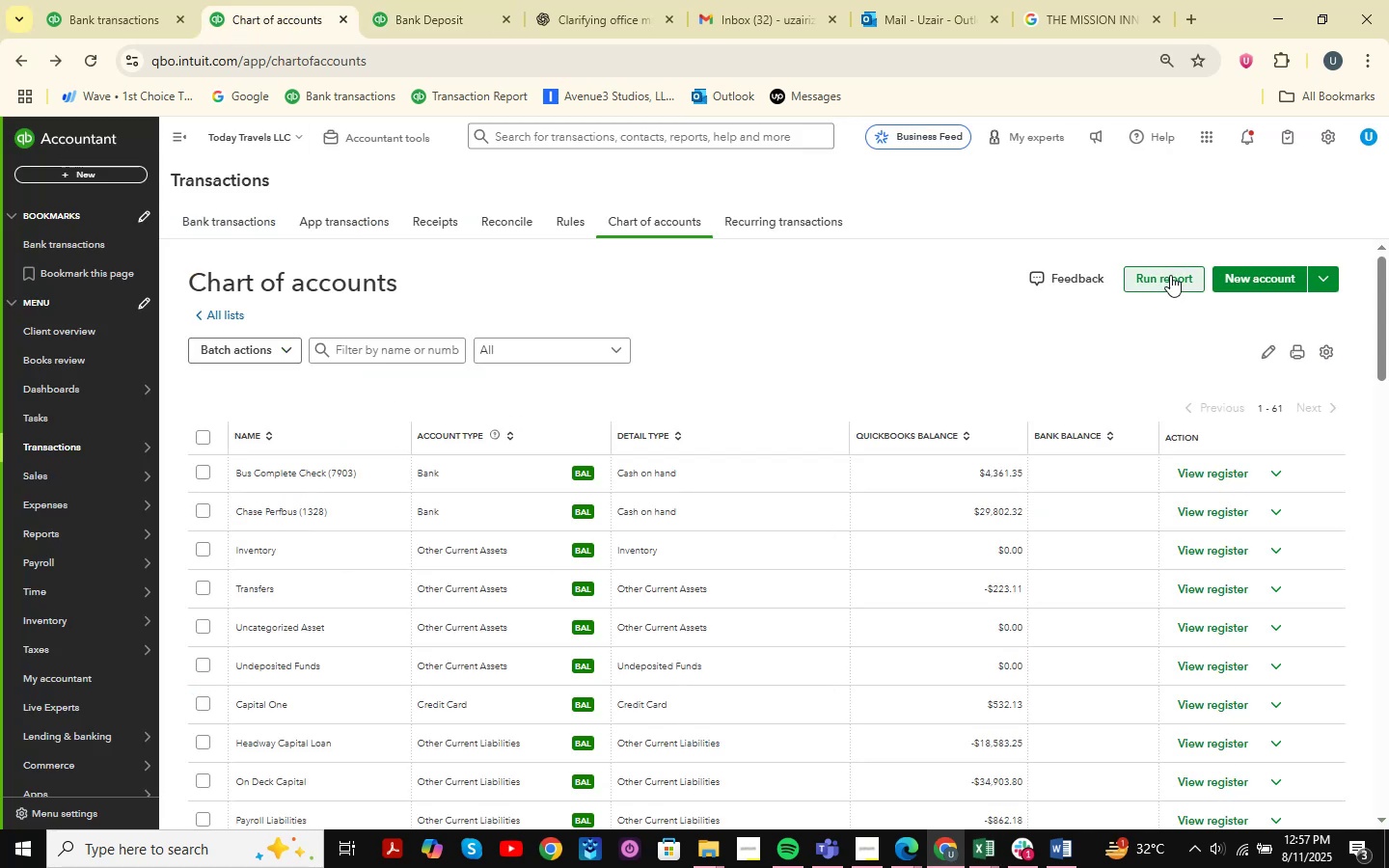 
left_click([1273, 285])
 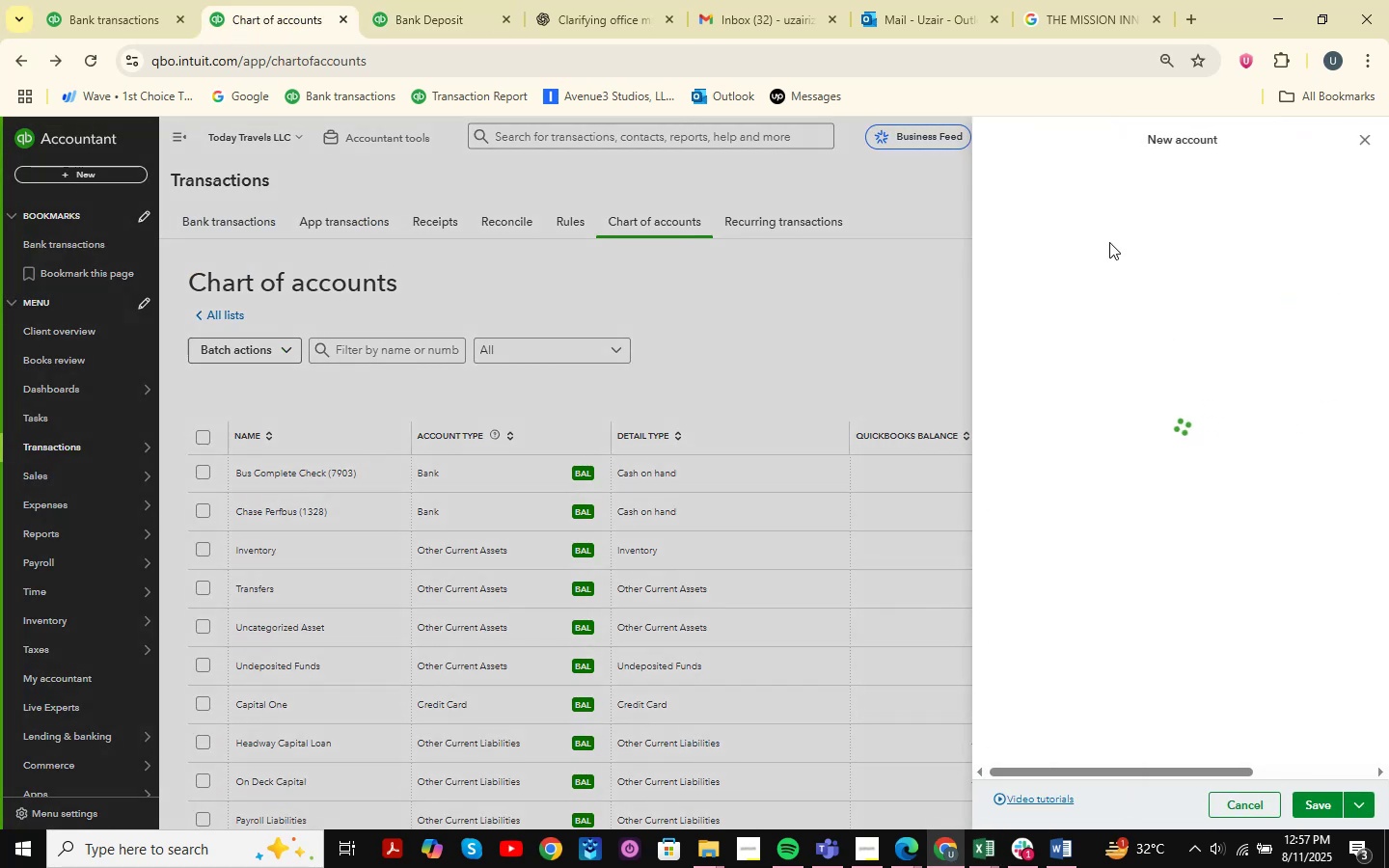 
left_click([1091, 211])
 